 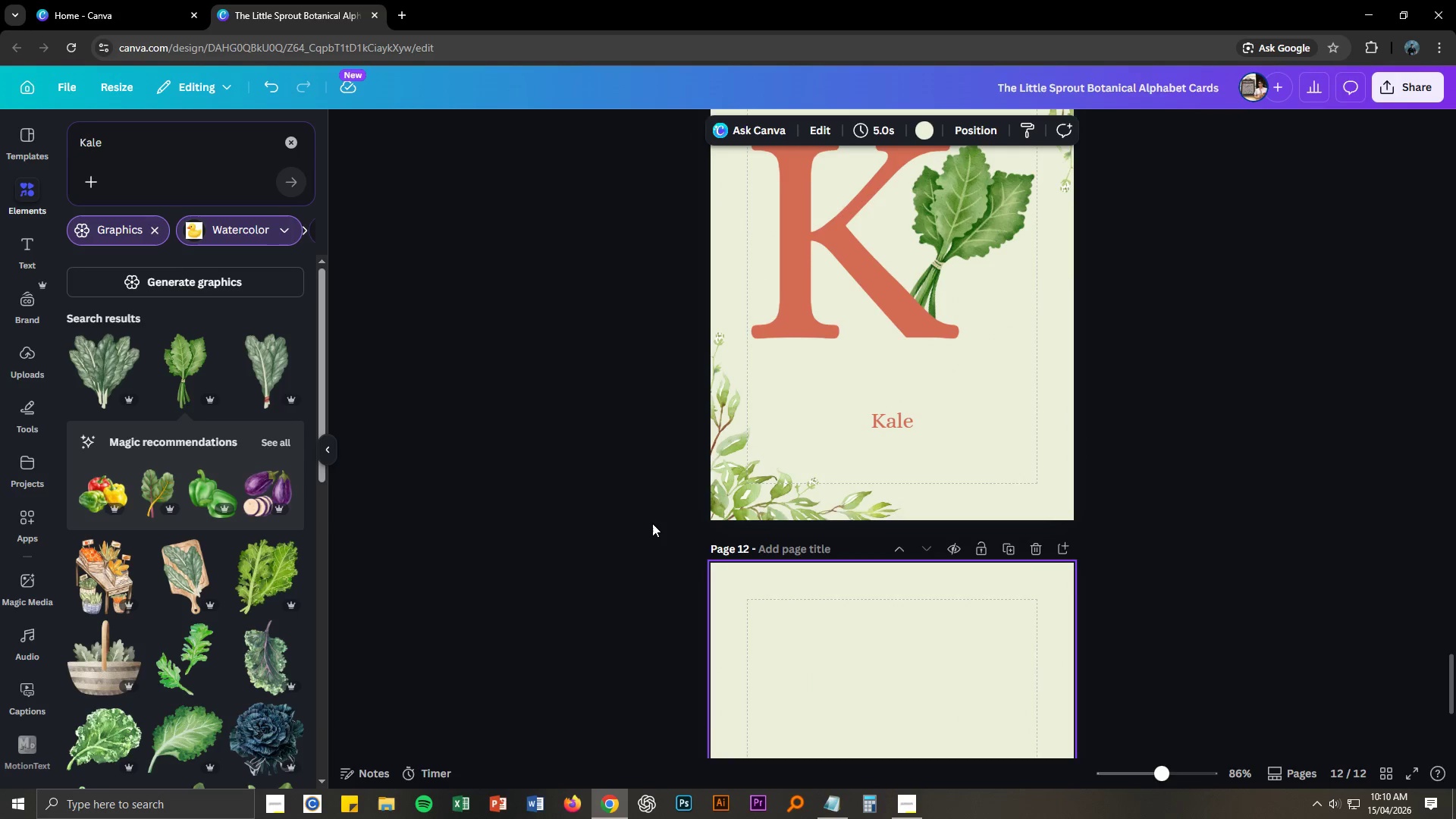 
scroll: coordinate [652, 523], scroll_direction: down, amount: 2.0
 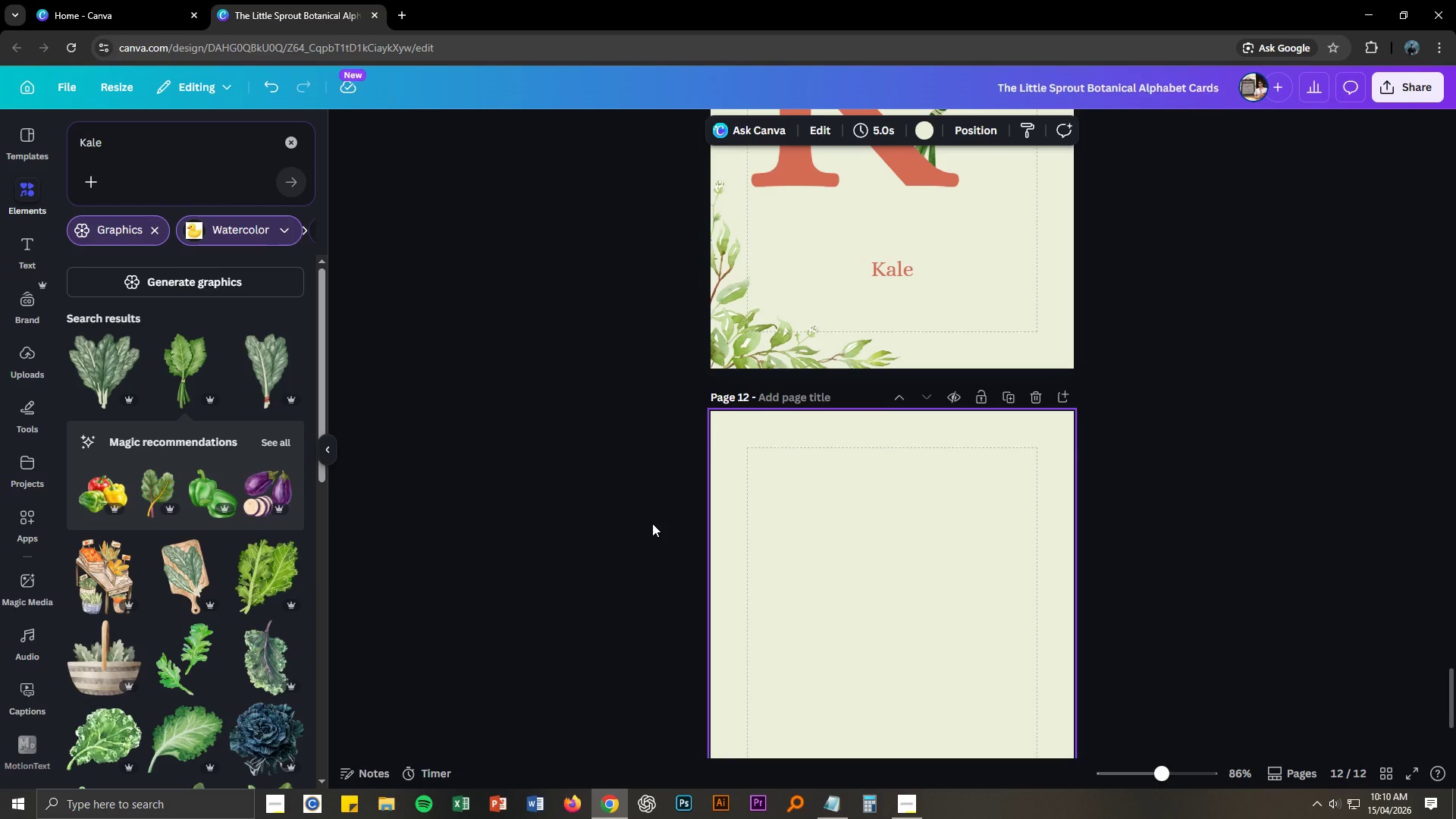 
left_click_drag(start_coordinate=[1285, 546], to_coordinate=[1279, 548])
 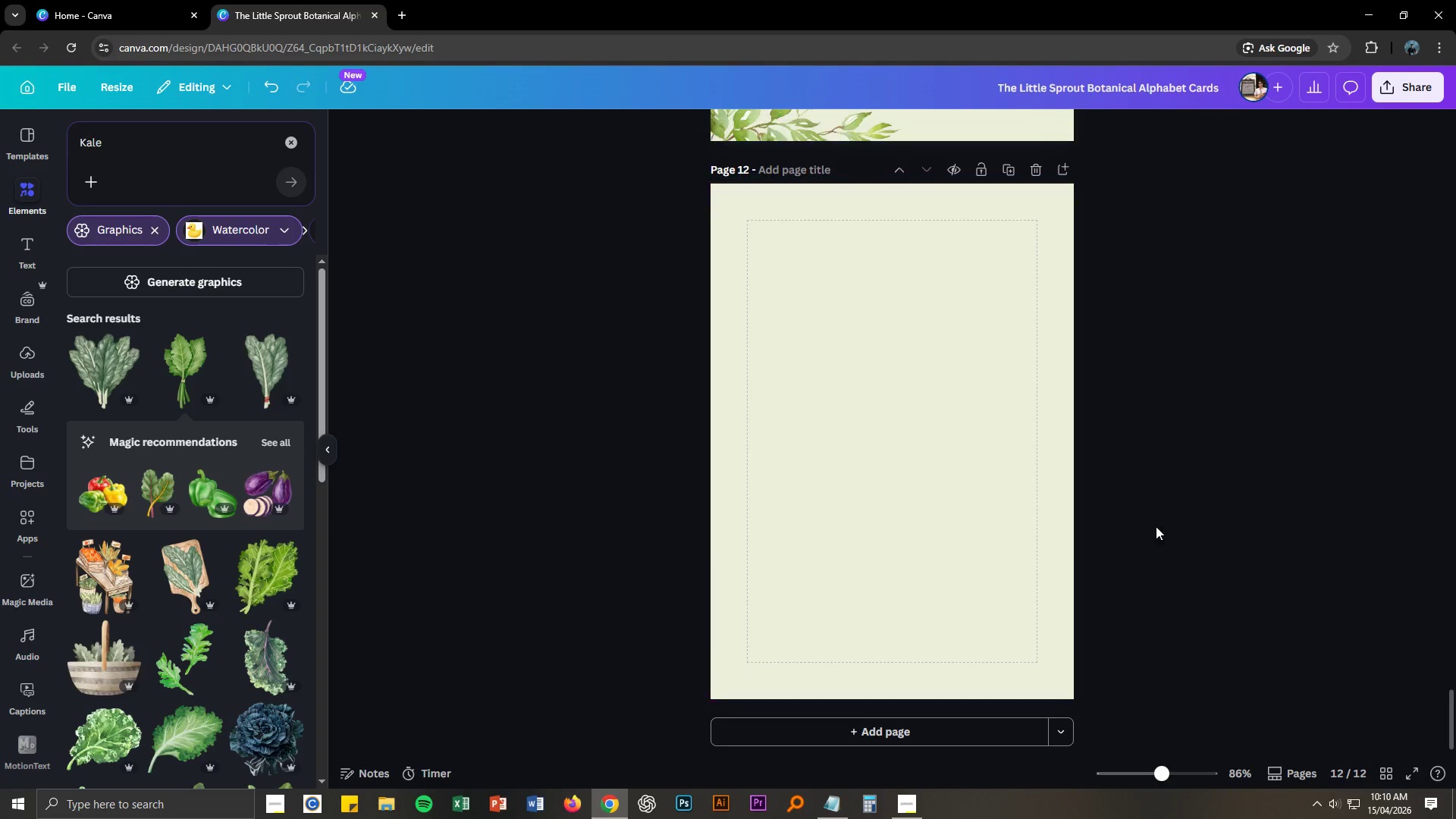 
scroll: coordinate [664, 532], scroll_direction: down, amount: 5.0
 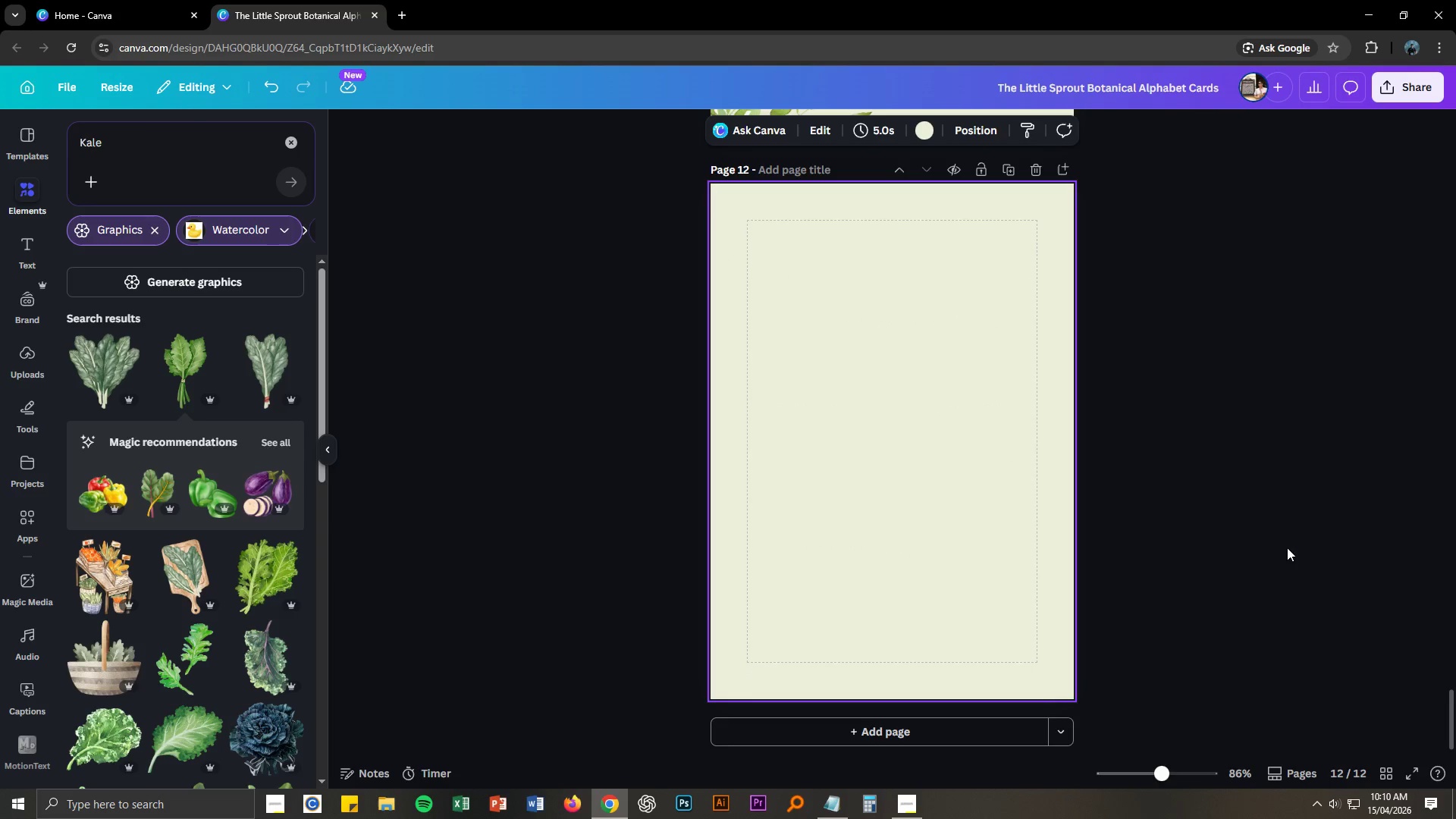 
scroll: coordinate [1081, 503], scroll_direction: up, amount: 3.0
 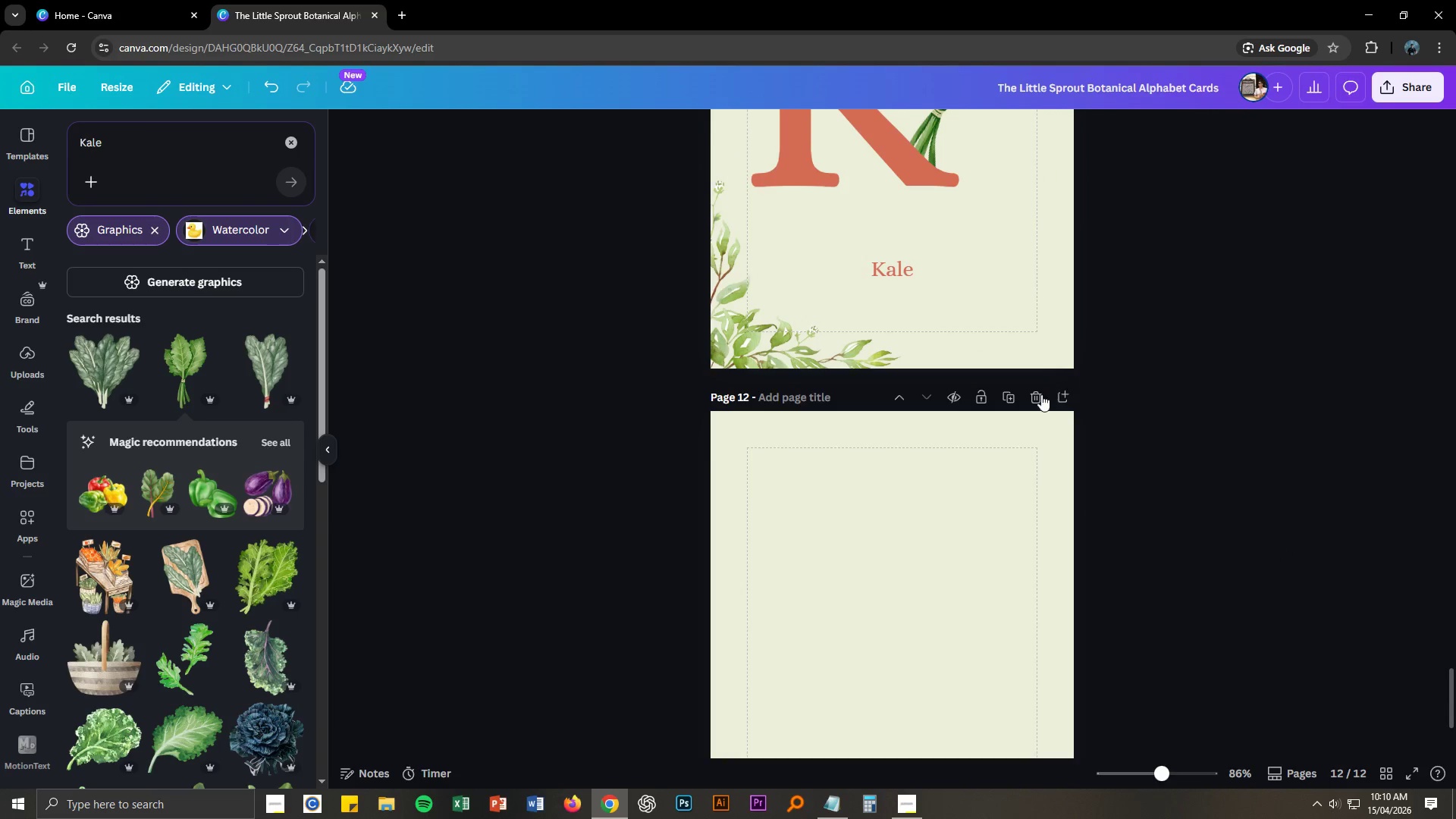 
left_click([1039, 399])
 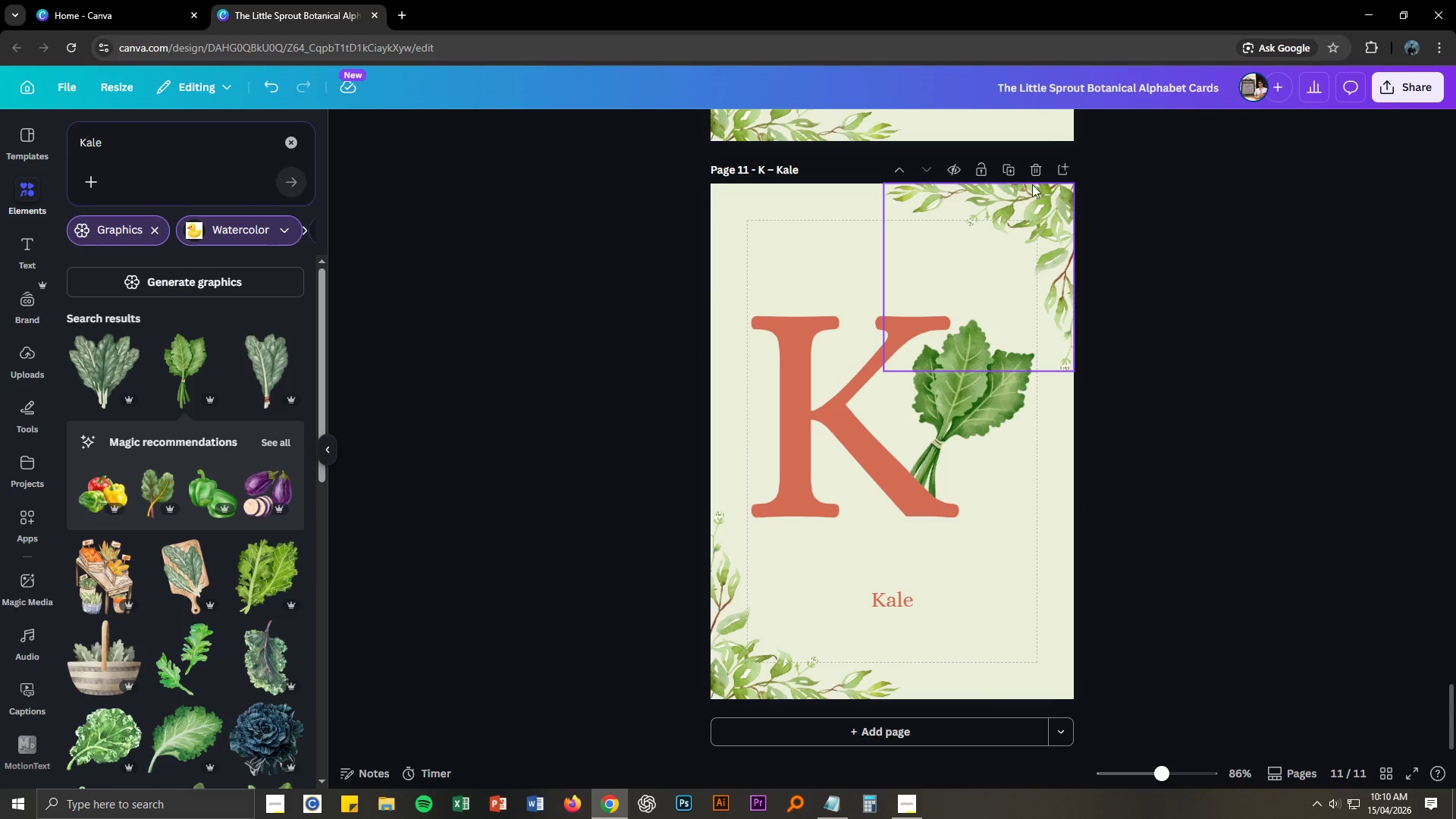 
left_click([1008, 171])
 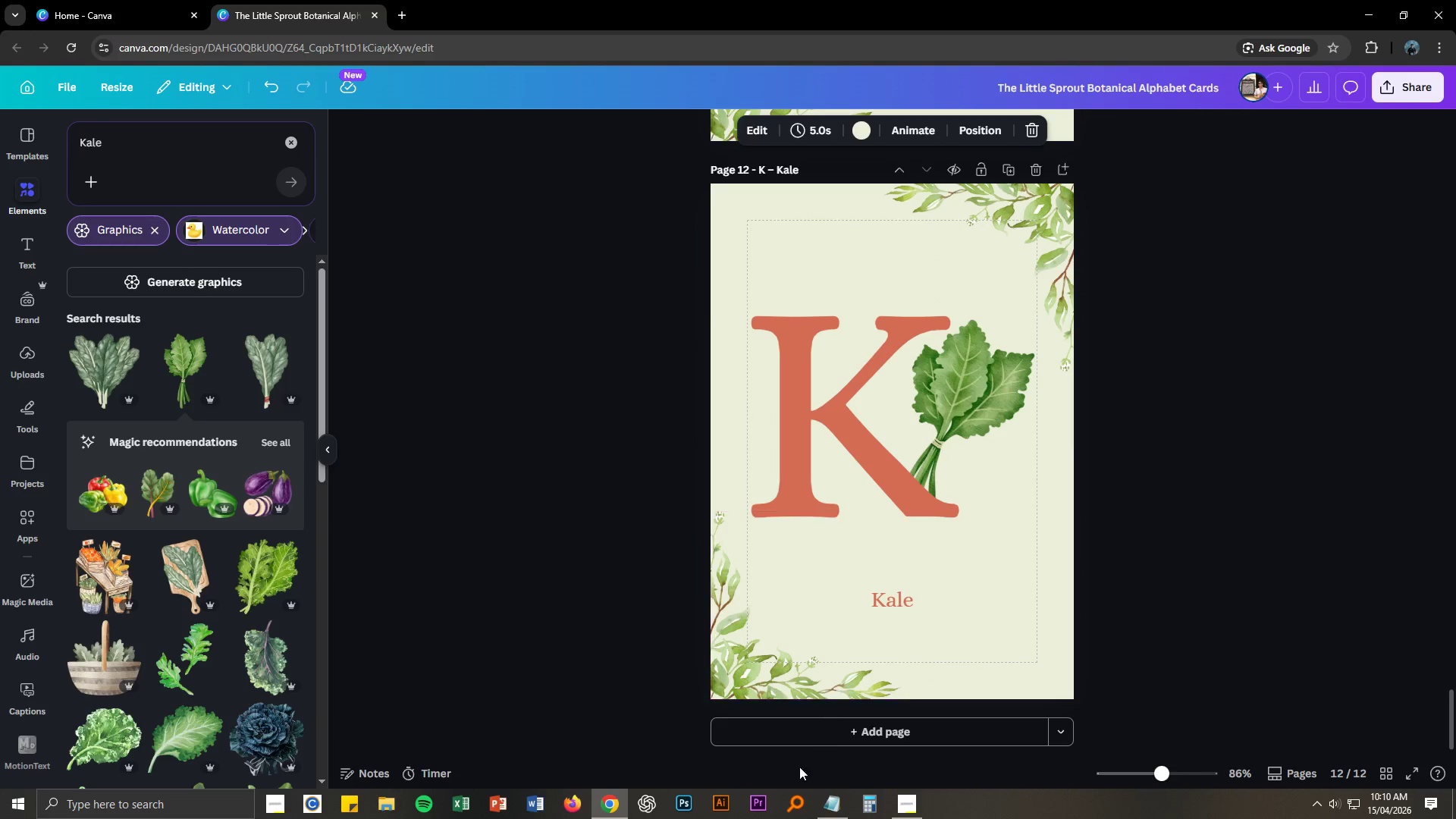 
left_click([836, 803])
 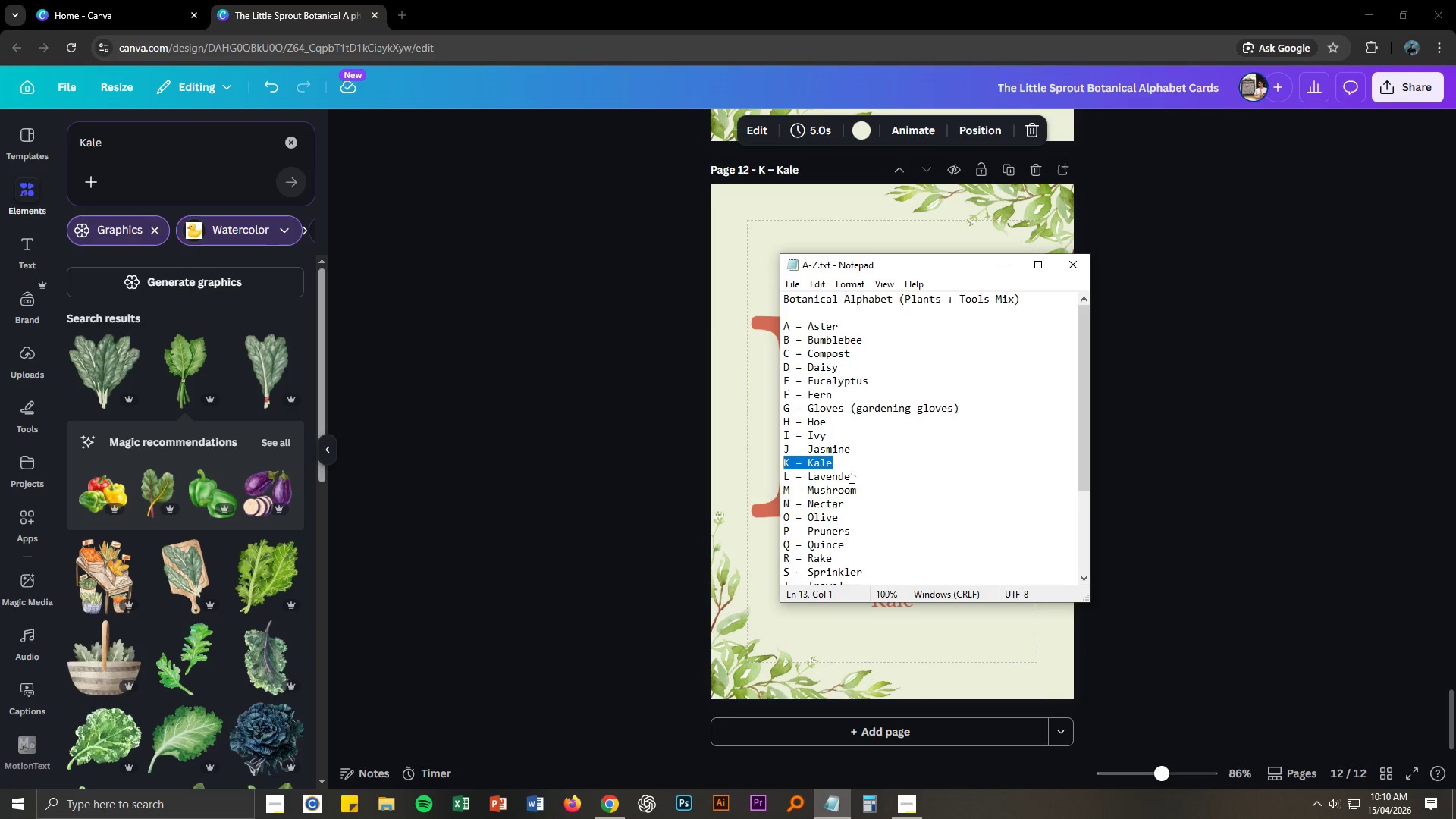 
left_click_drag(start_coordinate=[855, 475], to_coordinate=[779, 475])
 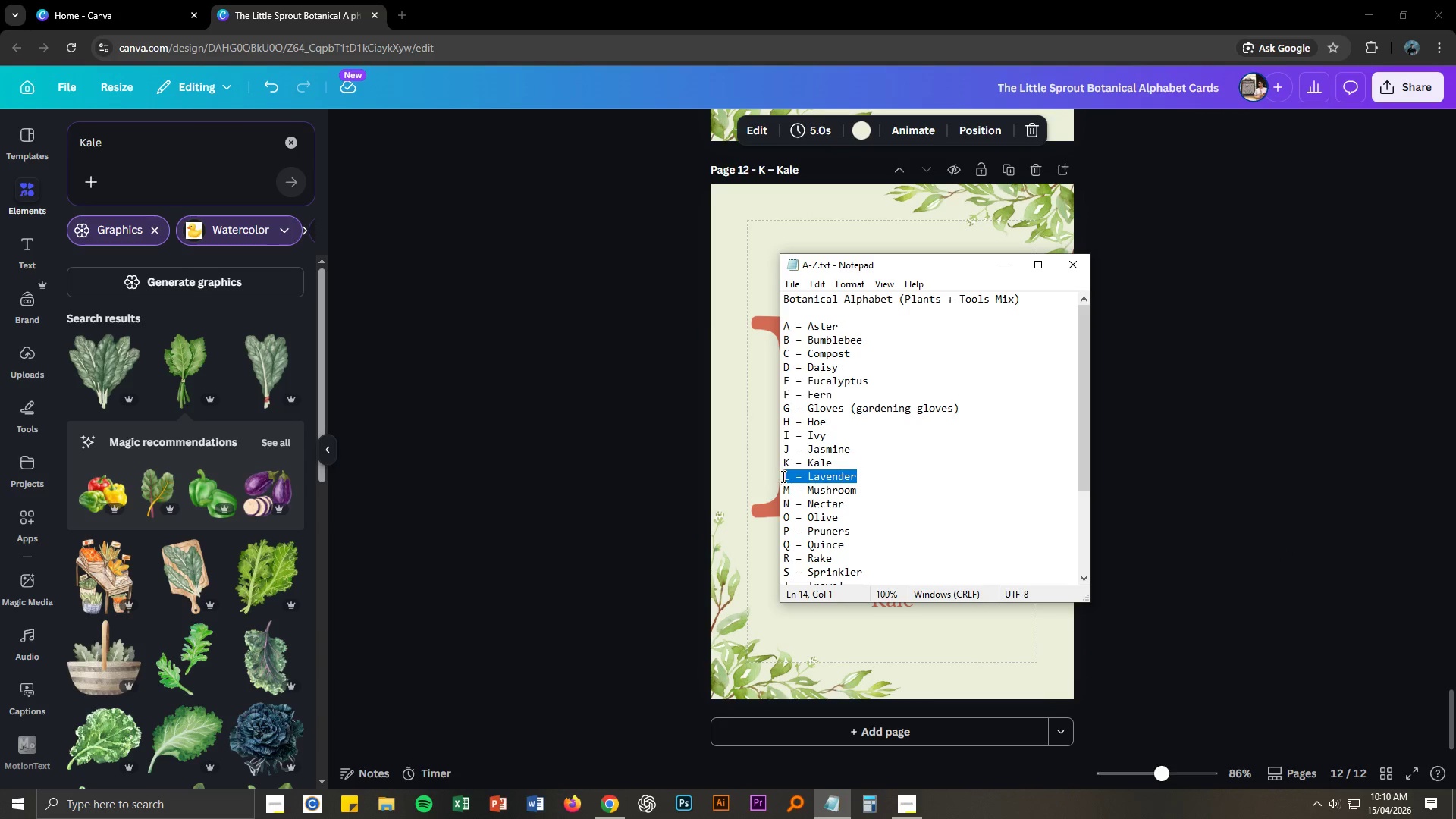 
key(Control+ControlLeft)
 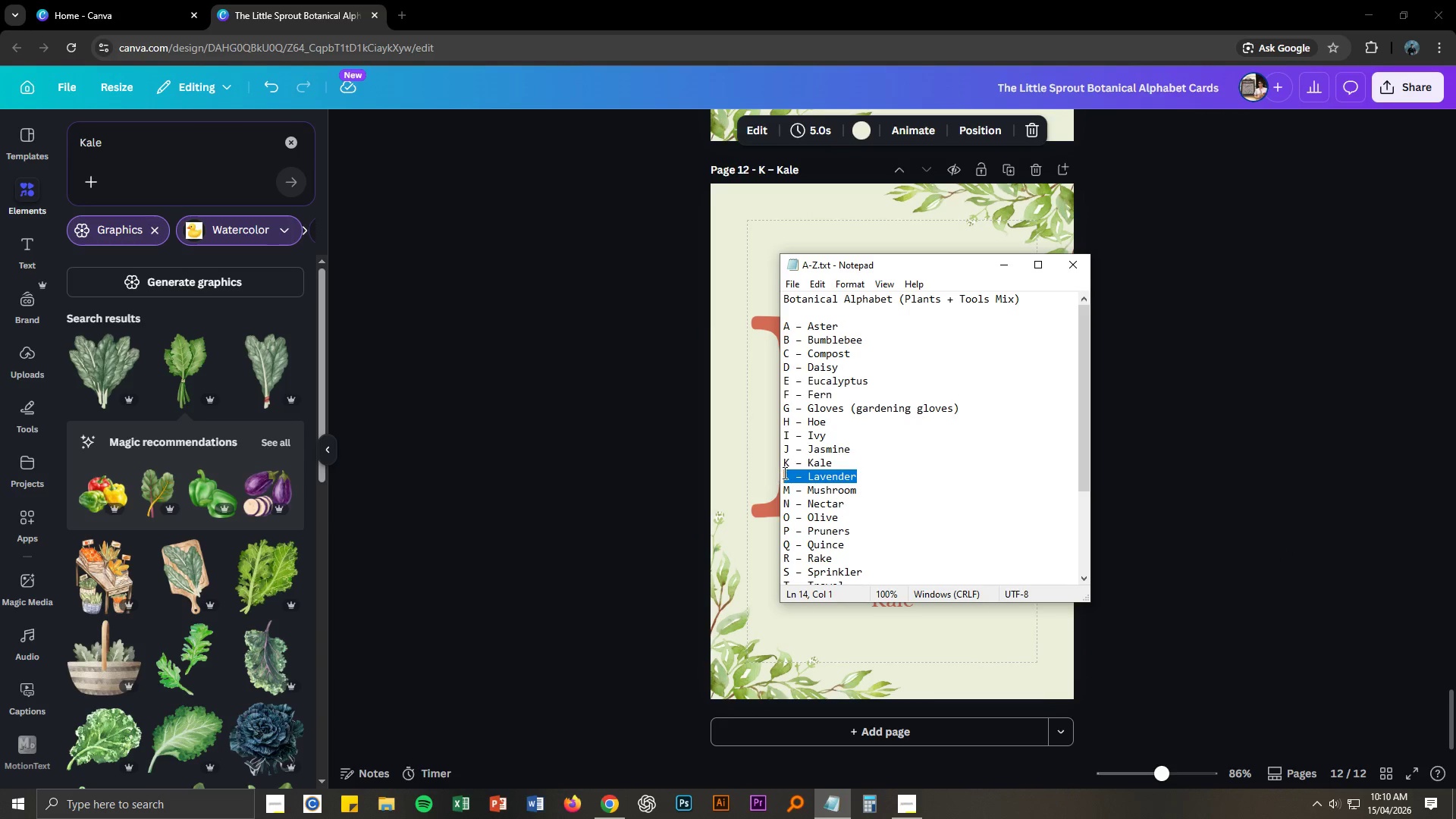 
key(Control+C)
 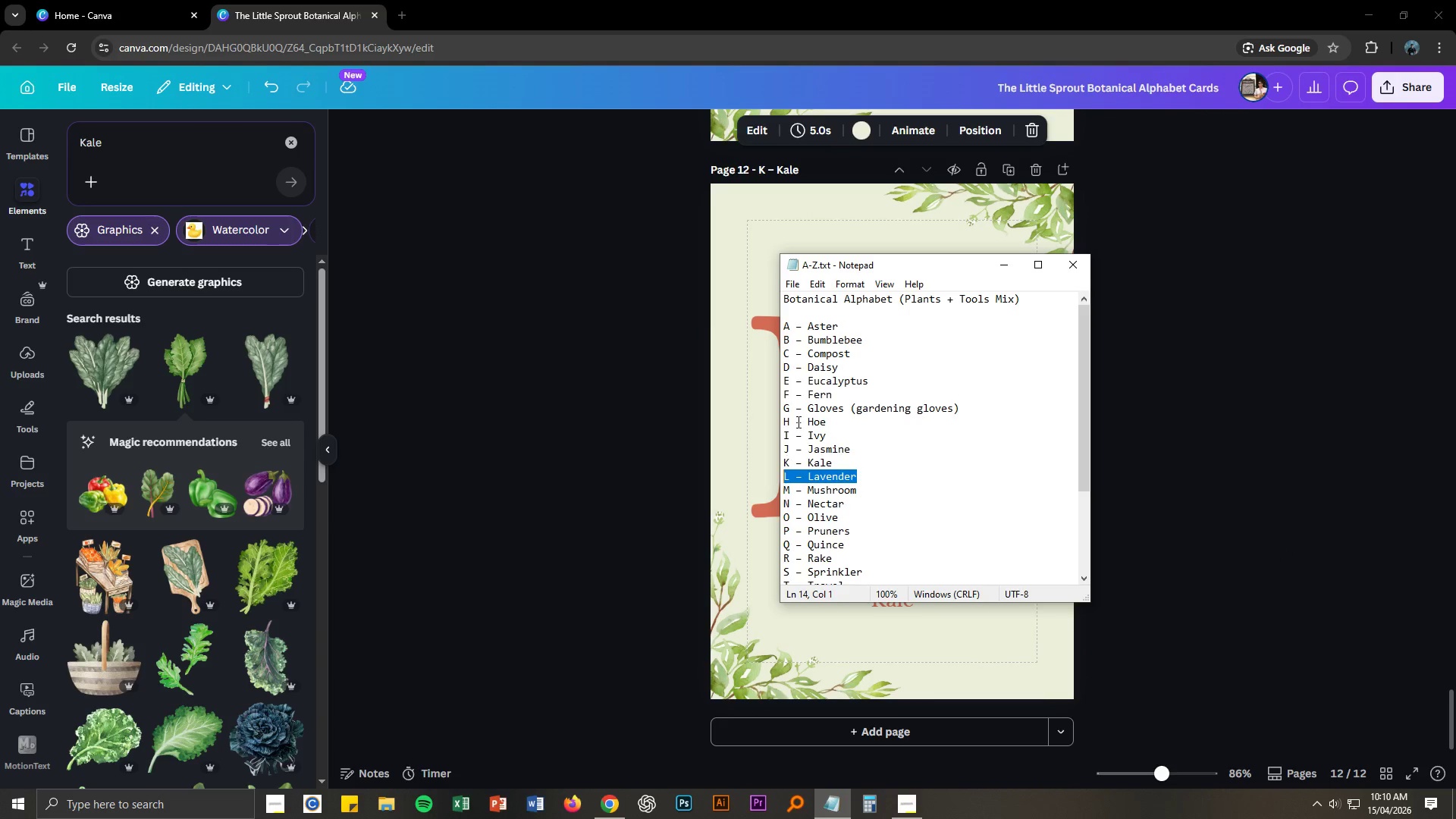 
key(Alt+AltLeft)
 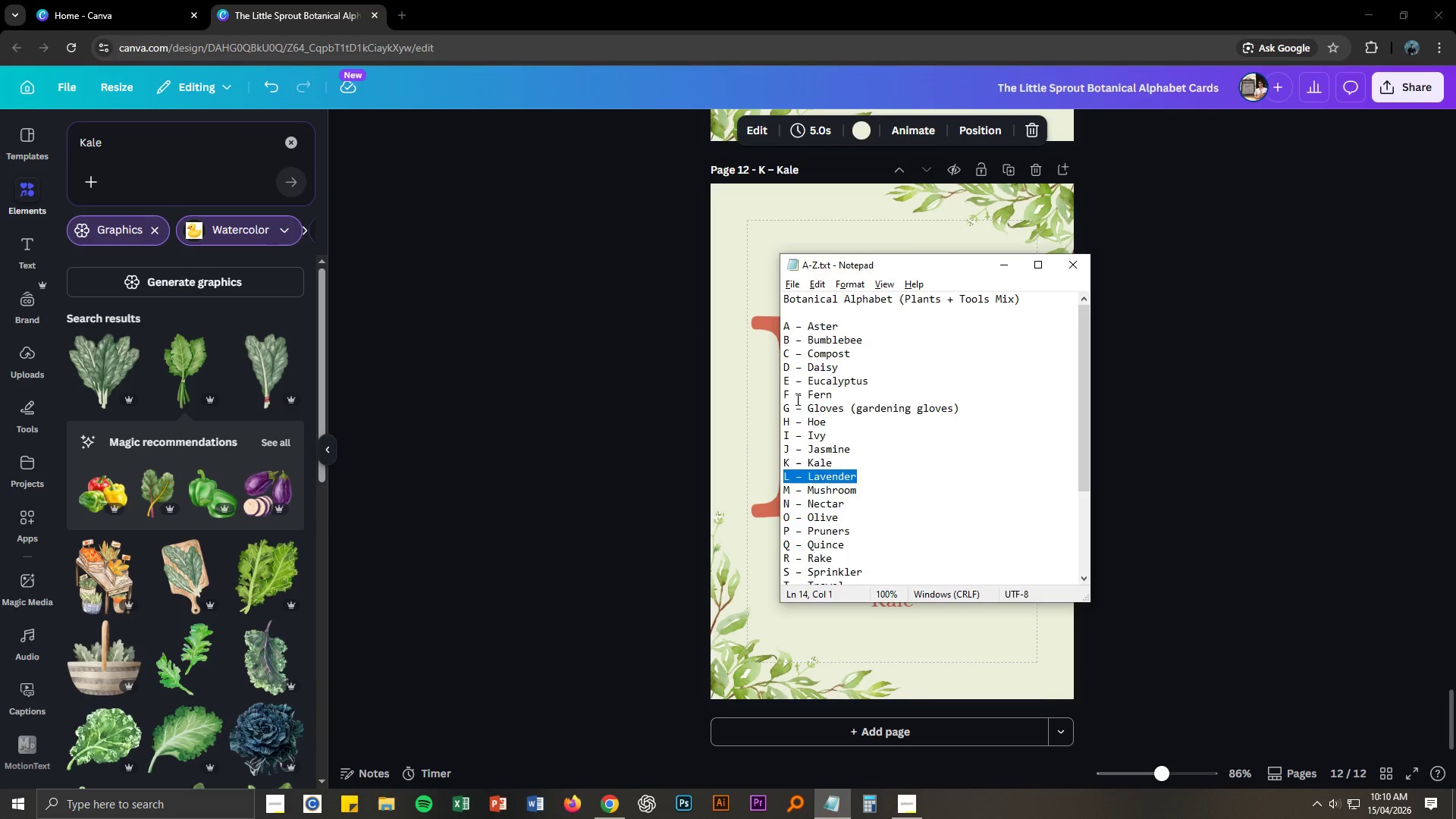 
key(Alt+Tab)
 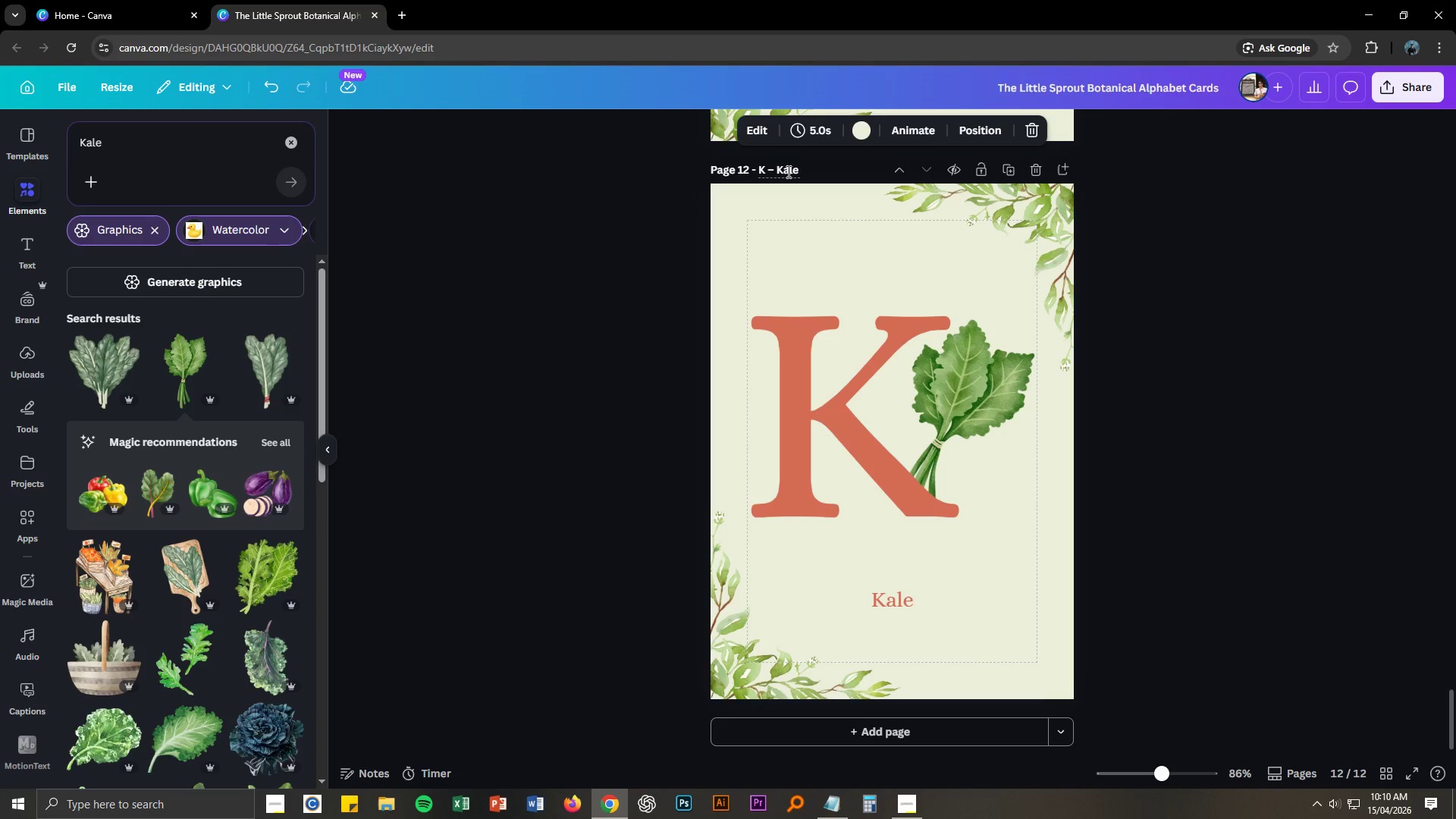 
double_click([787, 171])
 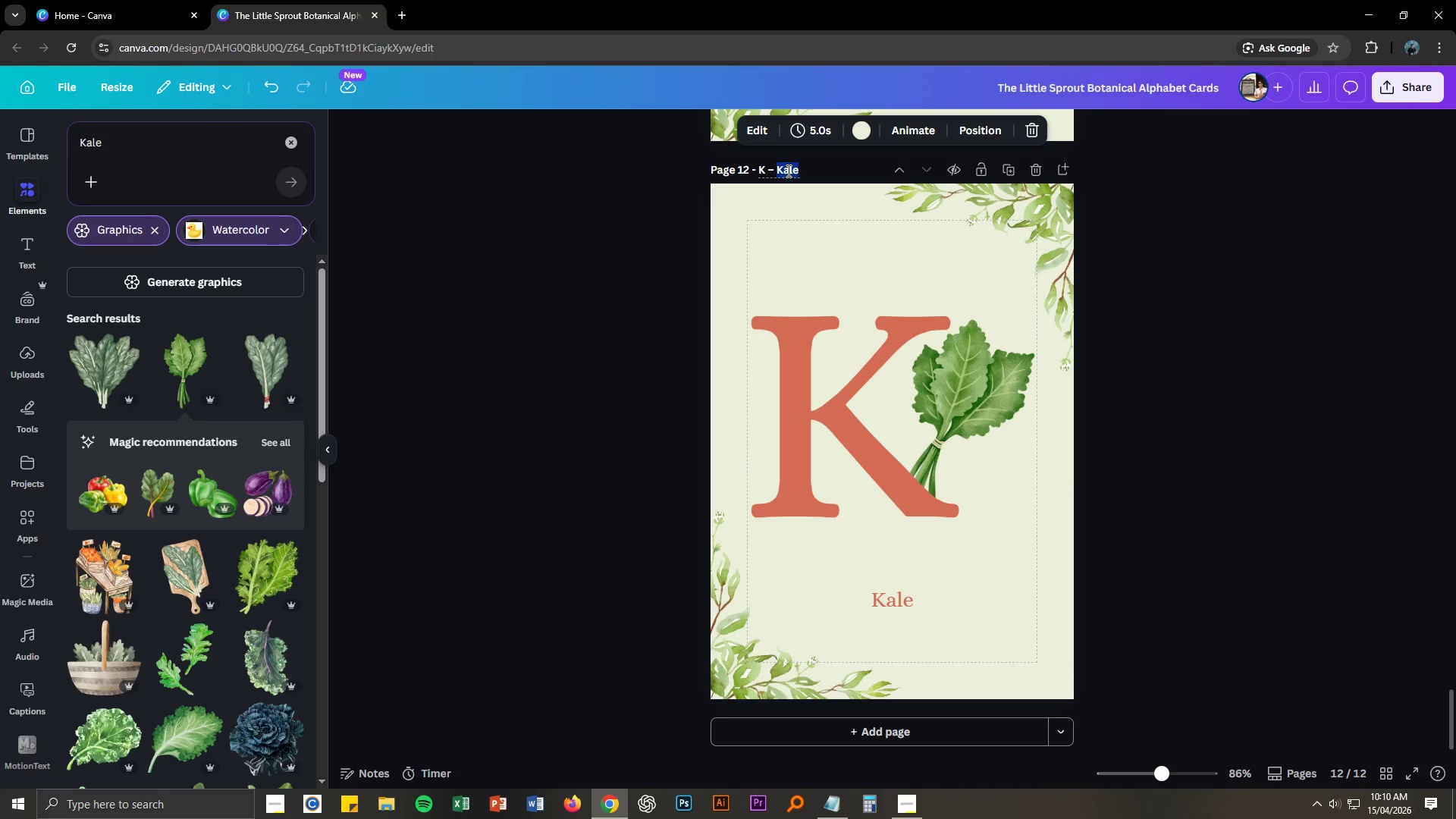 
triple_click([787, 171])
 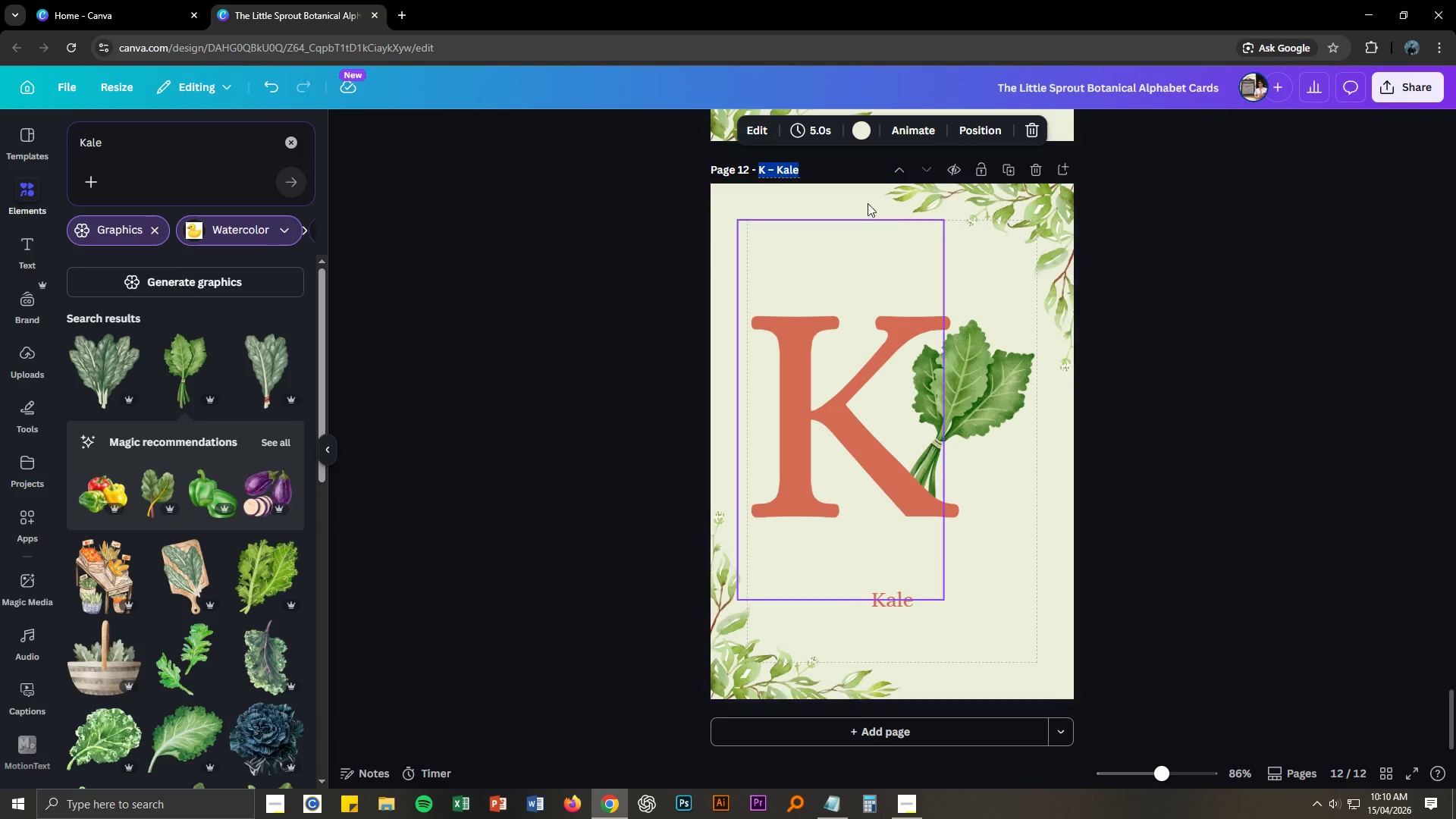 
key(Control+ControlLeft)
 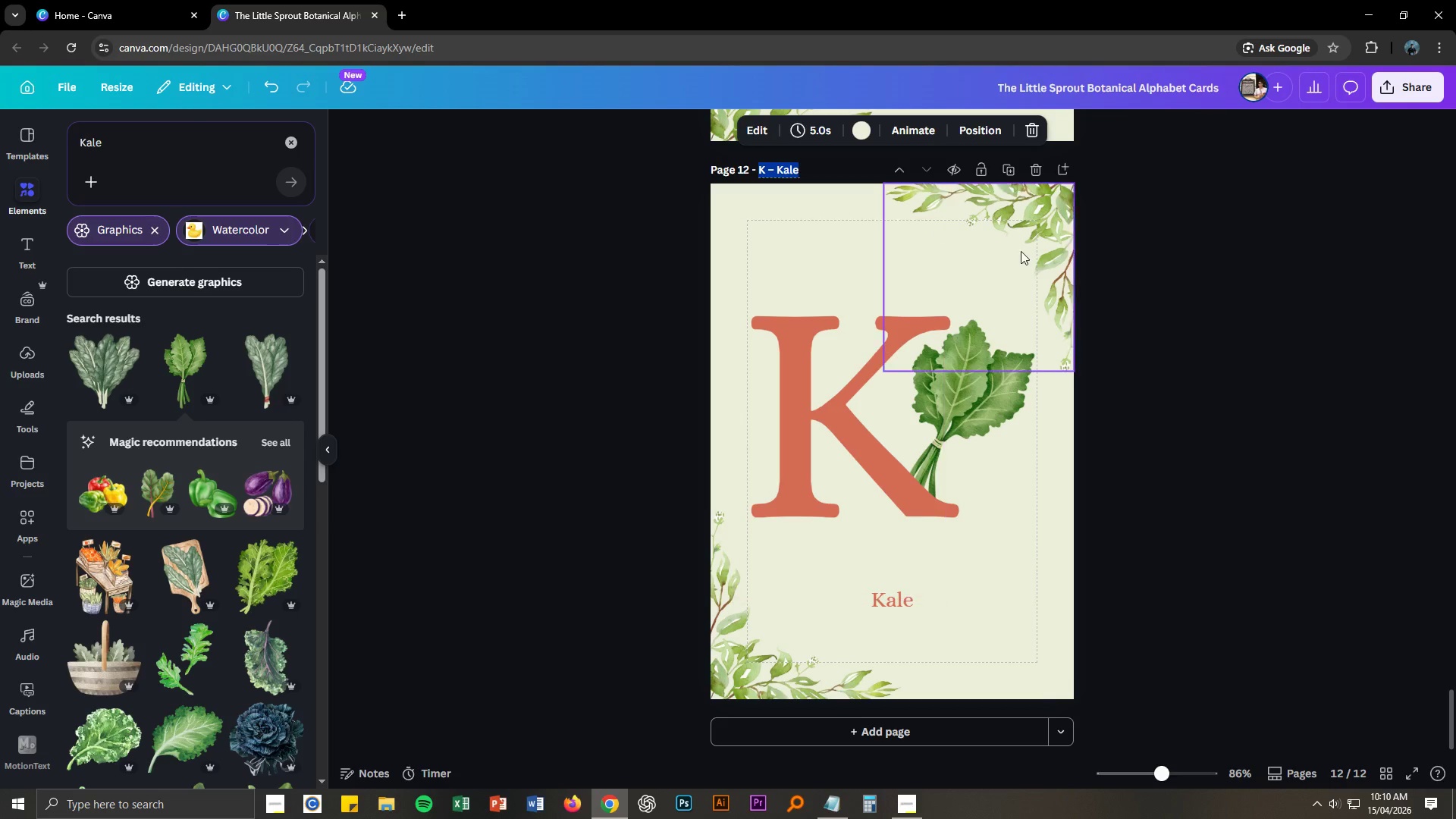 
key(Control+V)
 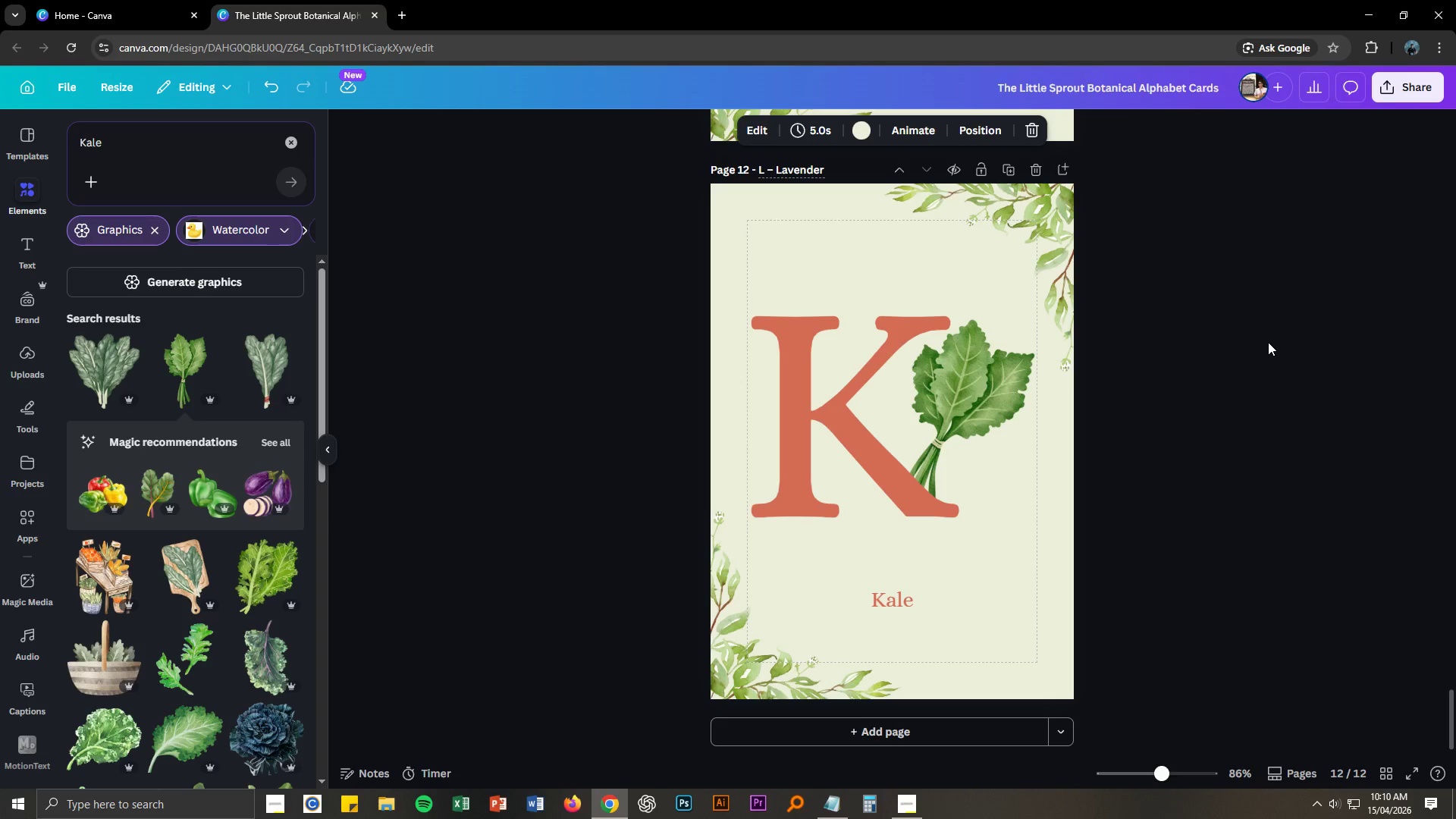 
left_click([1268, 342])
 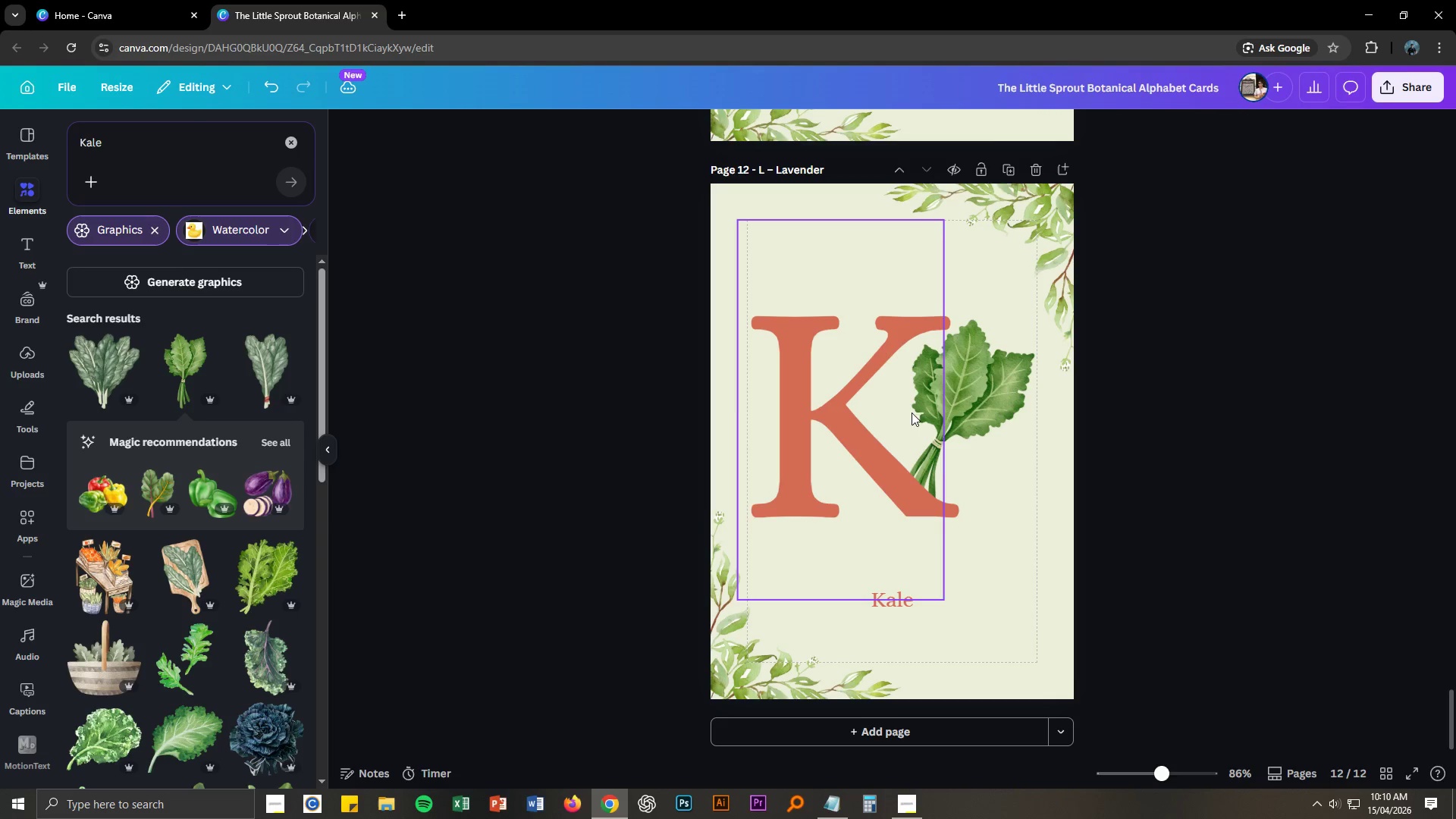 
double_click([884, 425])
 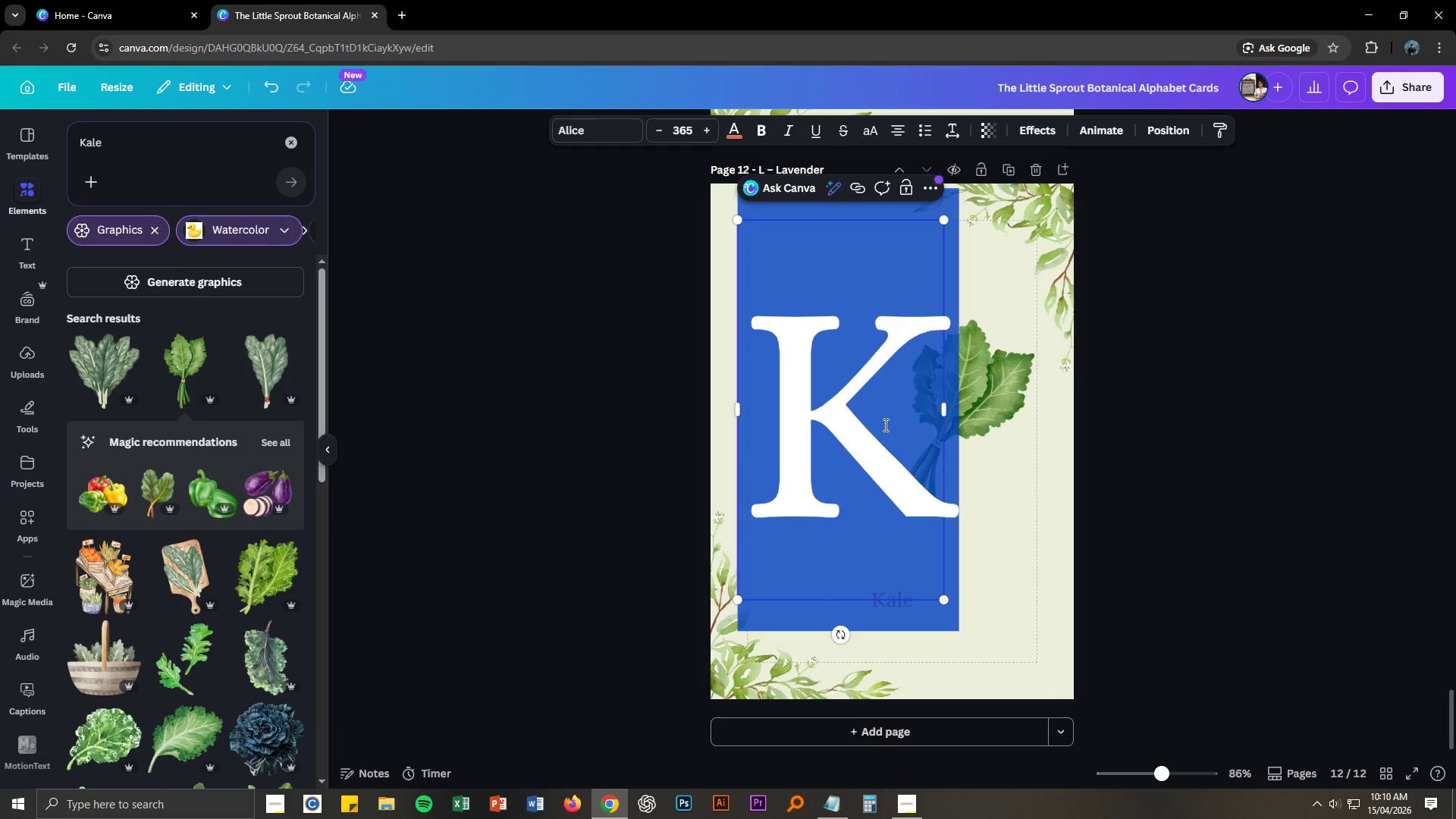 
key(Shift+ShiftLeft)
 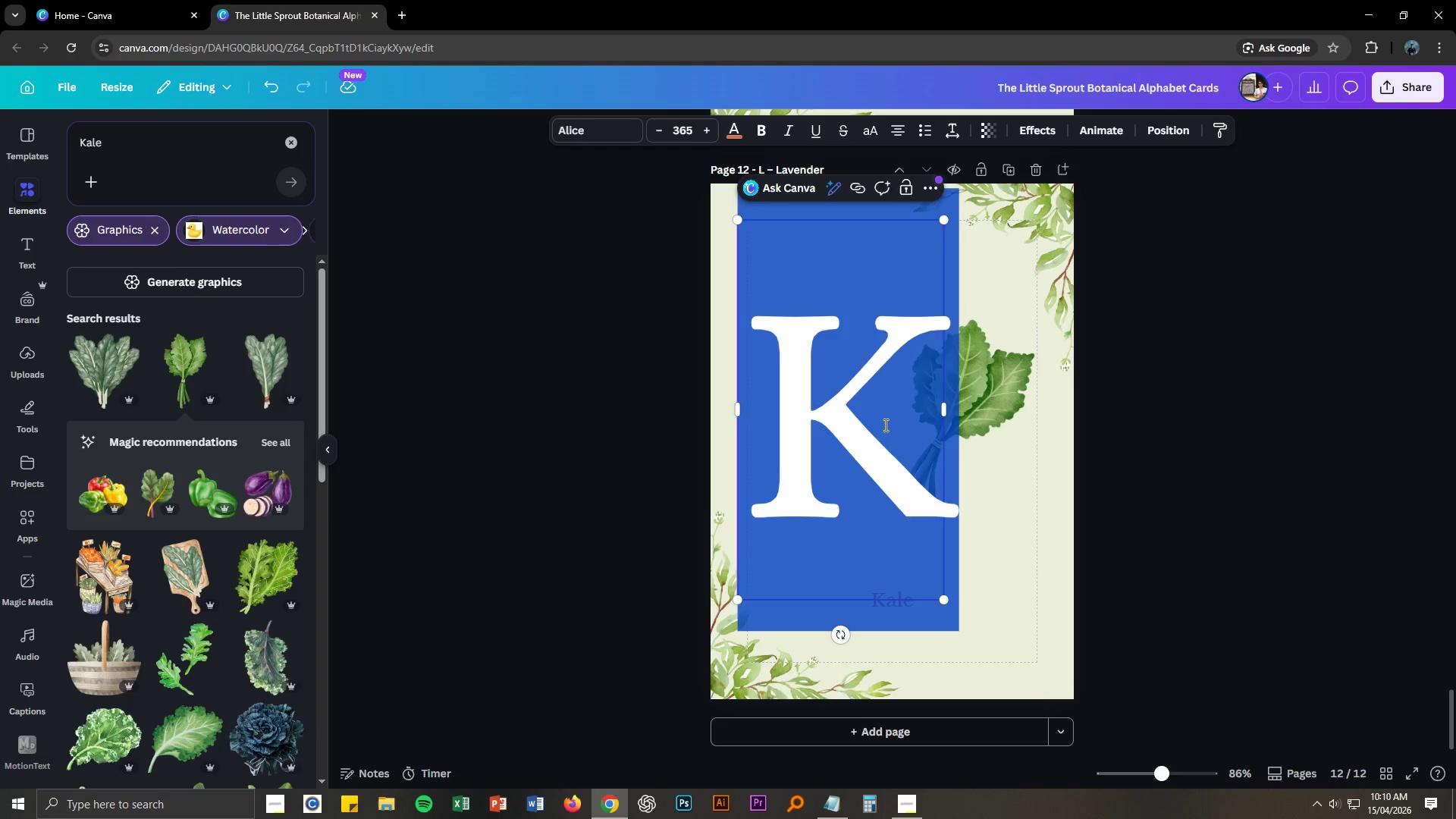 
key(Shift+L)
 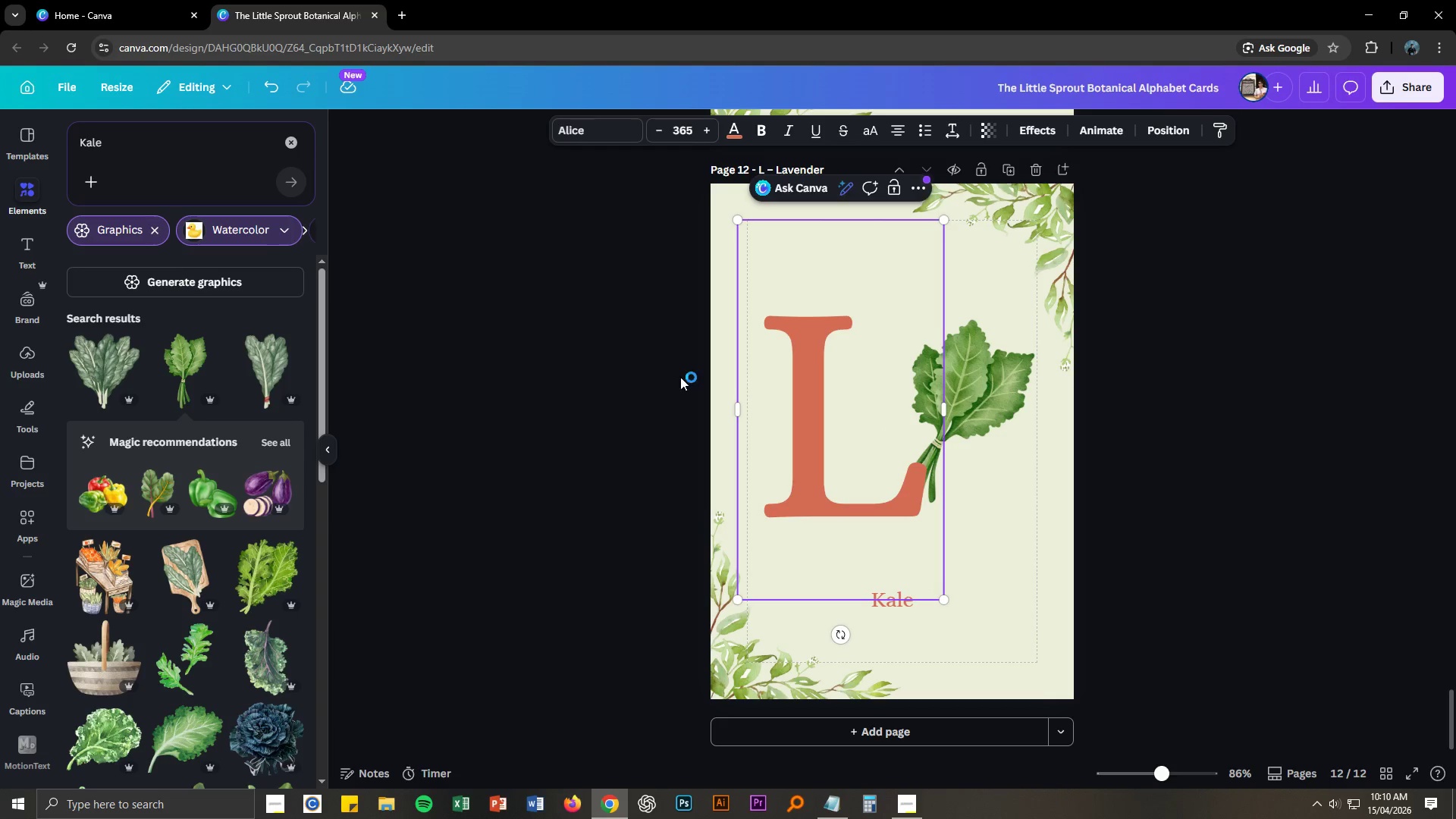 
double_click([190, 144])
 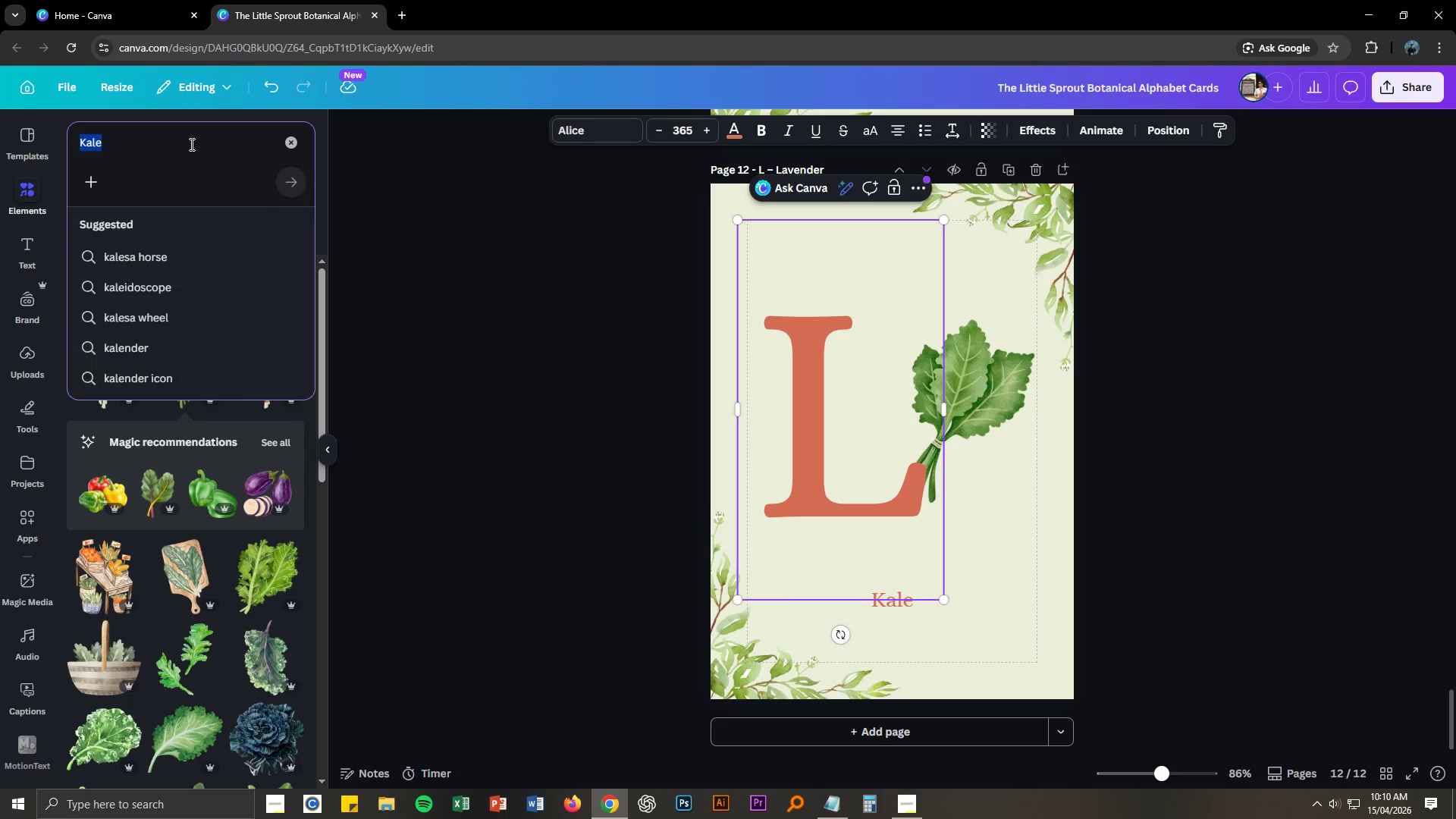 
triple_click([190, 144])
 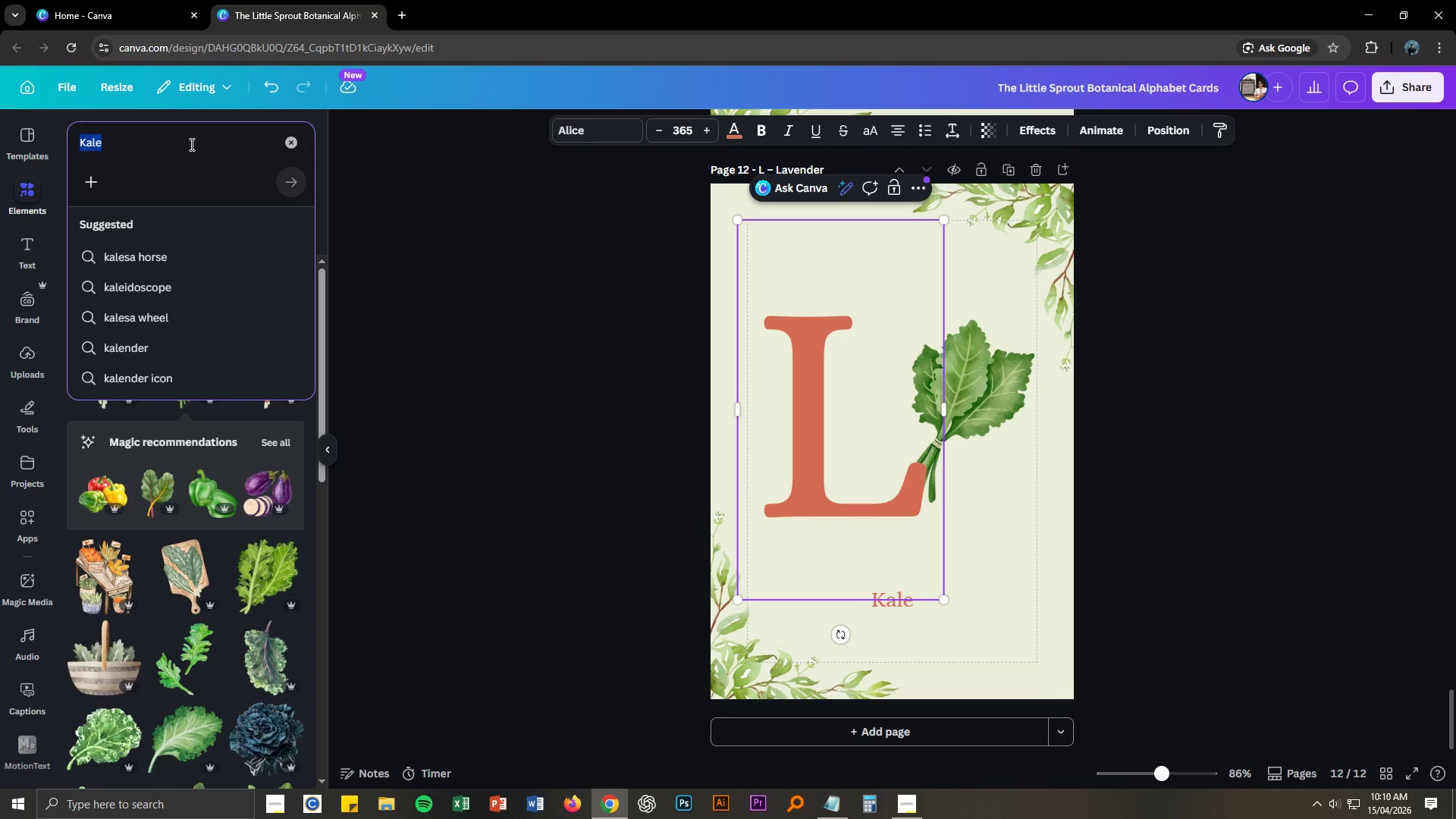 
type(LAvender)
 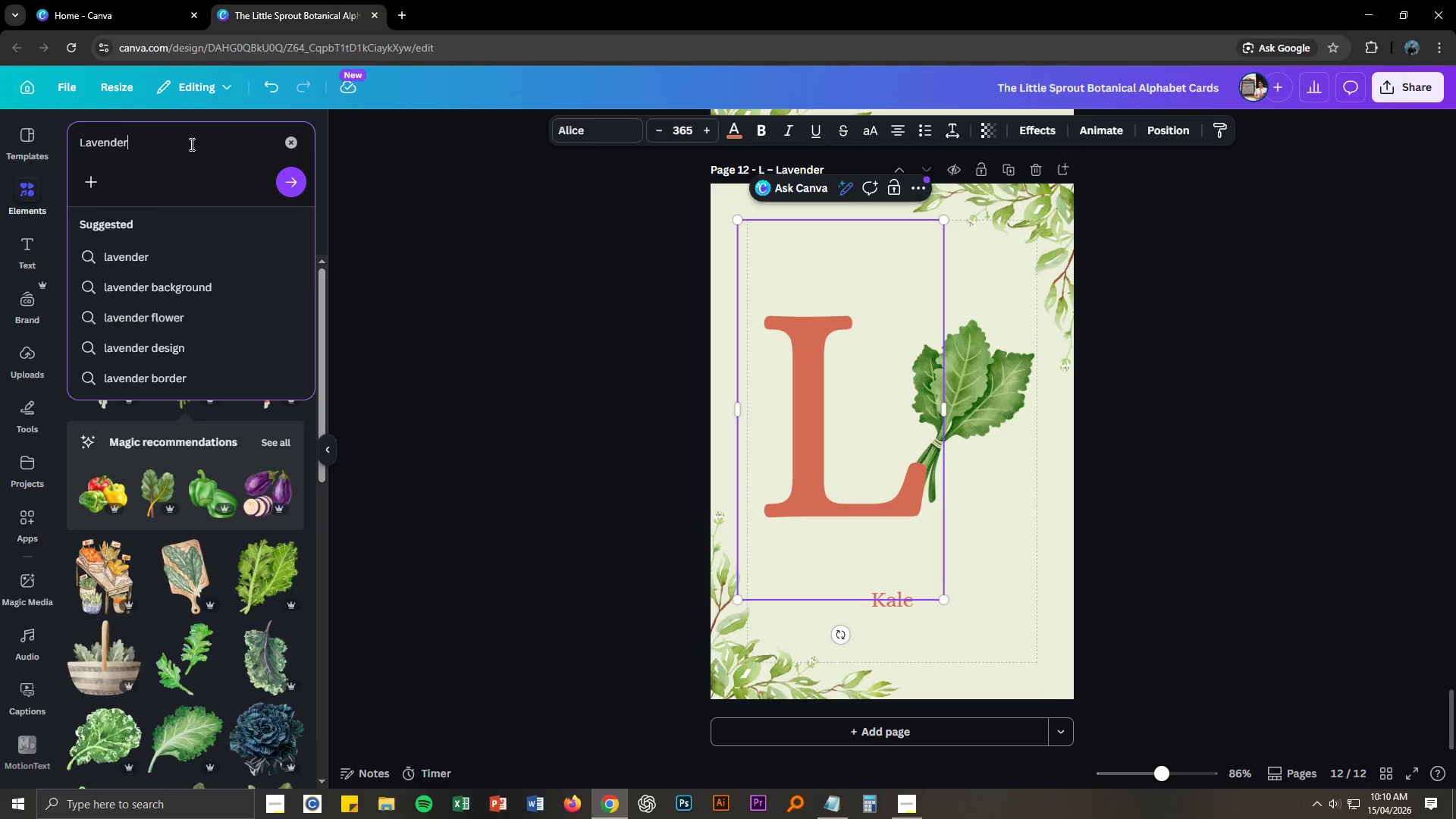 
key(Enter)
 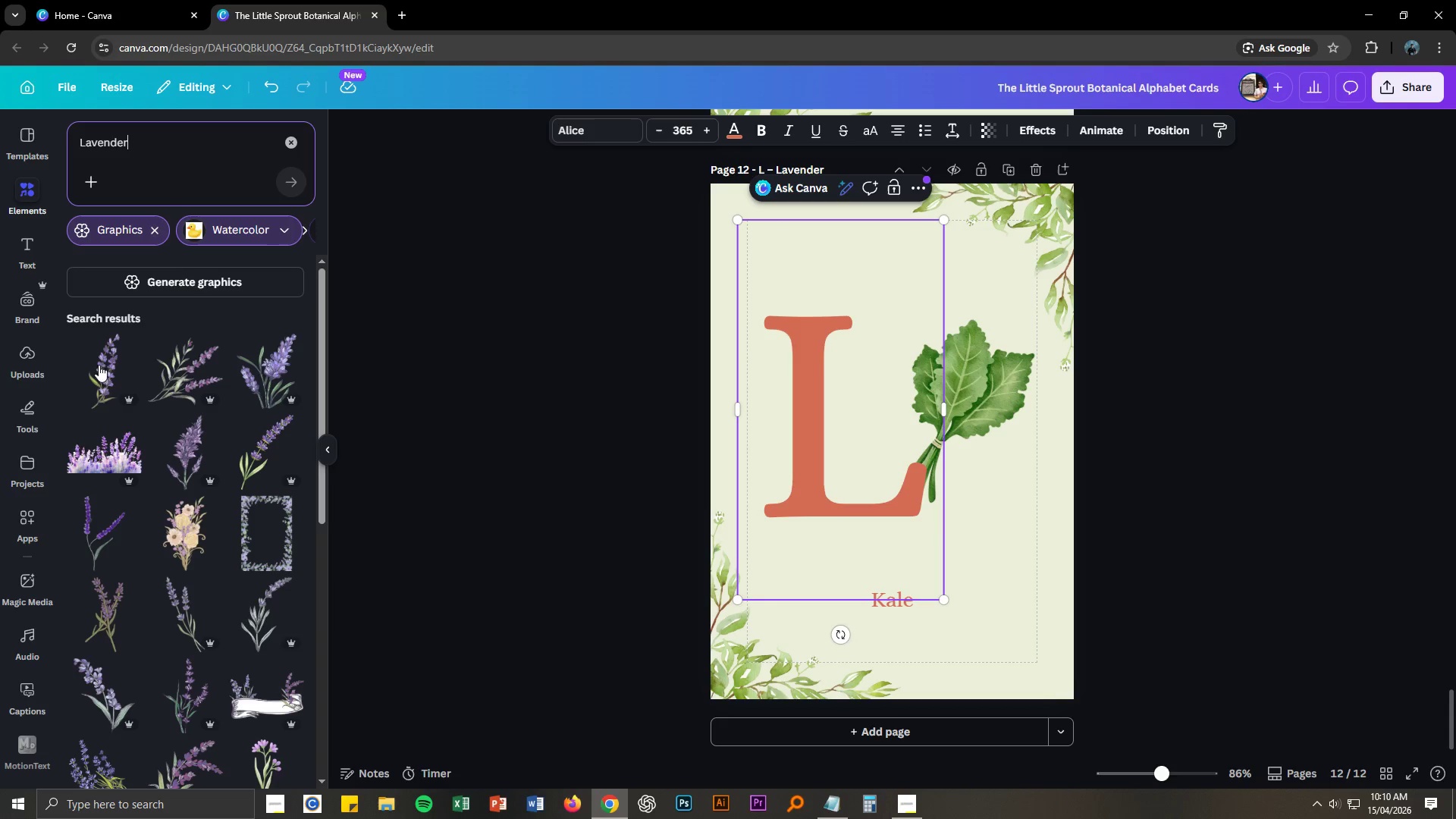 
scroll: coordinate [196, 570], scroll_direction: down, amount: 12.0
 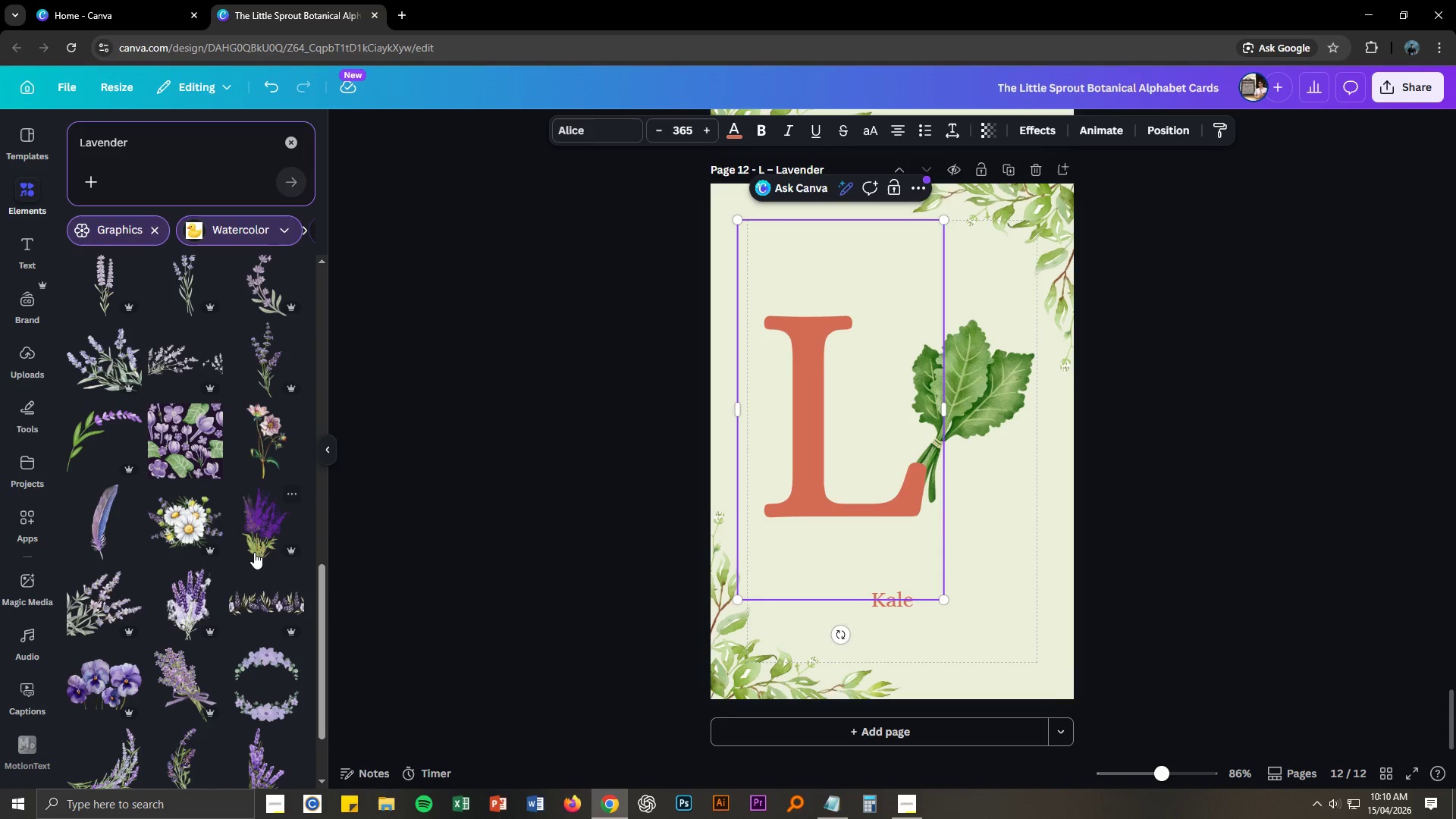 
left_click([254, 552])
 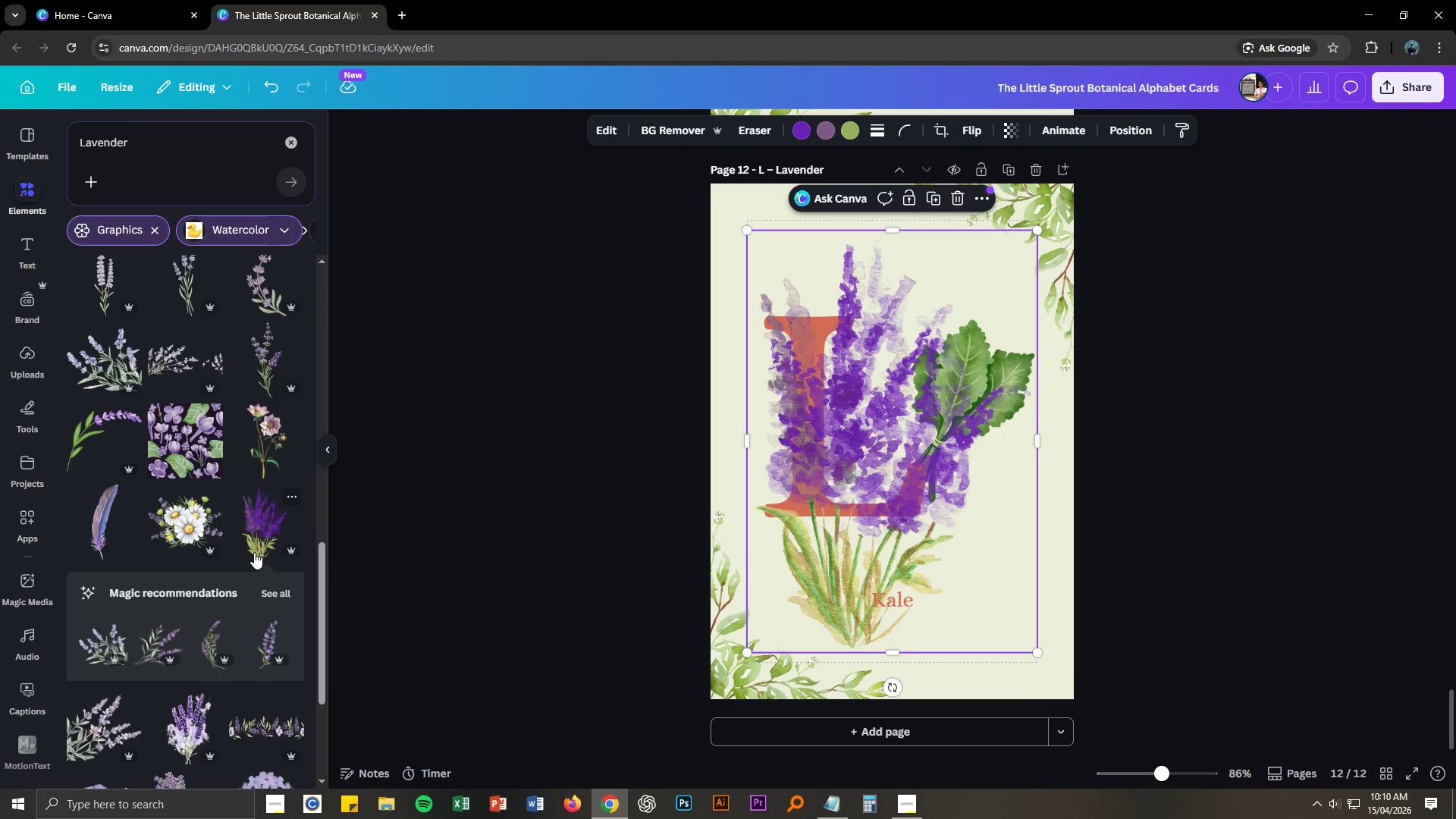 
key(Delete)
 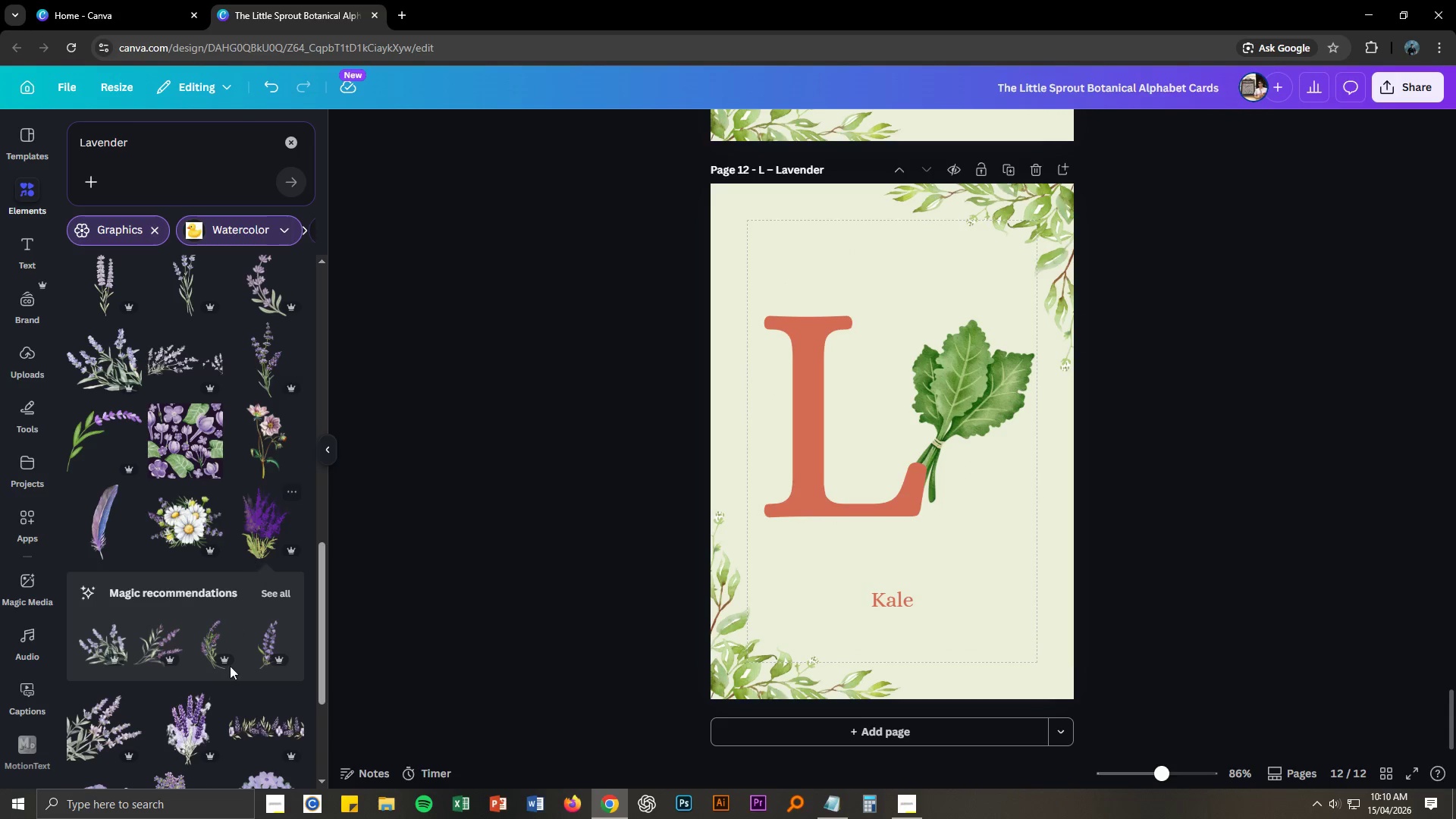 
left_click([197, 714])
 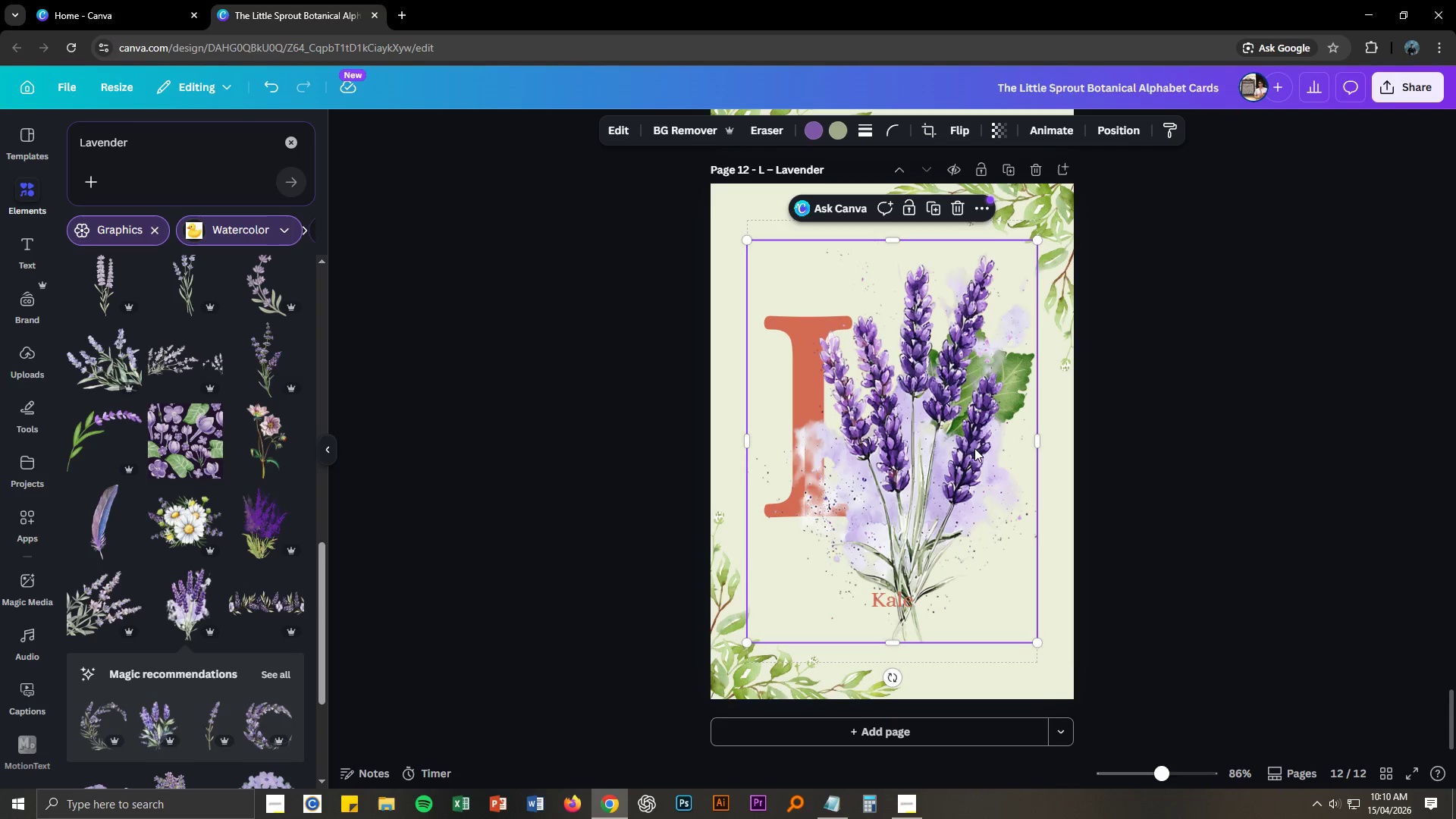 
left_click_drag(start_coordinate=[935, 480], to_coordinate=[851, 446])
 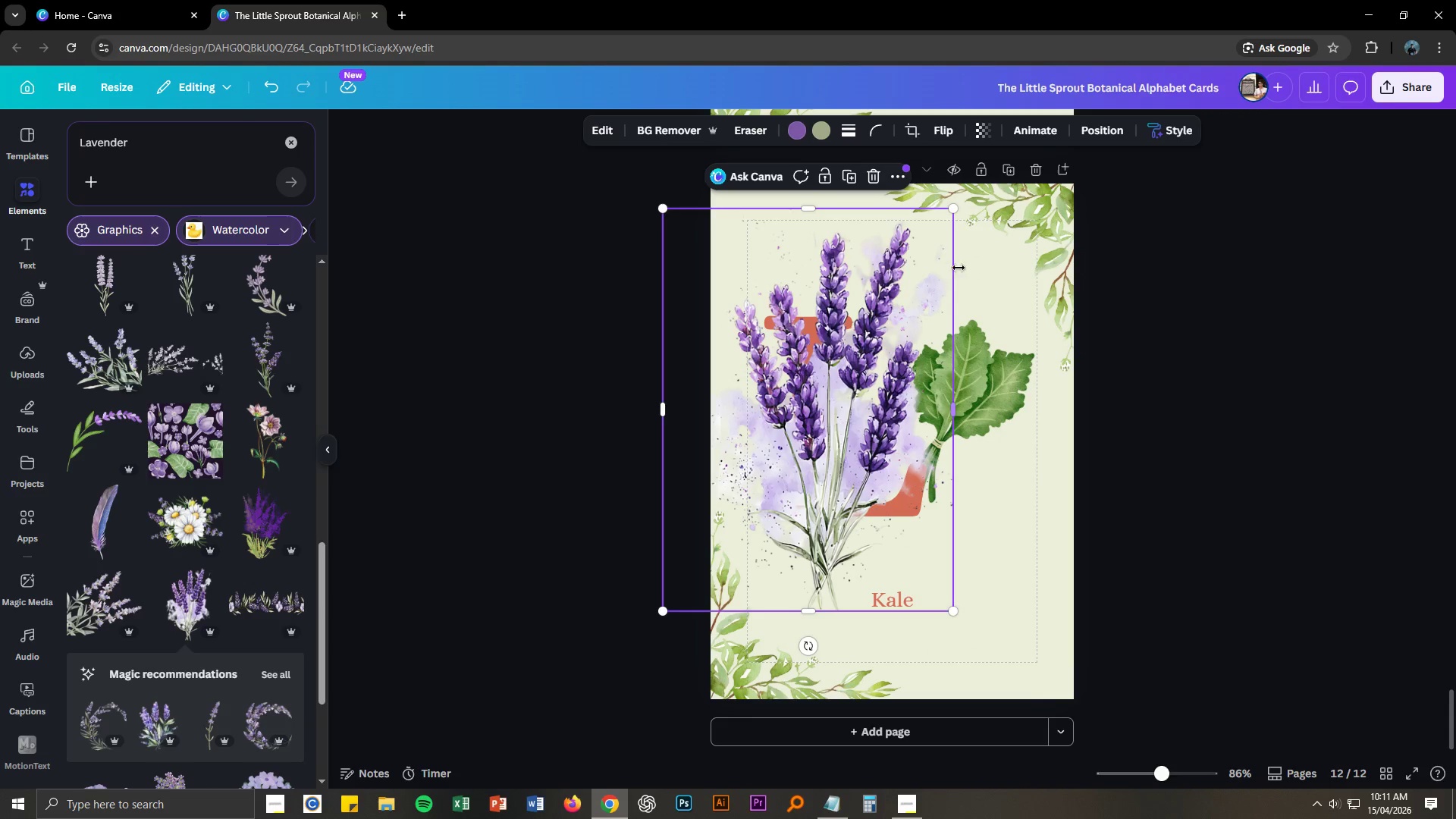 
left_click_drag(start_coordinate=[958, 212], to_coordinate=[845, 362])
 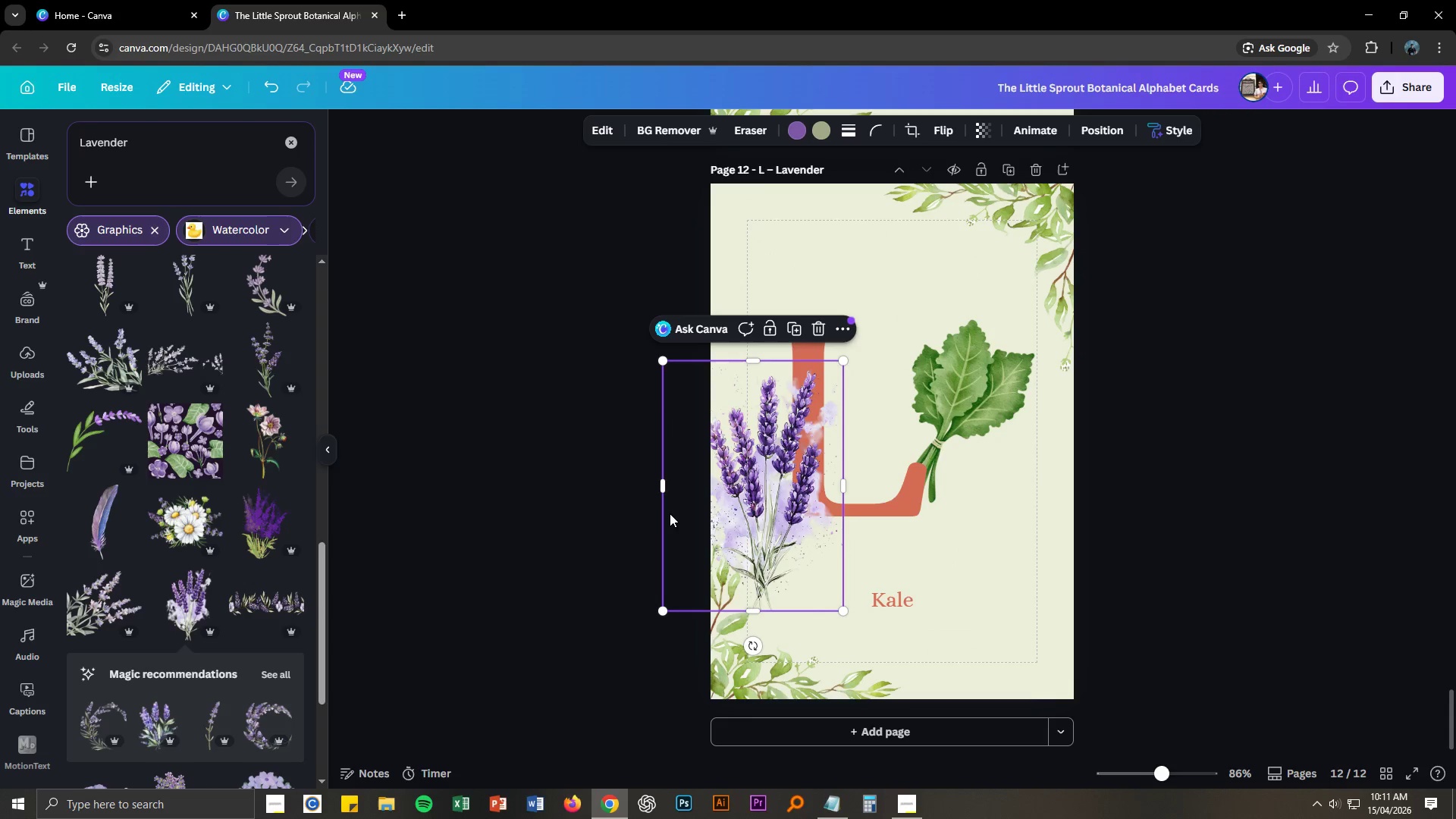 
key(Delete)
 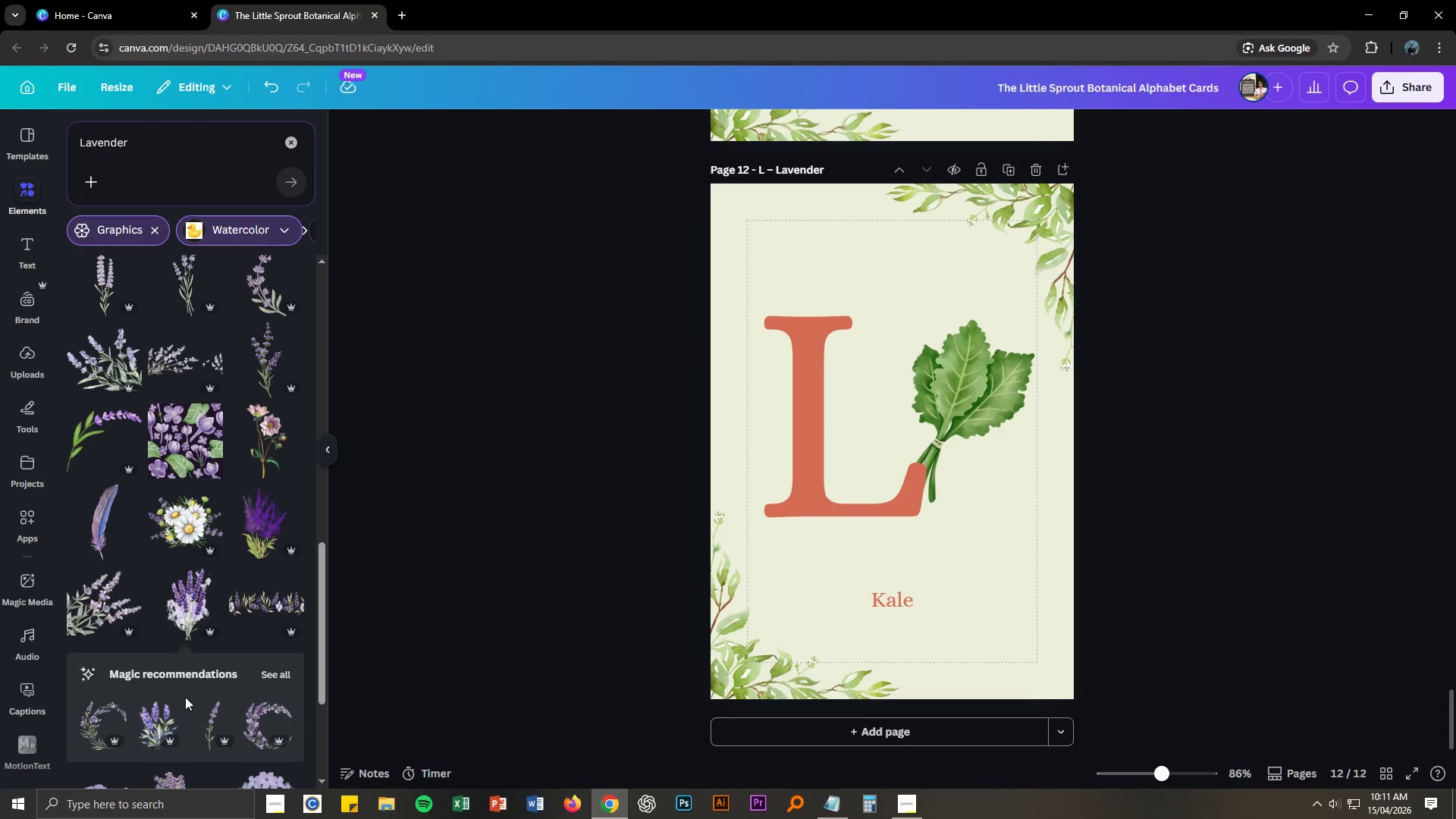 
left_click([156, 723])
 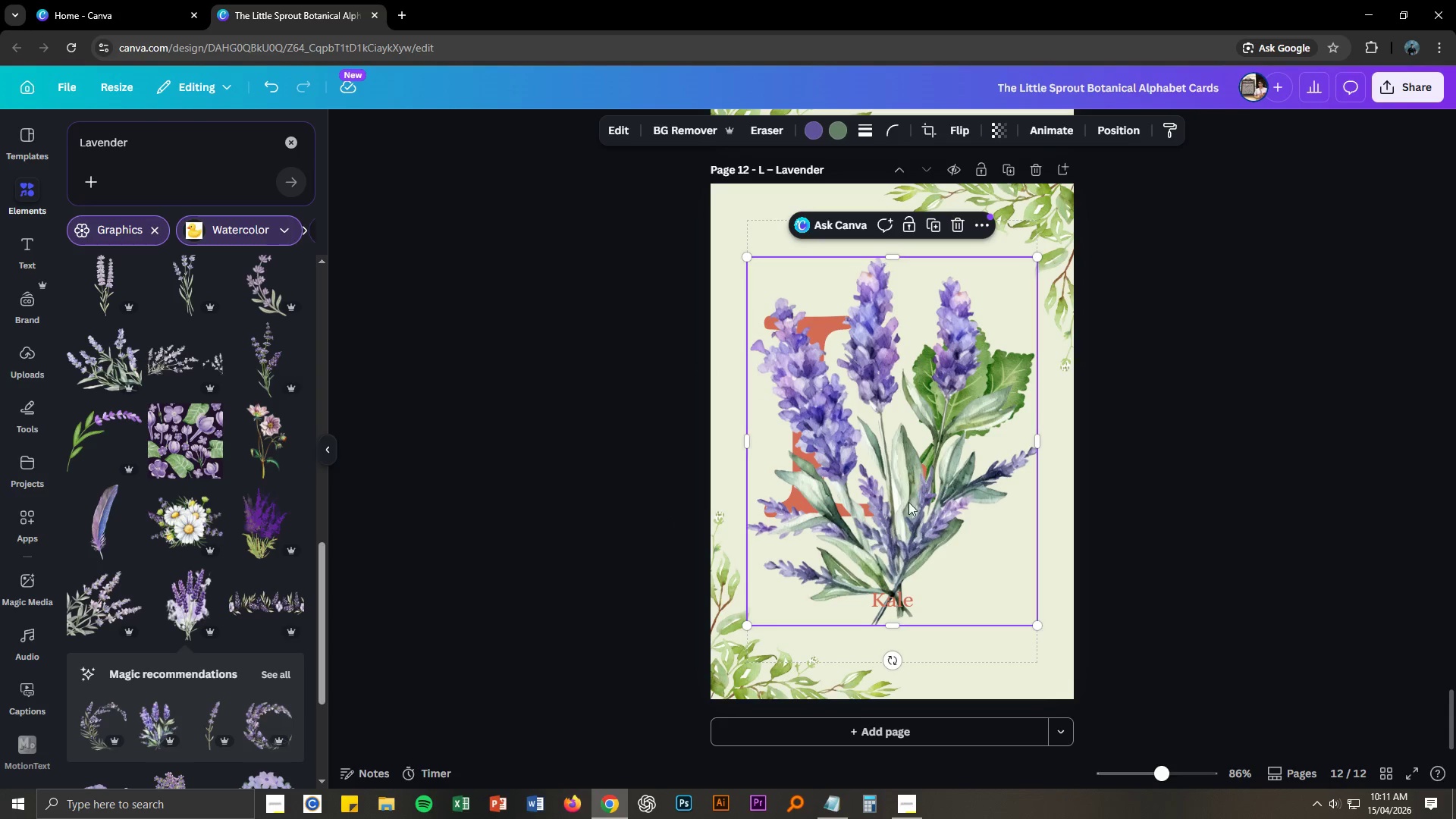 
left_click_drag(start_coordinate=[897, 518], to_coordinate=[717, 481])
 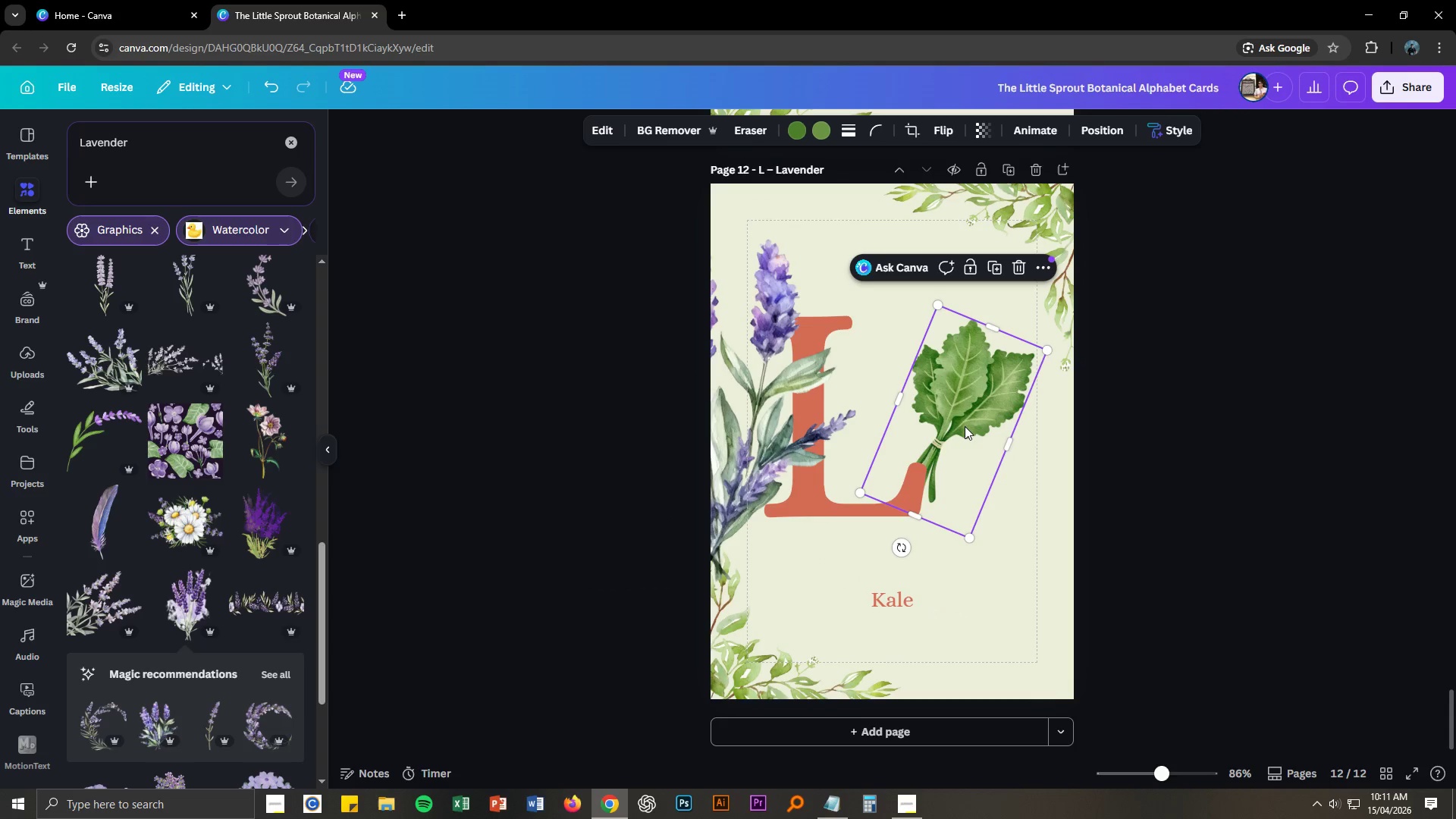 
key(Home)
 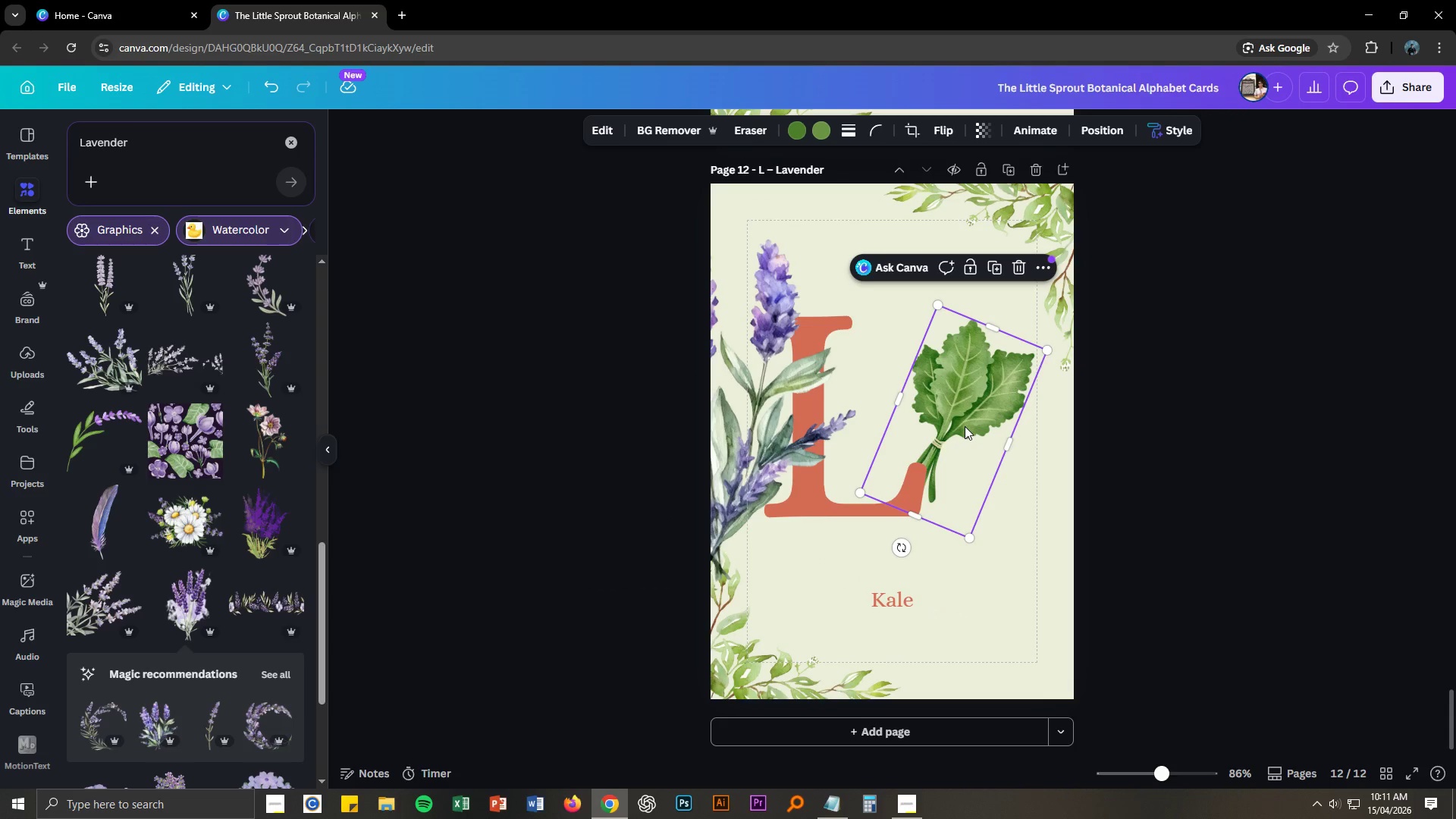 
key(Delete)
 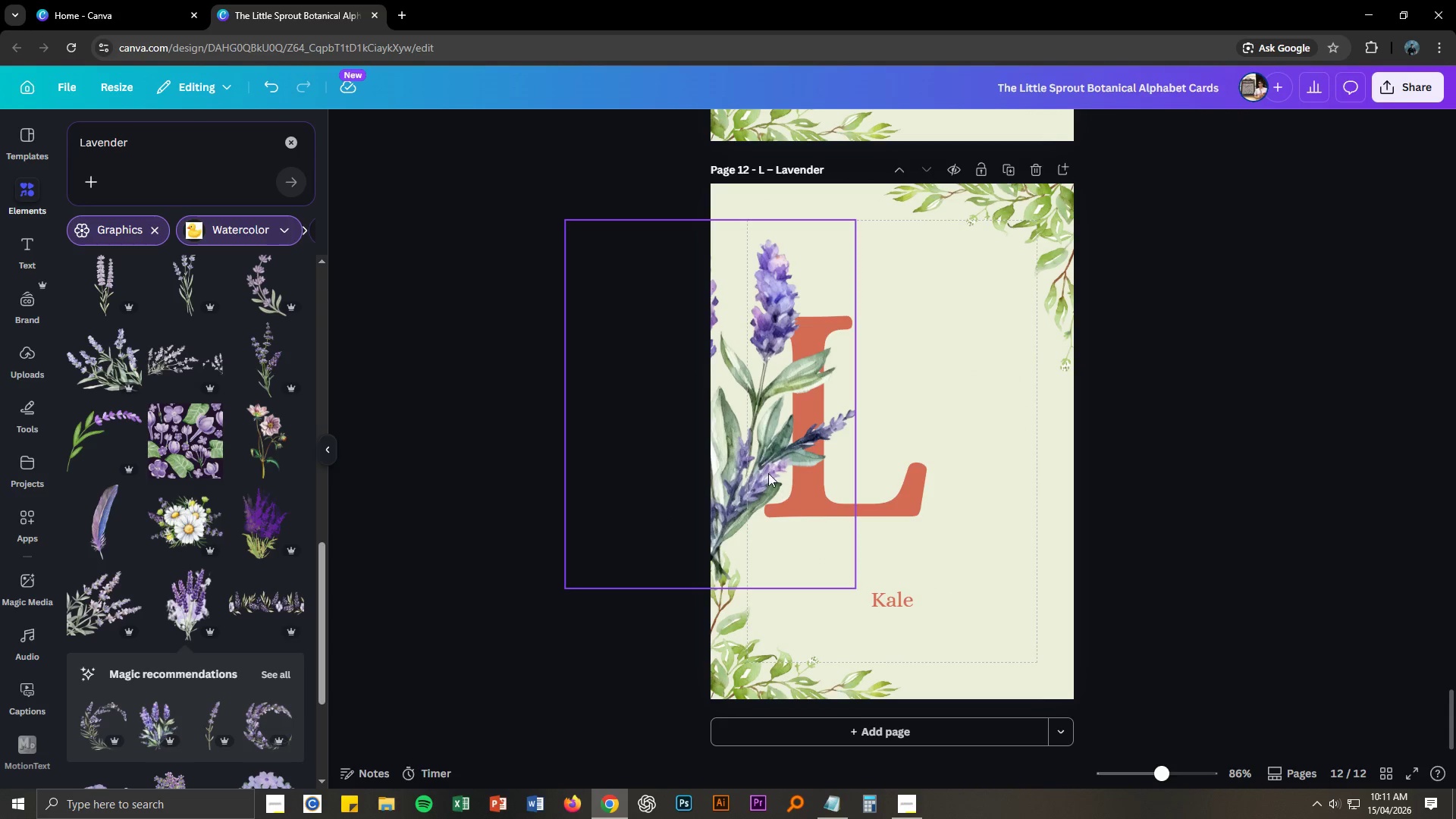 
left_click_drag(start_coordinate=[766, 471], to_coordinate=[962, 454])
 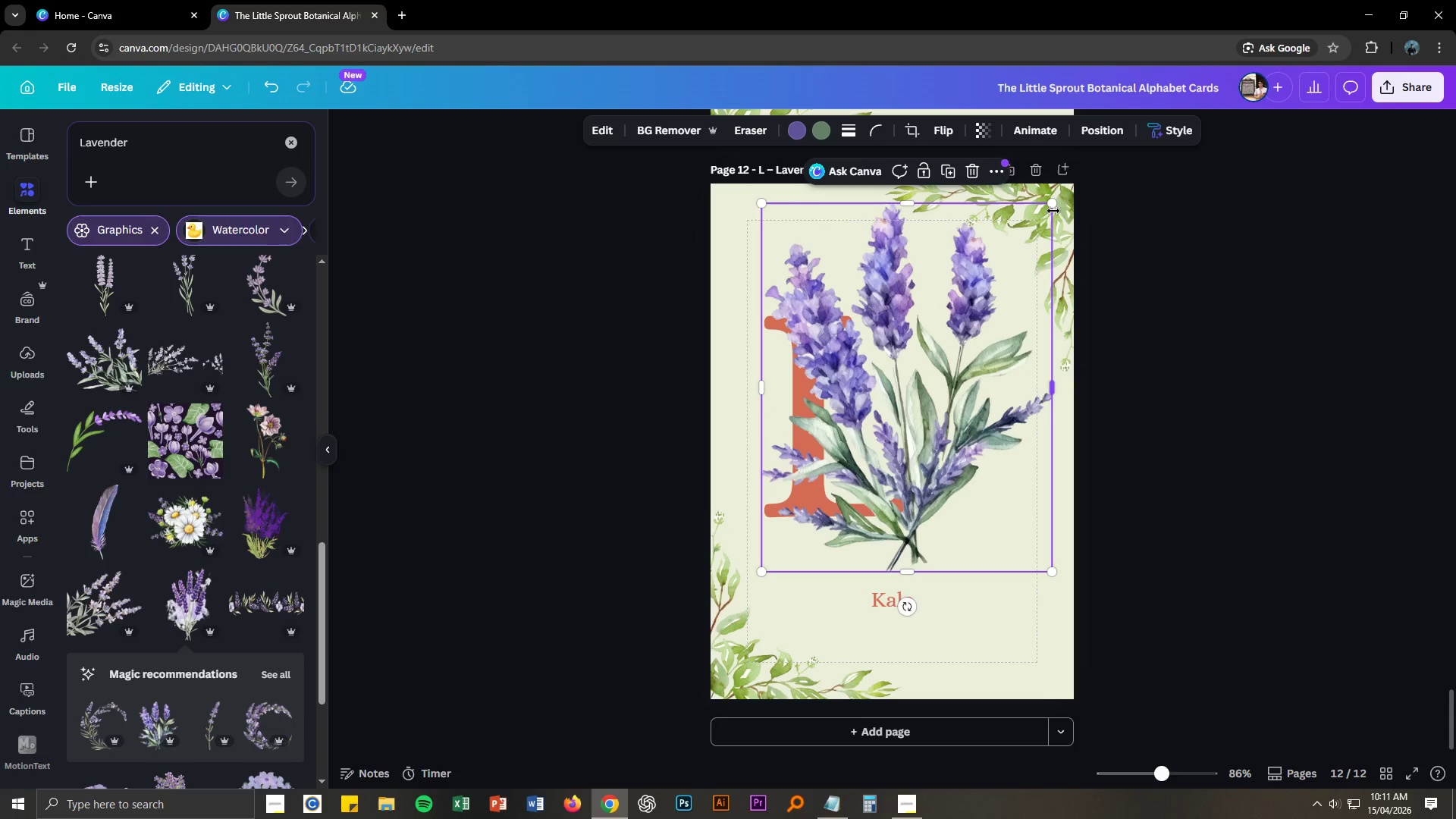 
left_click_drag(start_coordinate=[1053, 209], to_coordinate=[990, 312])
 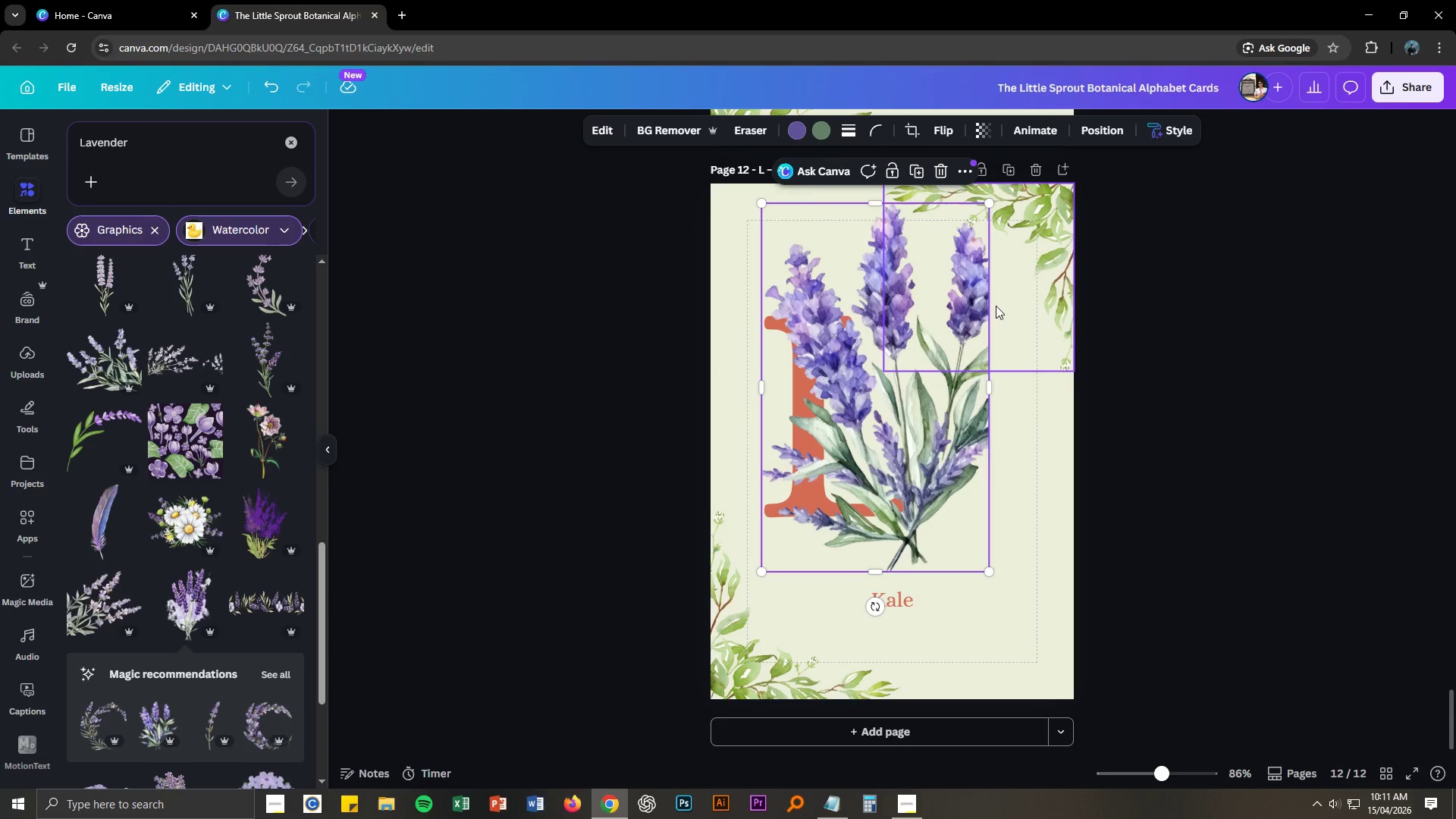 
key(Control+ControlLeft)
 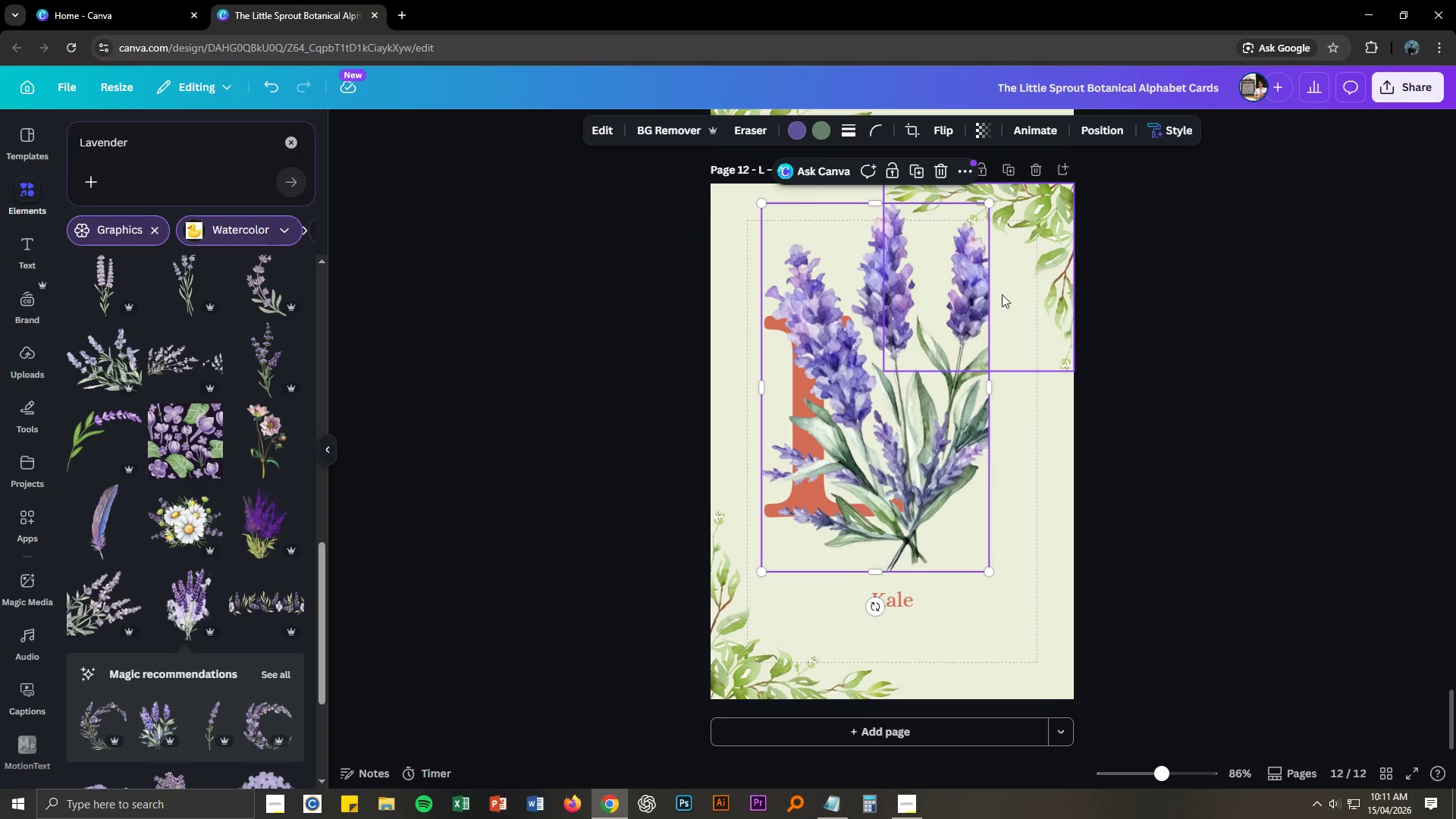 
key(Control+Z)
 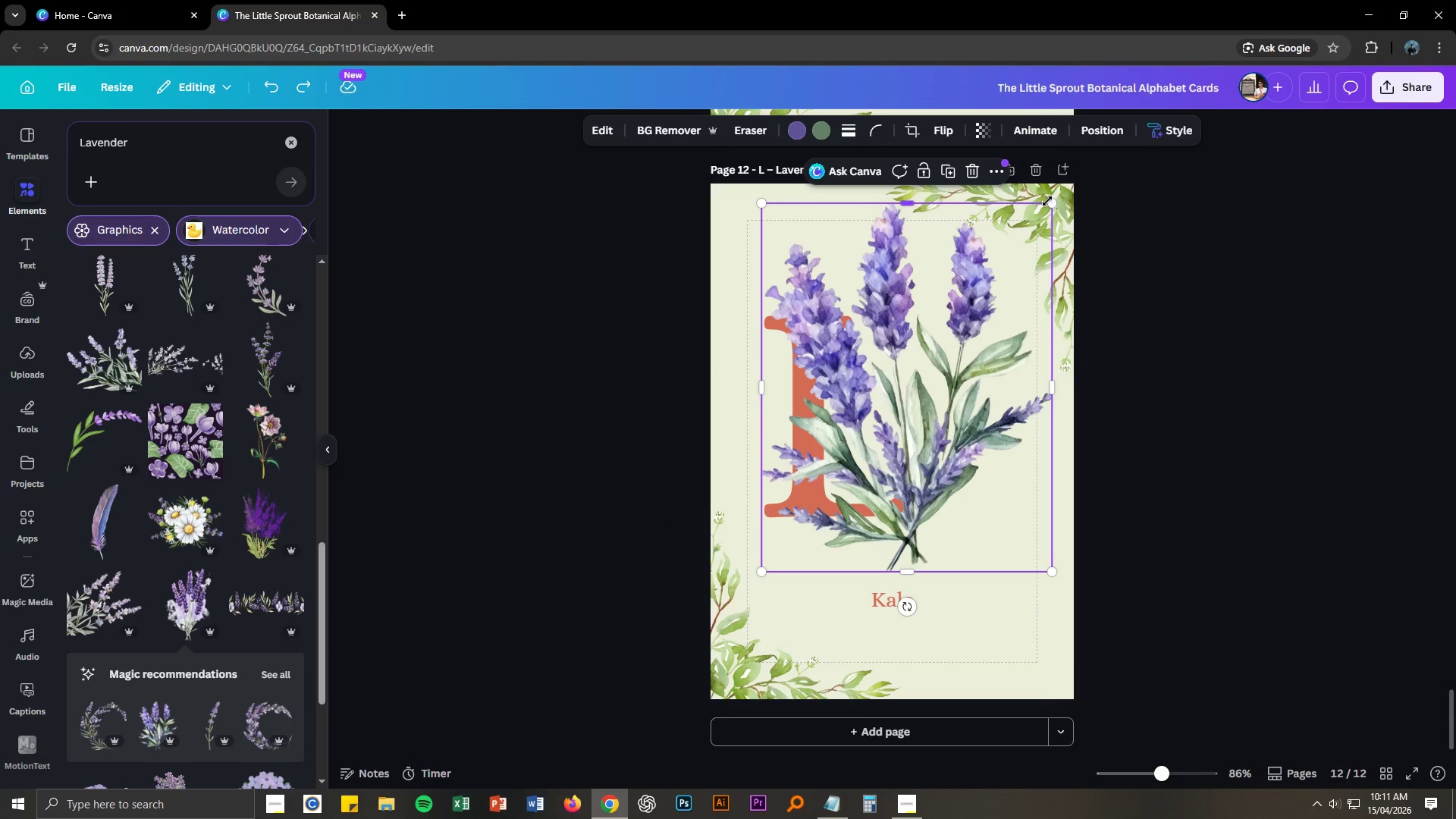 
left_click_drag(start_coordinate=[1048, 201], to_coordinate=[904, 352])
 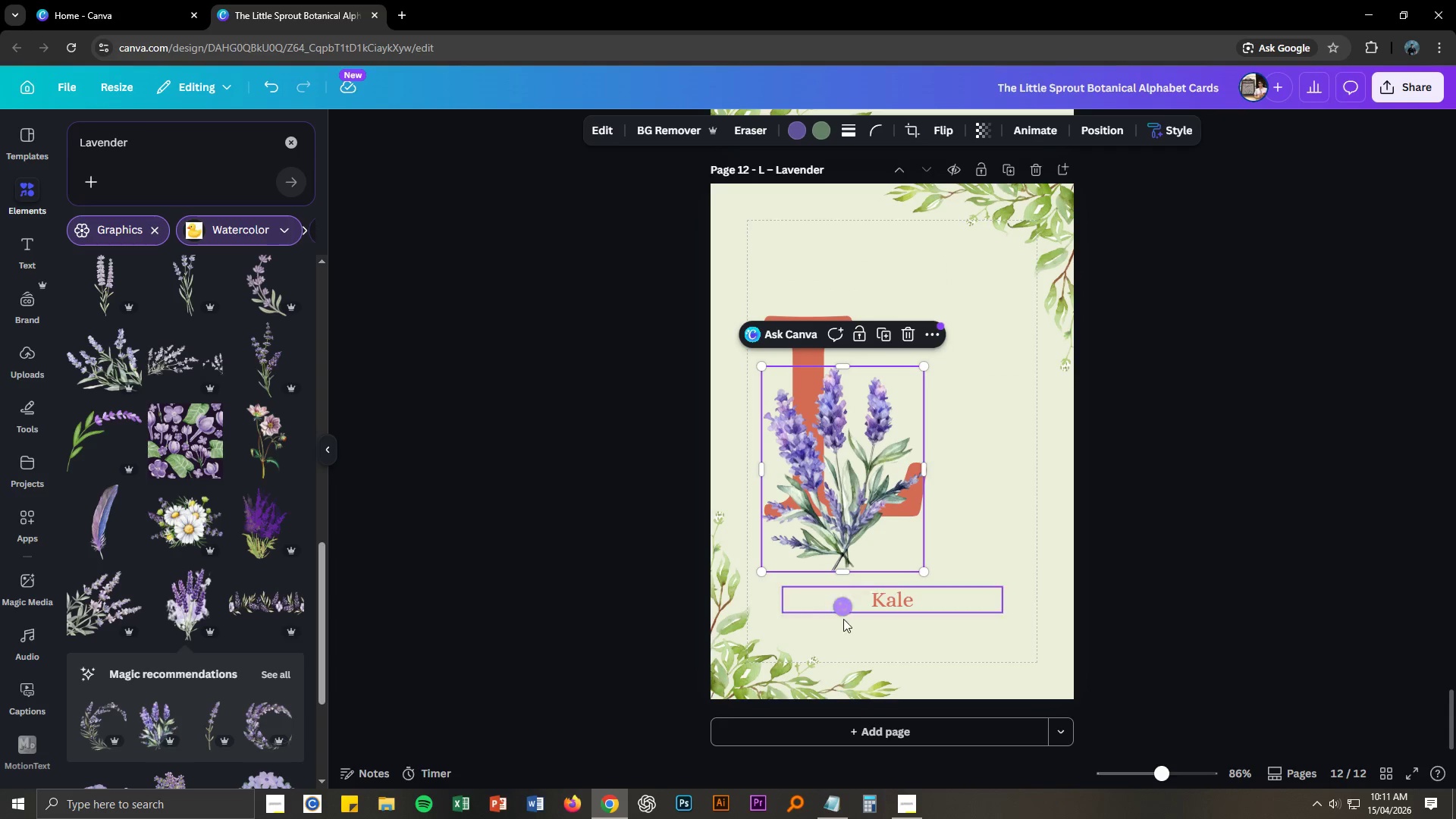 
left_click_drag(start_coordinate=[843, 610], to_coordinate=[809, 611])
 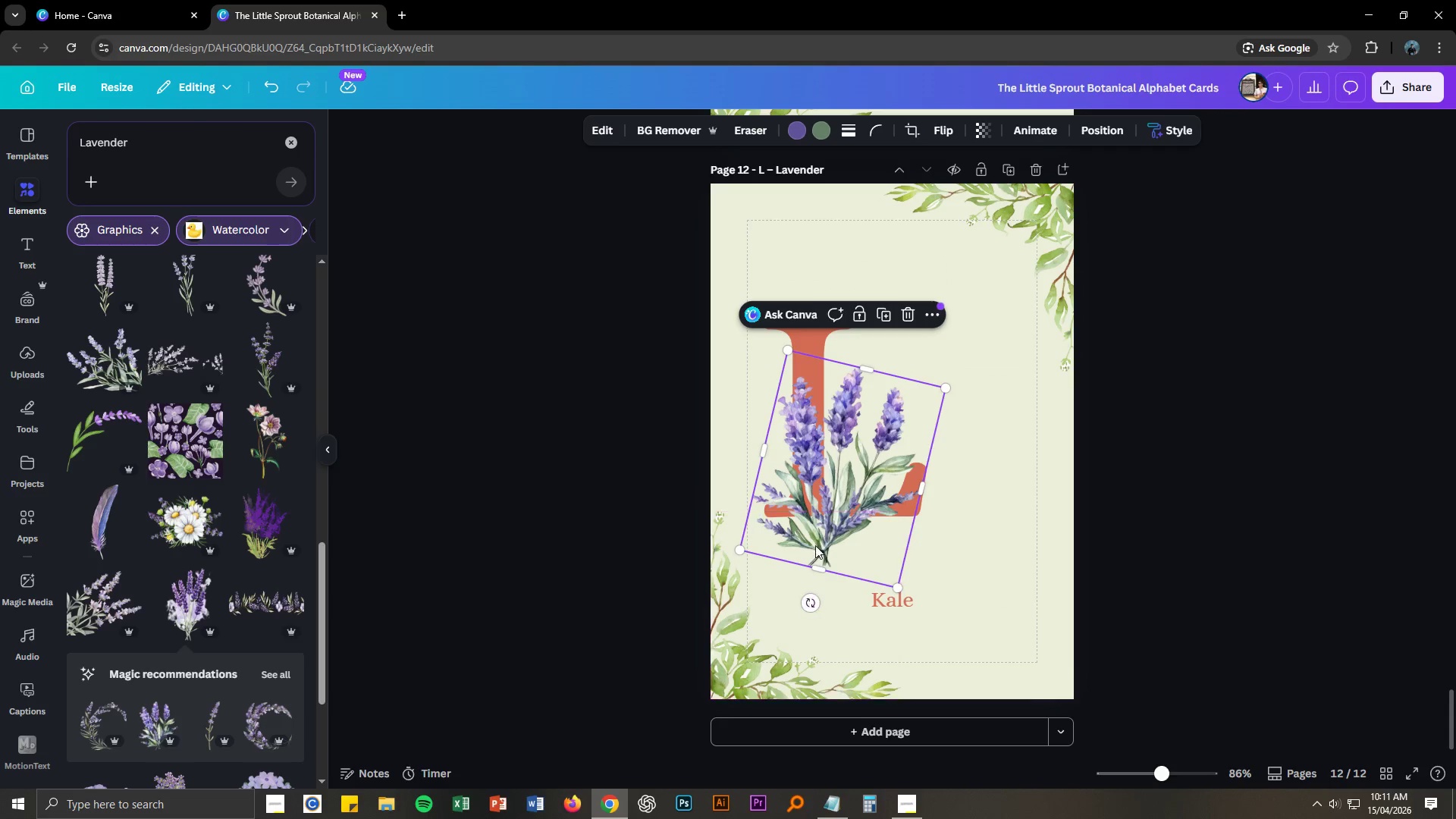 
left_click_drag(start_coordinate=[817, 539], to_coordinate=[896, 490])
 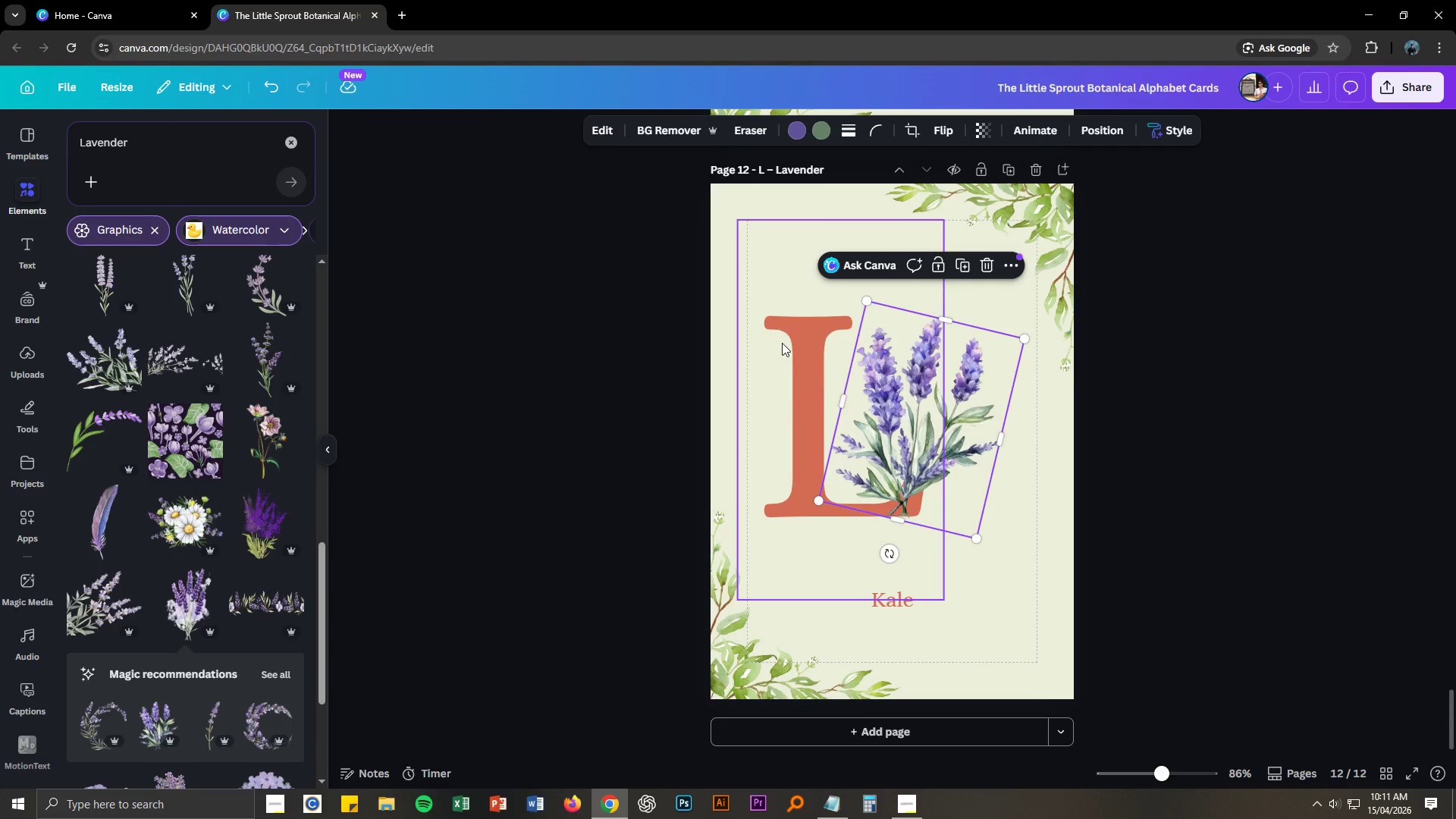 
left_click([788, 334])
 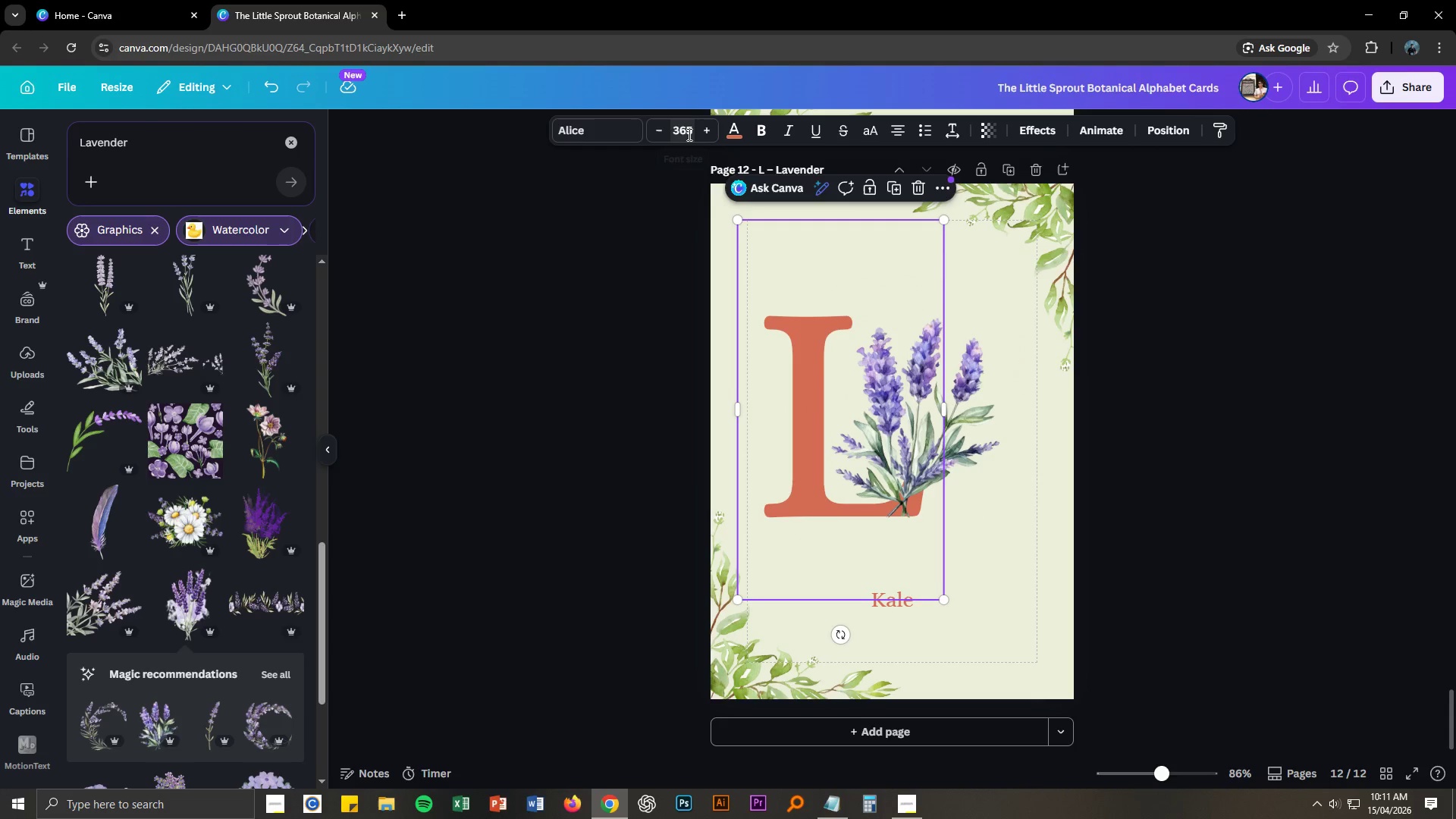 
double_click([688, 134])
 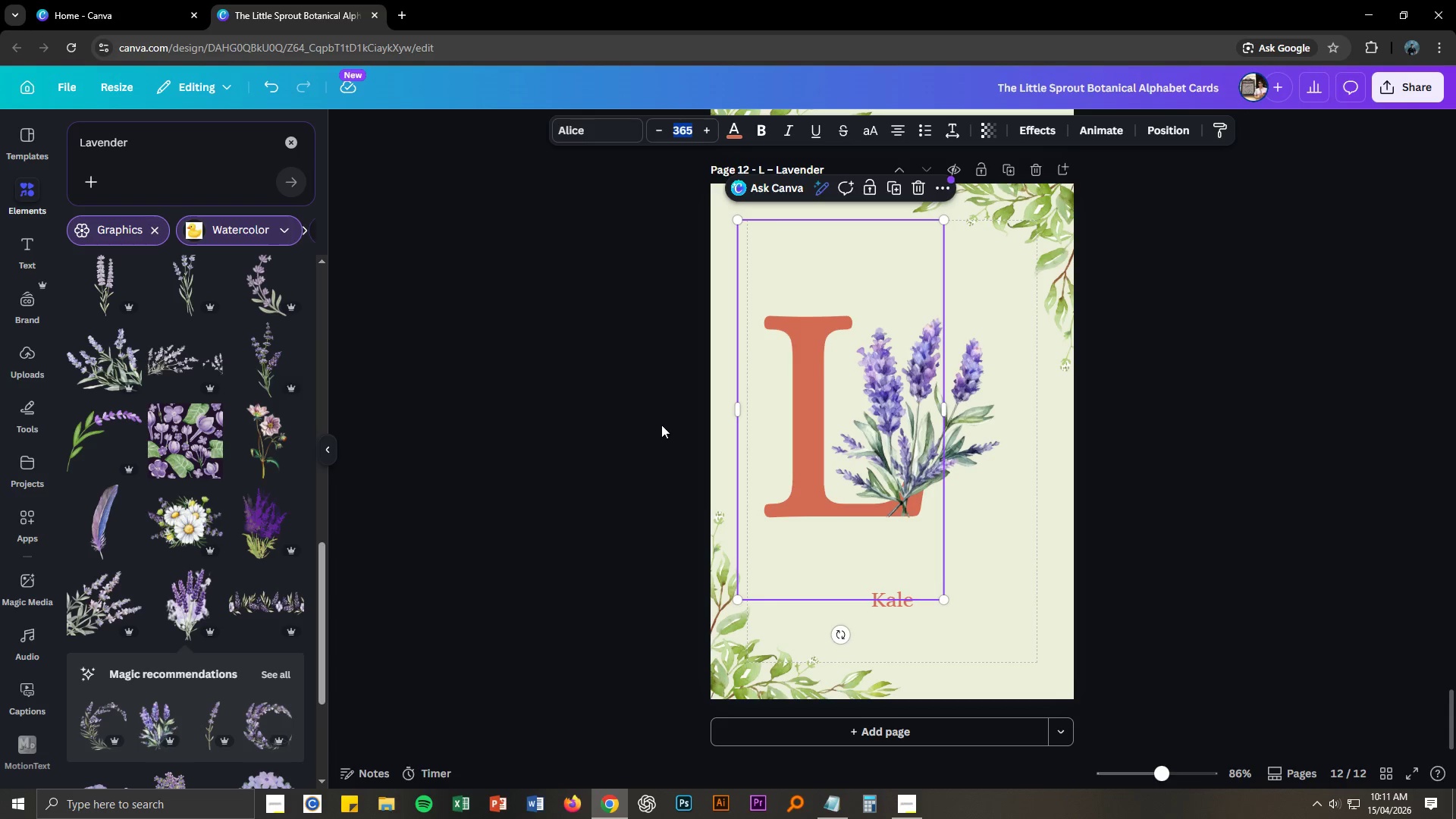 
scroll: coordinate [642, 461], scroll_direction: up, amount: 16.0
 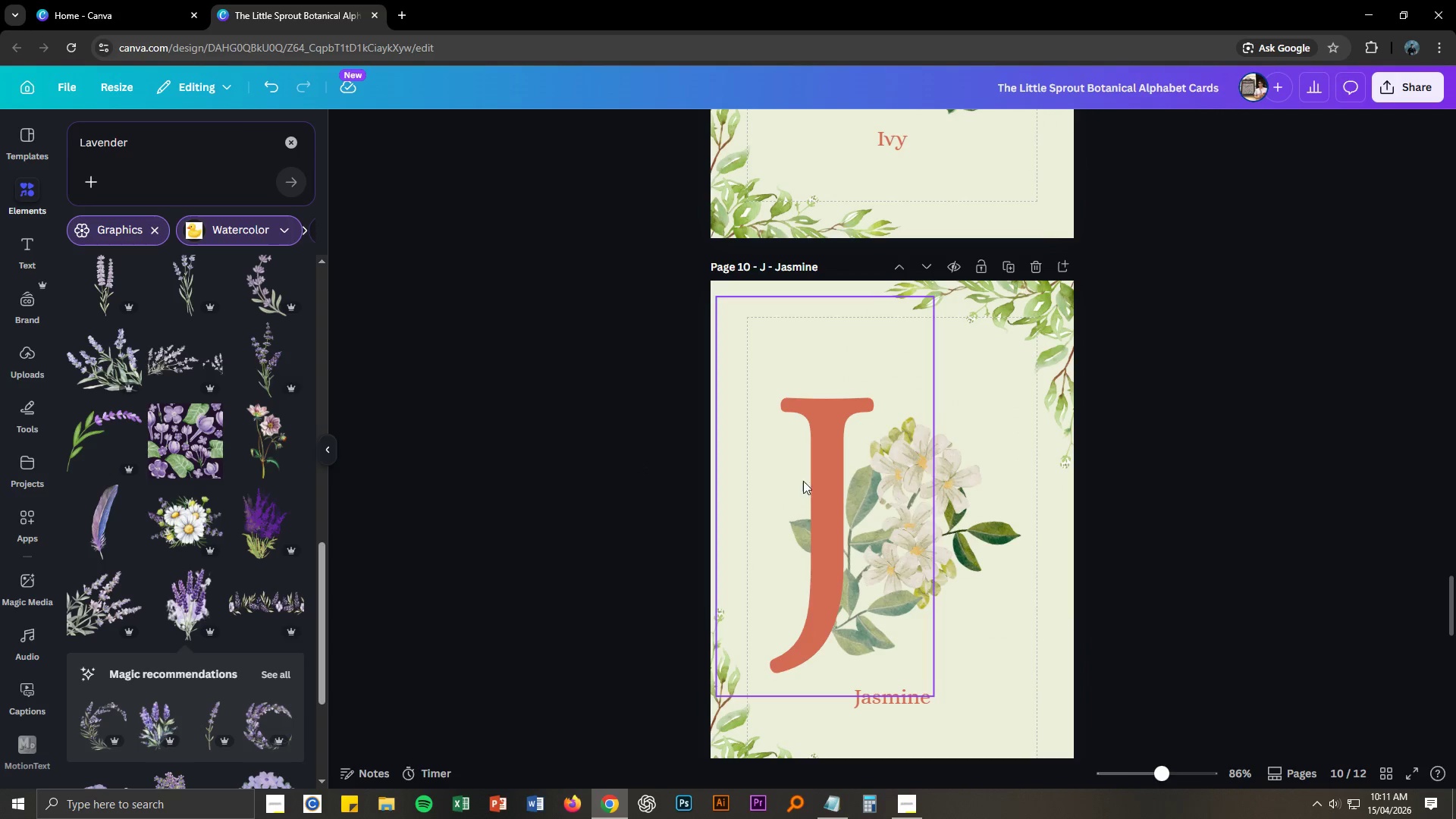 
left_click([824, 467])
 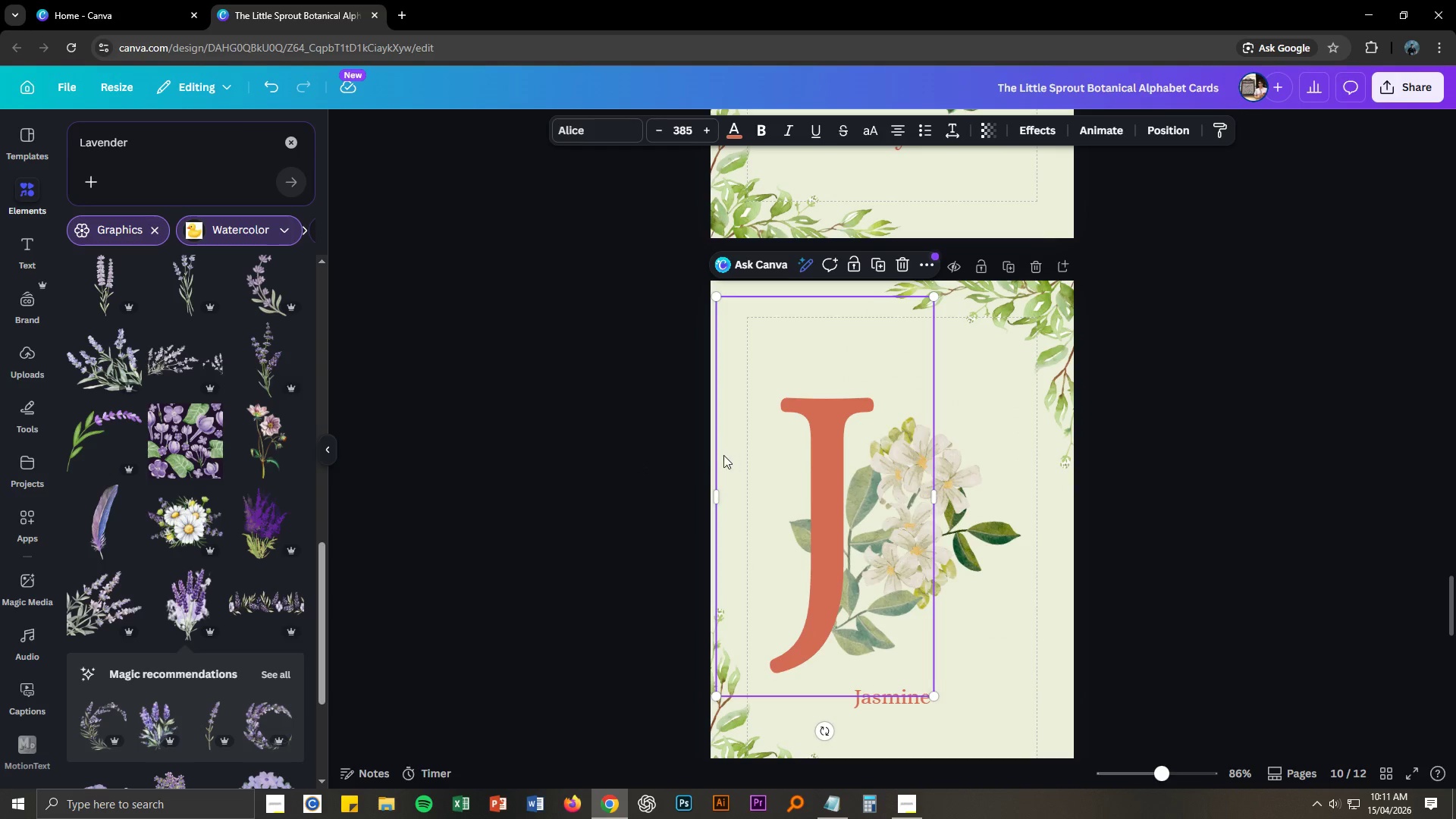 
scroll: coordinate [665, 441], scroll_direction: up, amount: 18.0
 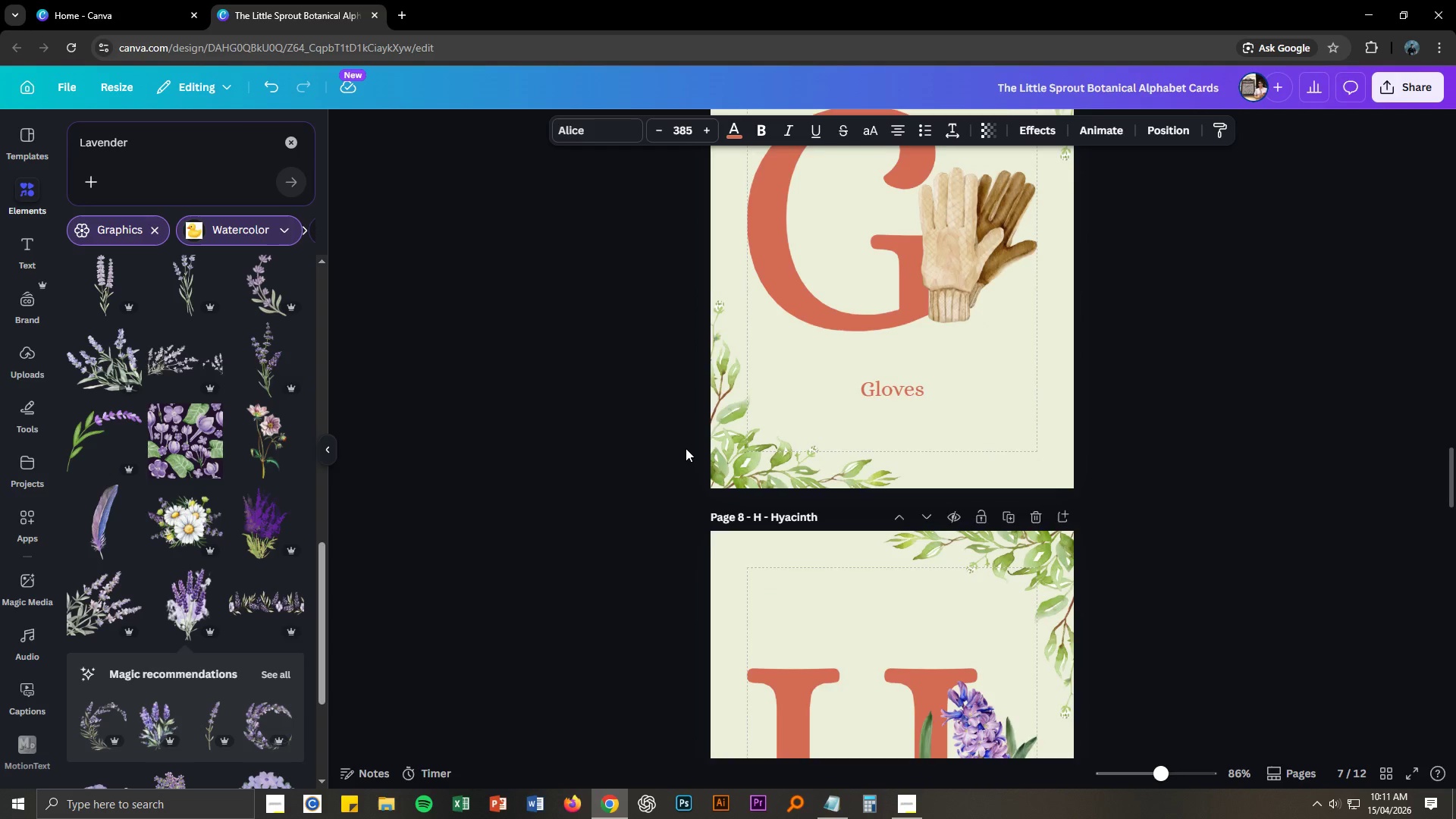 
scroll: coordinate [686, 448], scroll_direction: down, amount: 4.0
 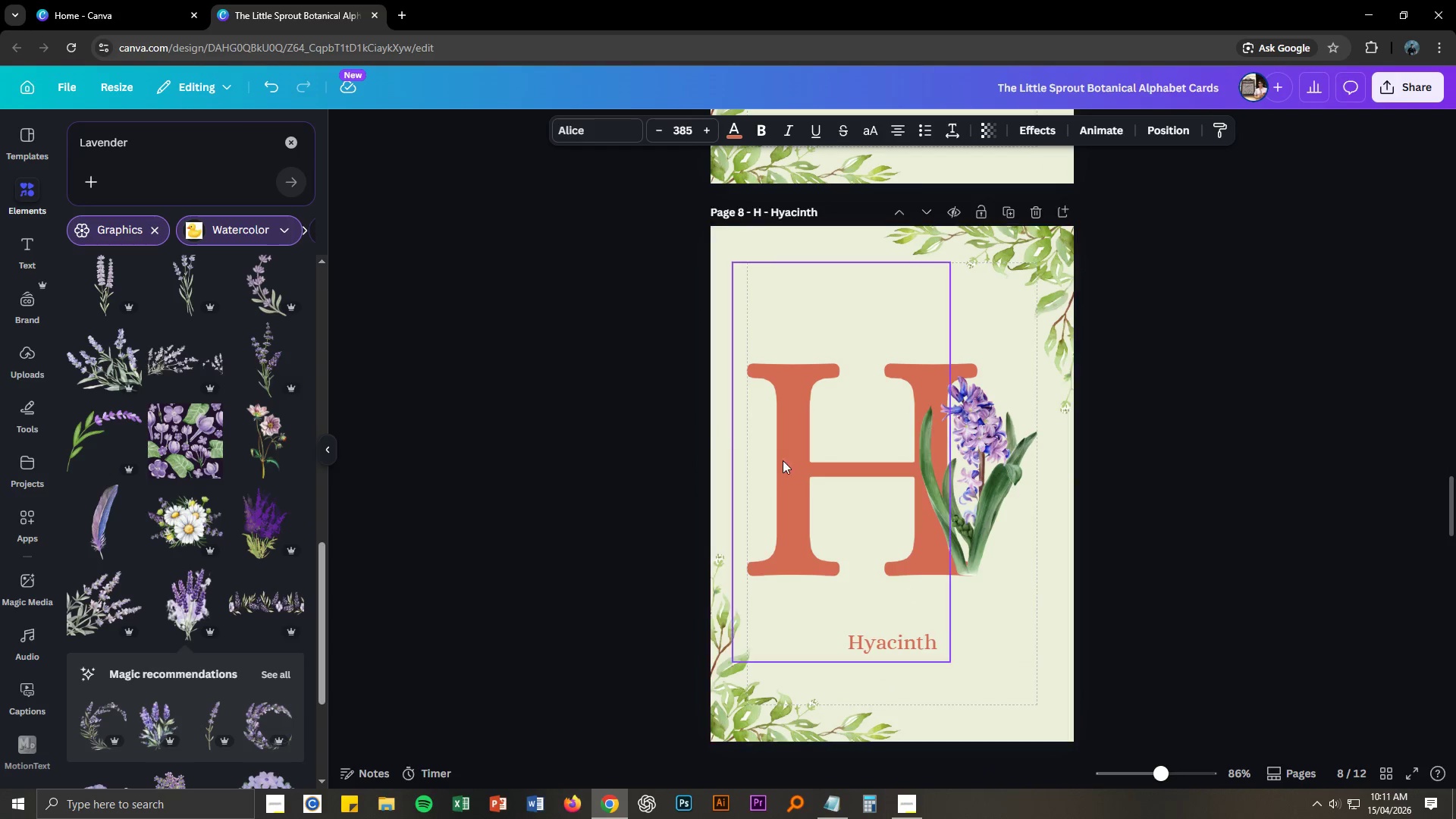 
scroll: coordinate [632, 435], scroll_direction: up, amount: 7.0
 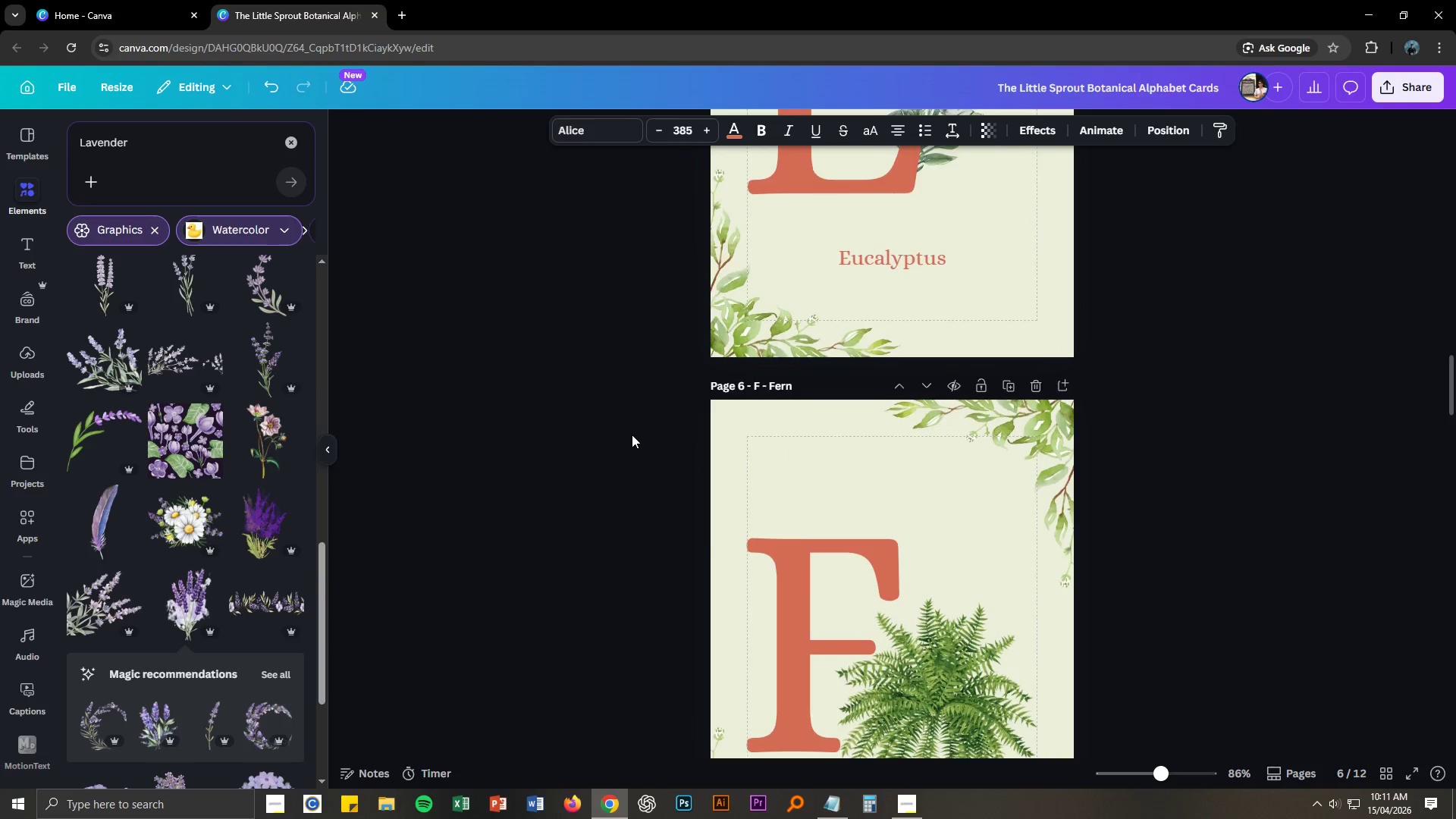 
scroll: coordinate [671, 535], scroll_direction: down, amount: 47.0
 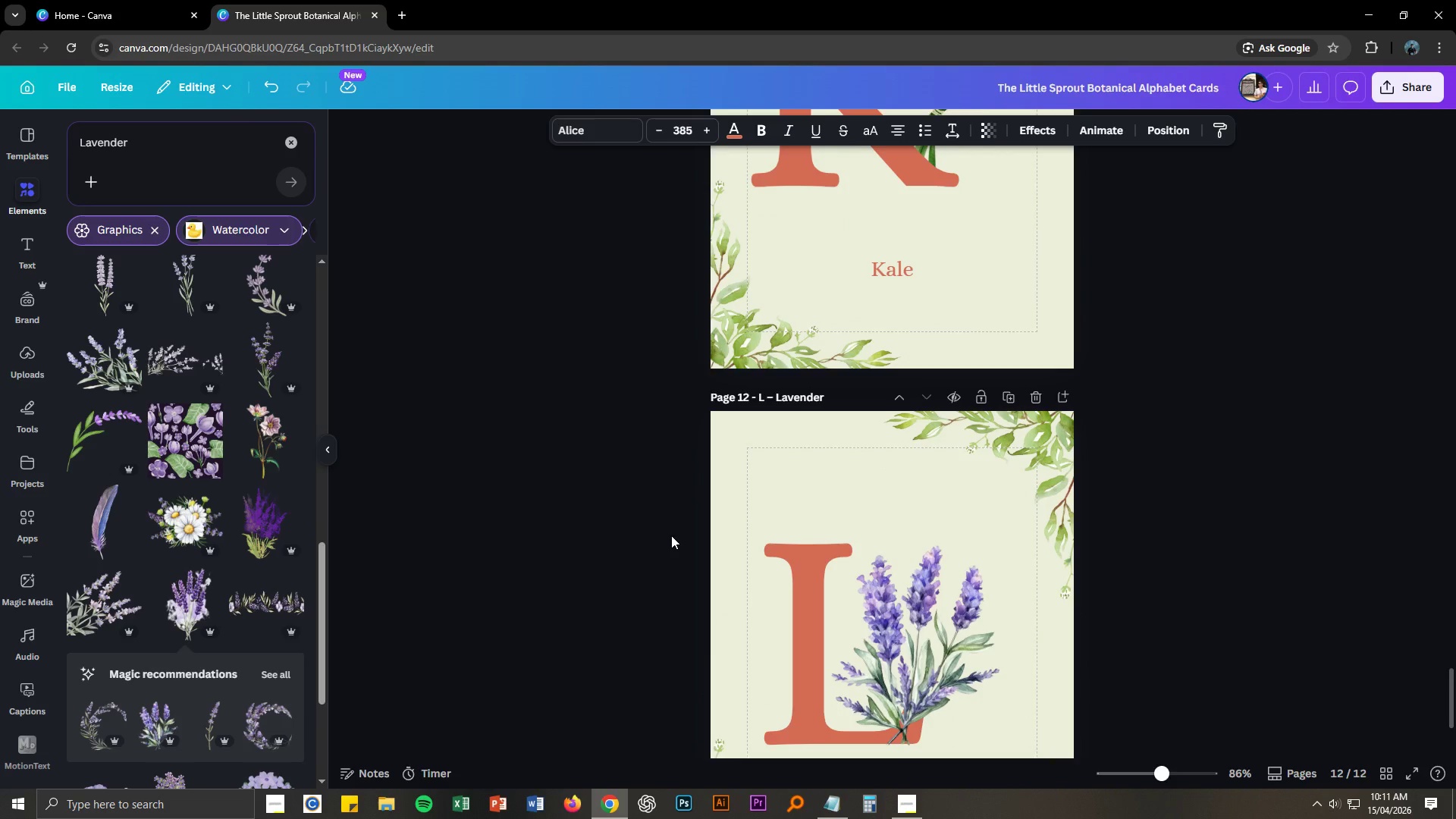 
scroll: coordinate [671, 535], scroll_direction: up, amount: 4.0
 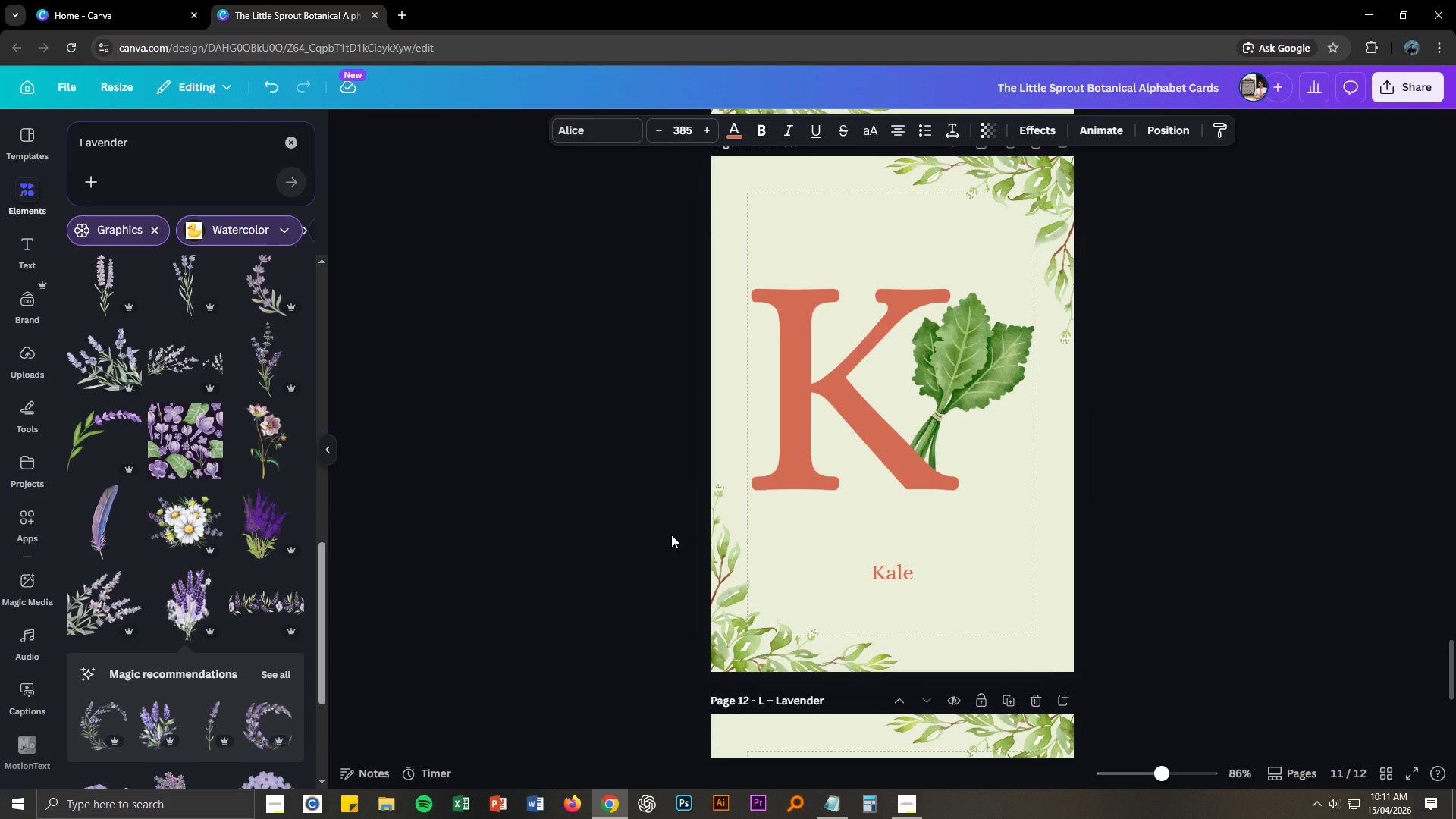 
scroll: coordinate [671, 535], scroll_direction: down, amount: 9.0
 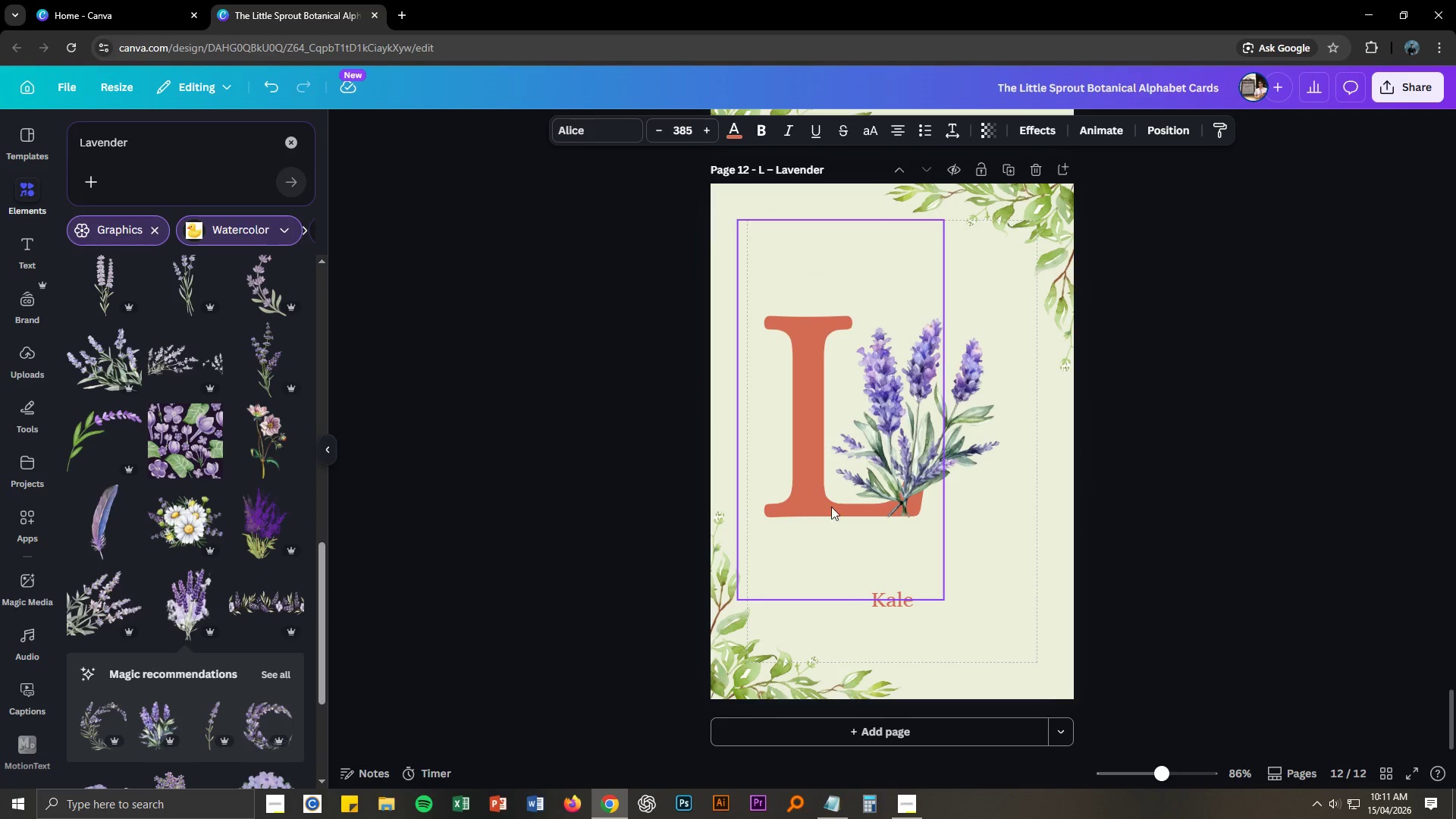 
left_click([813, 510])
 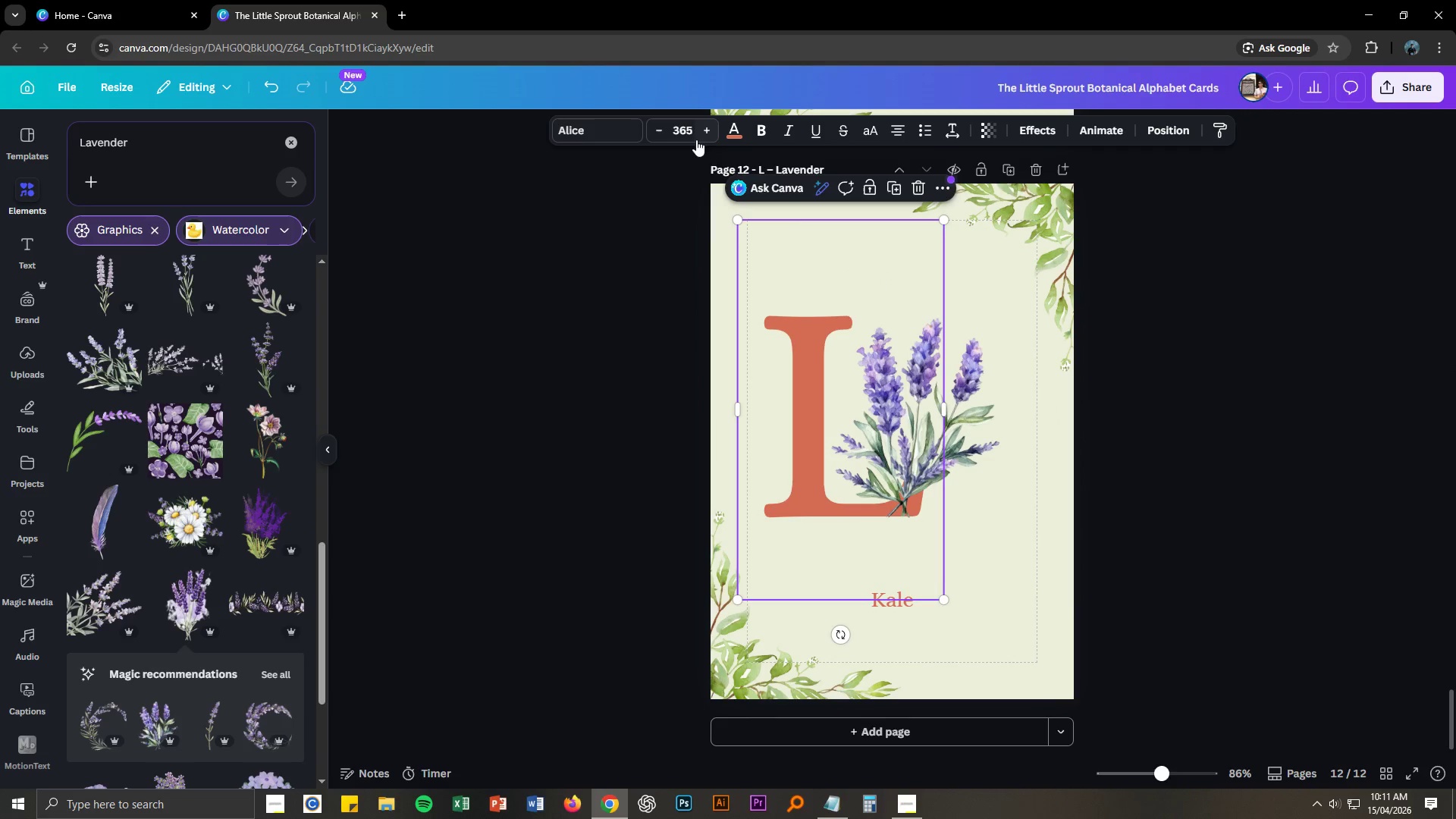 
left_click([694, 133])
 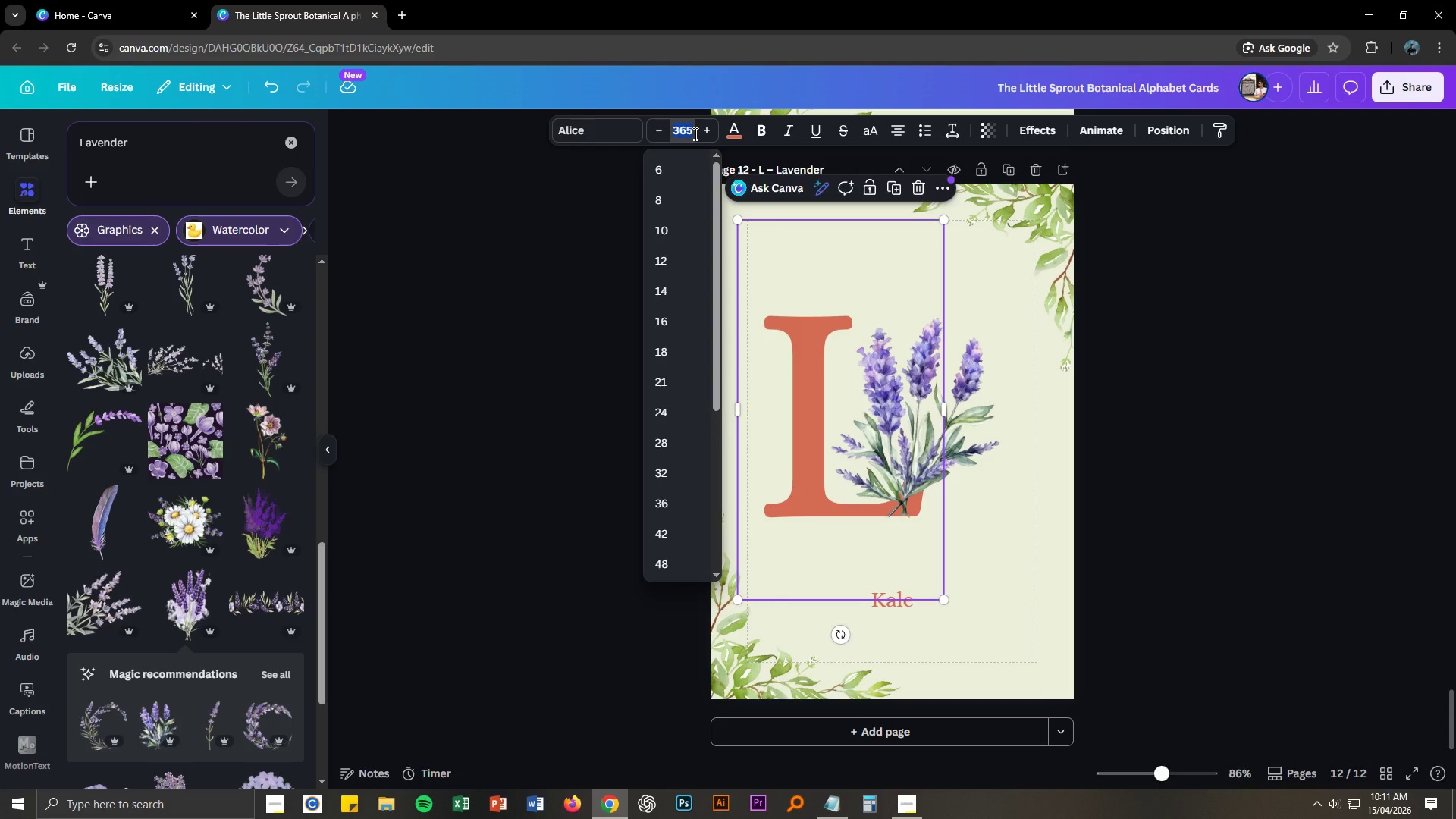 
key(Numpad3)
 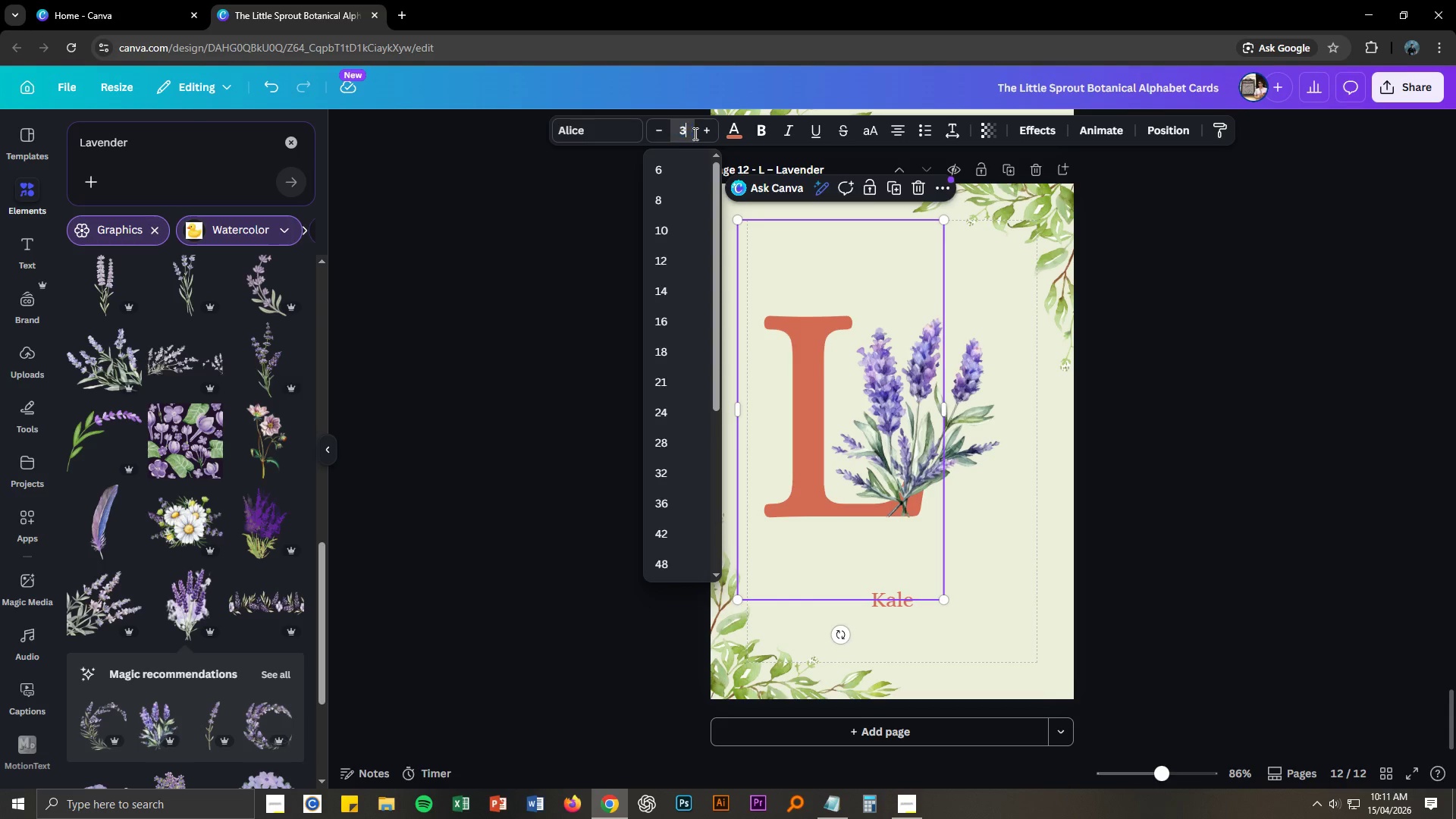 
key(Numpad8)
 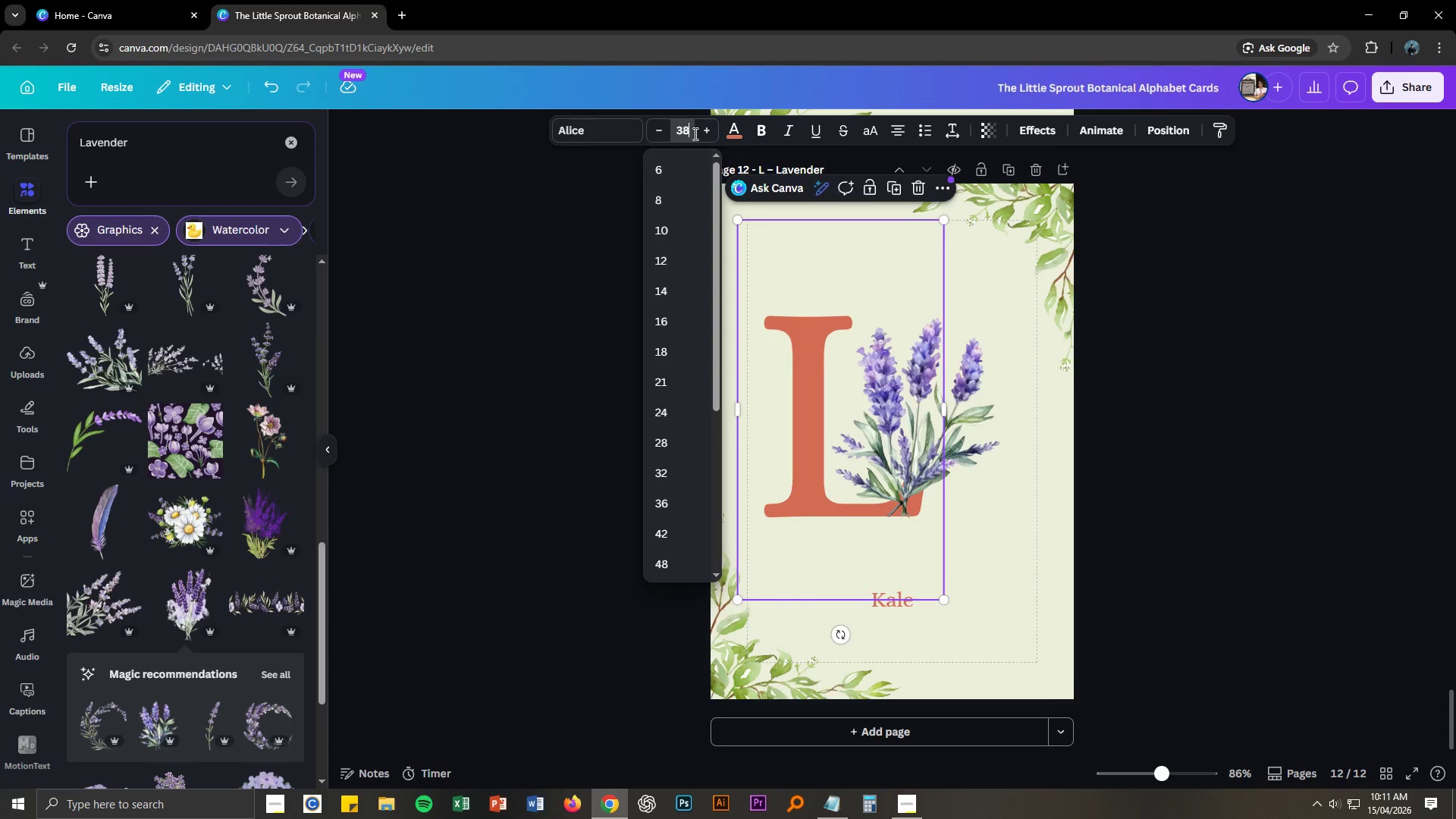 
key(Numpad5)
 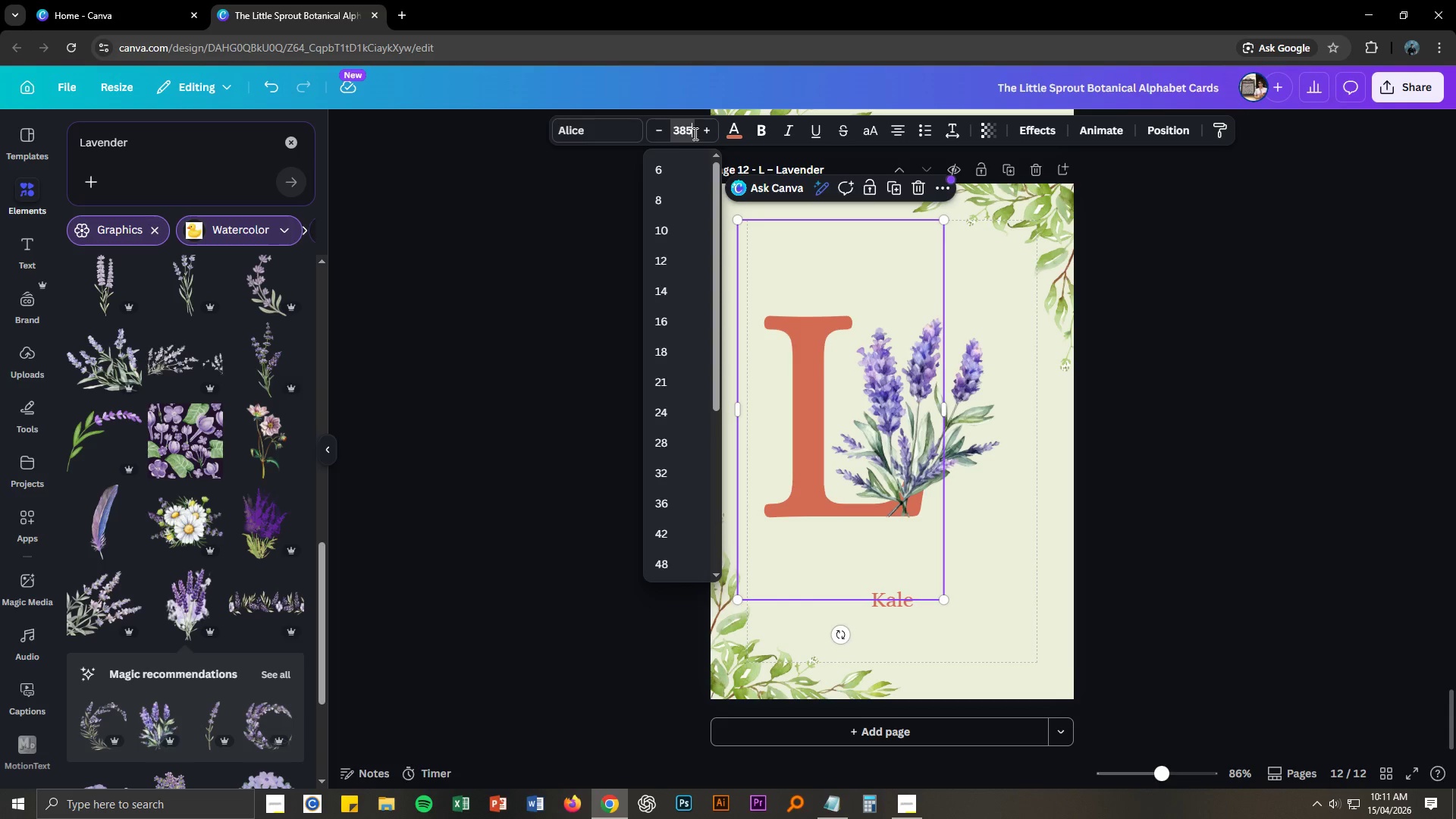 
key(NumpadEnter)
 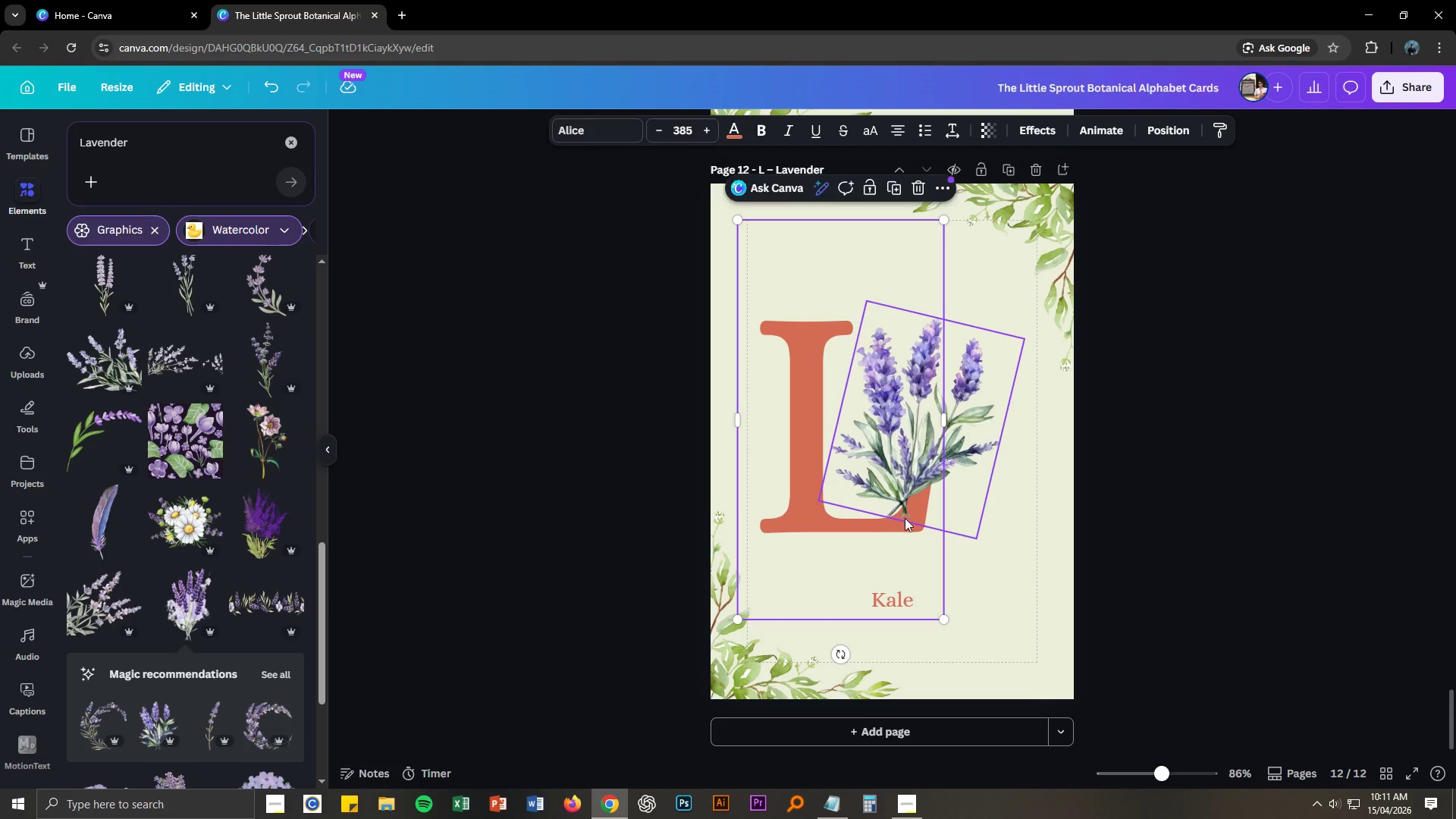 
left_click_drag(start_coordinate=[908, 521], to_coordinate=[927, 522])
 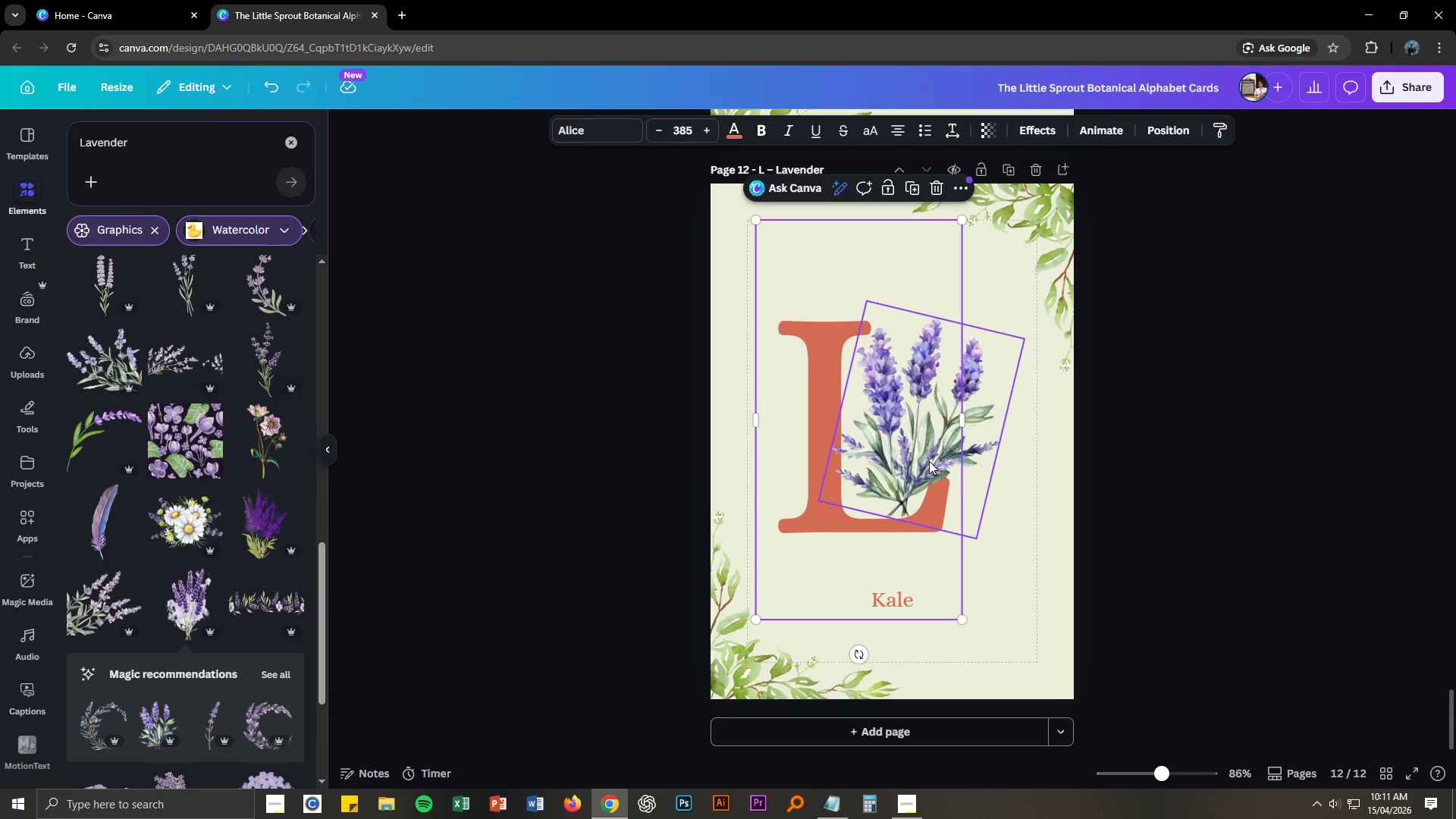 
left_click_drag(start_coordinate=[929, 461], to_coordinate=[924, 460])
 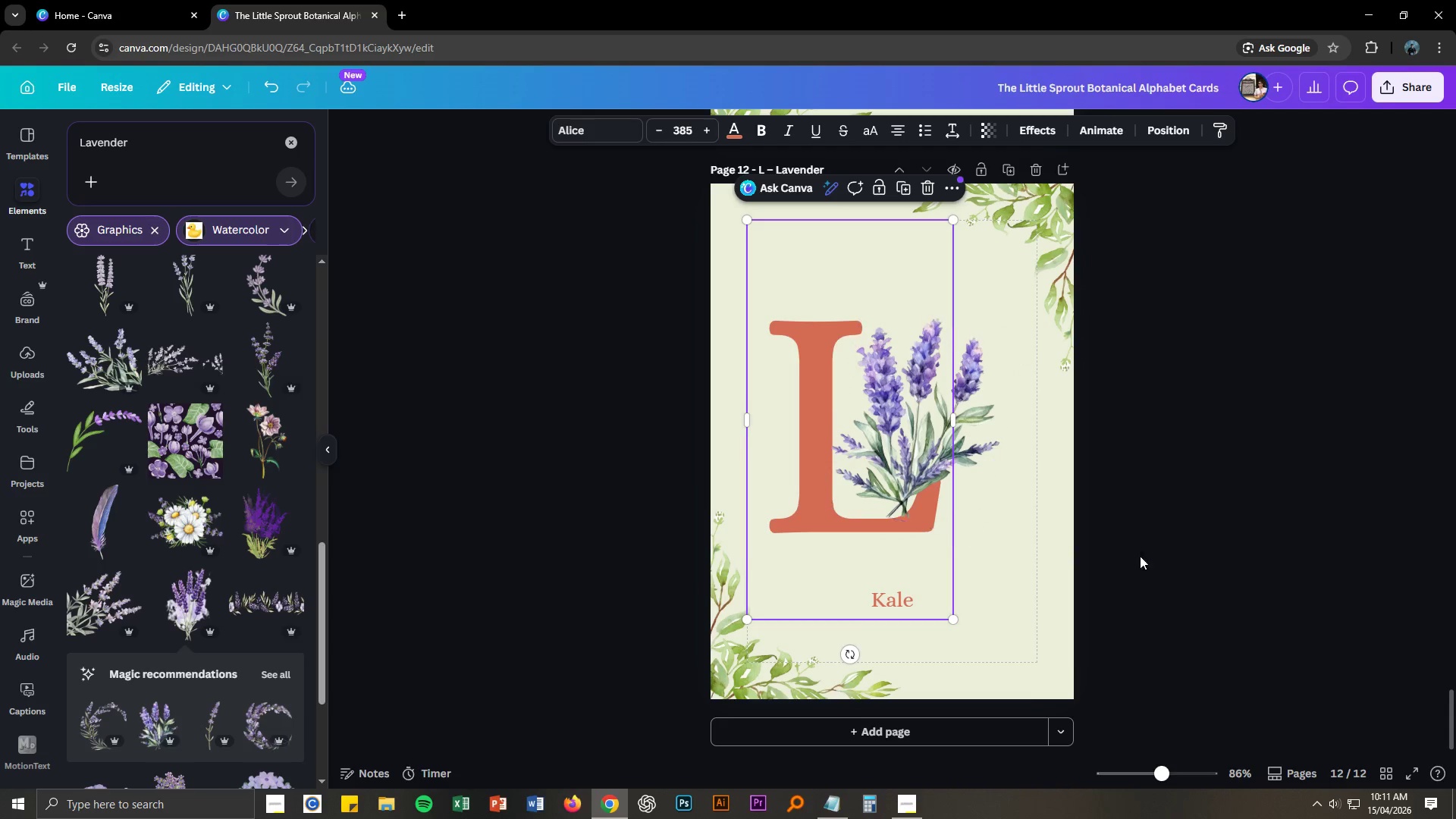 
left_click([1178, 552])
 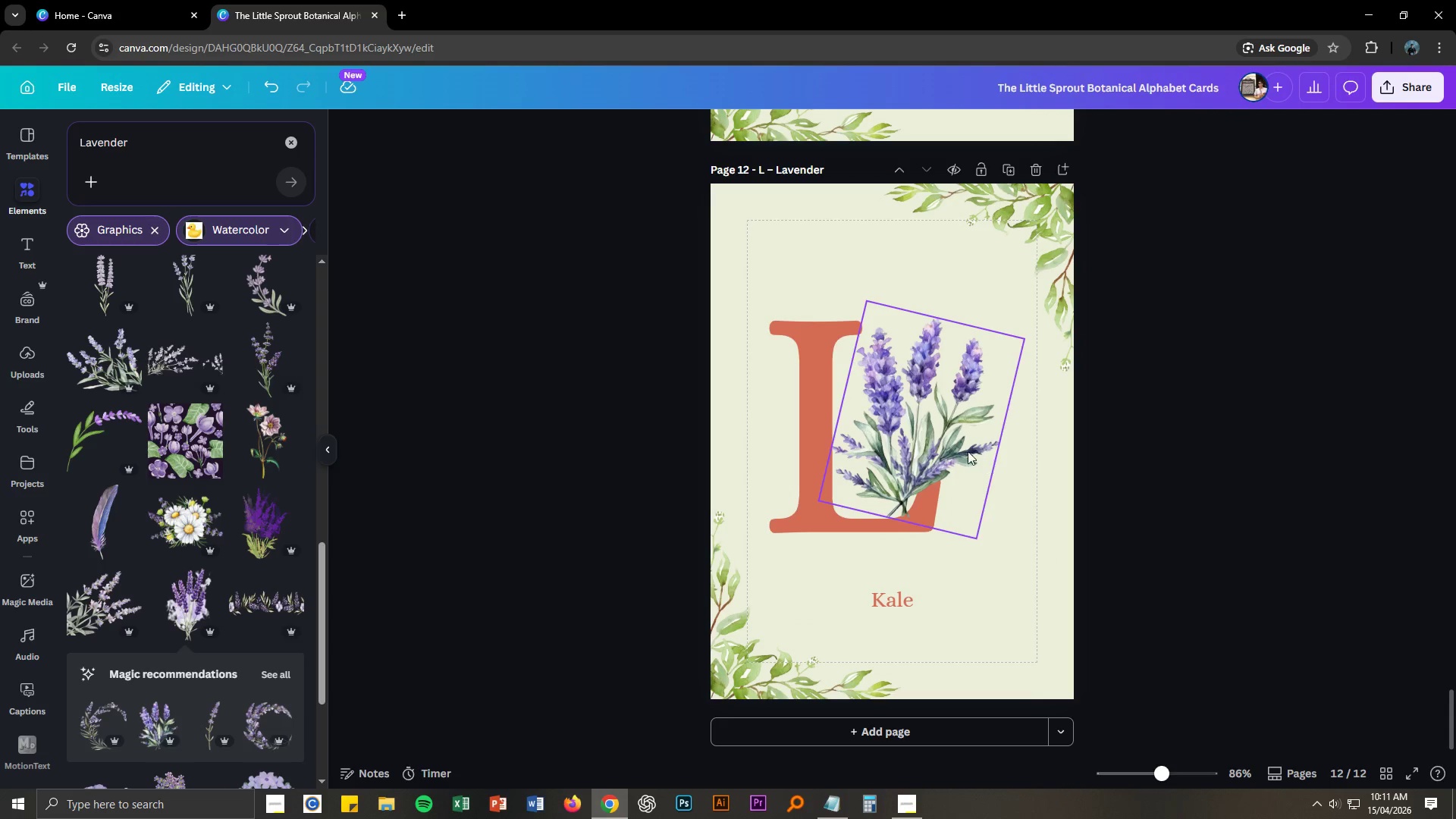 
left_click_drag(start_coordinate=[957, 447], to_coordinate=[971, 460])
 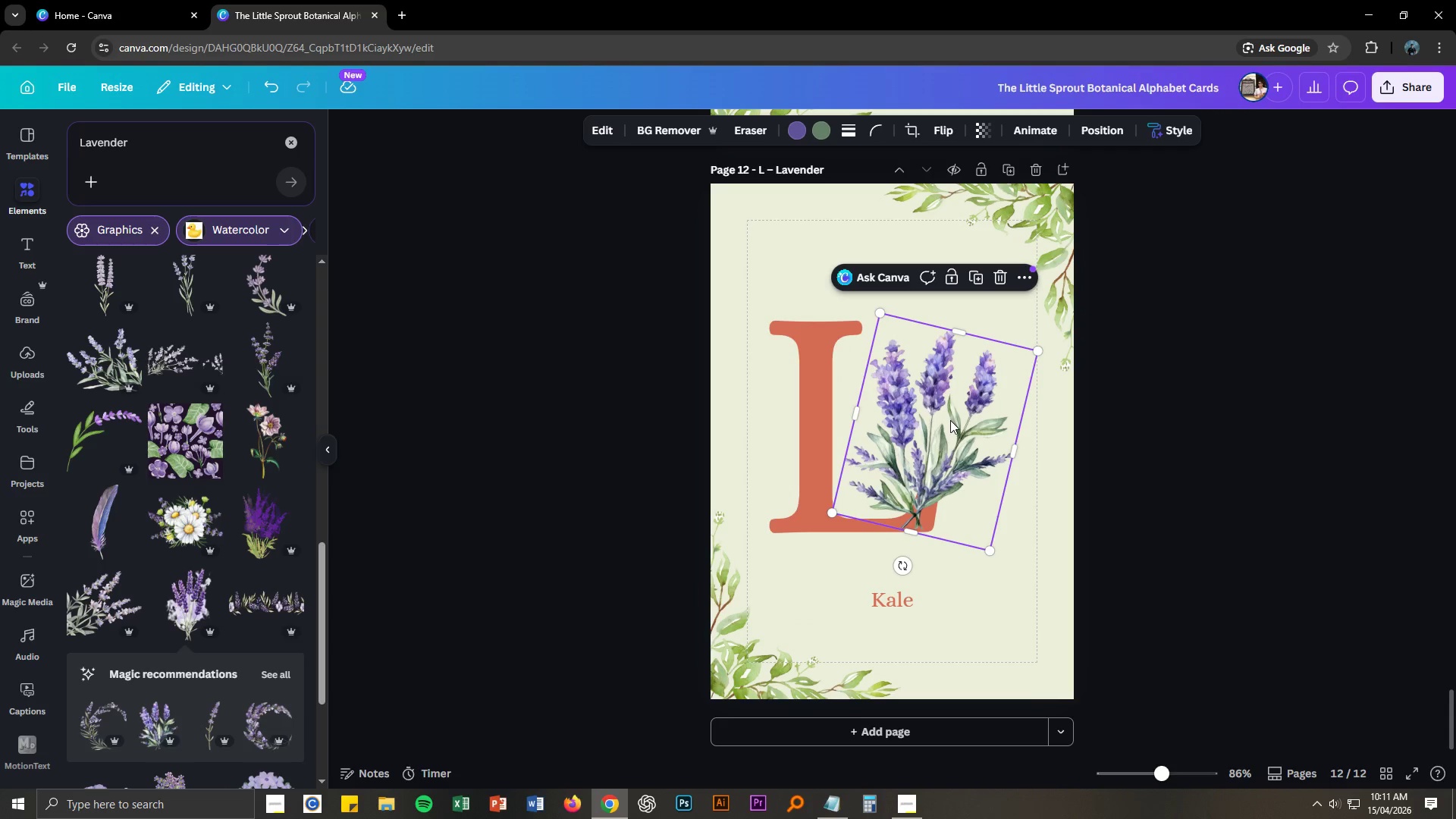 
right_click([950, 420])
 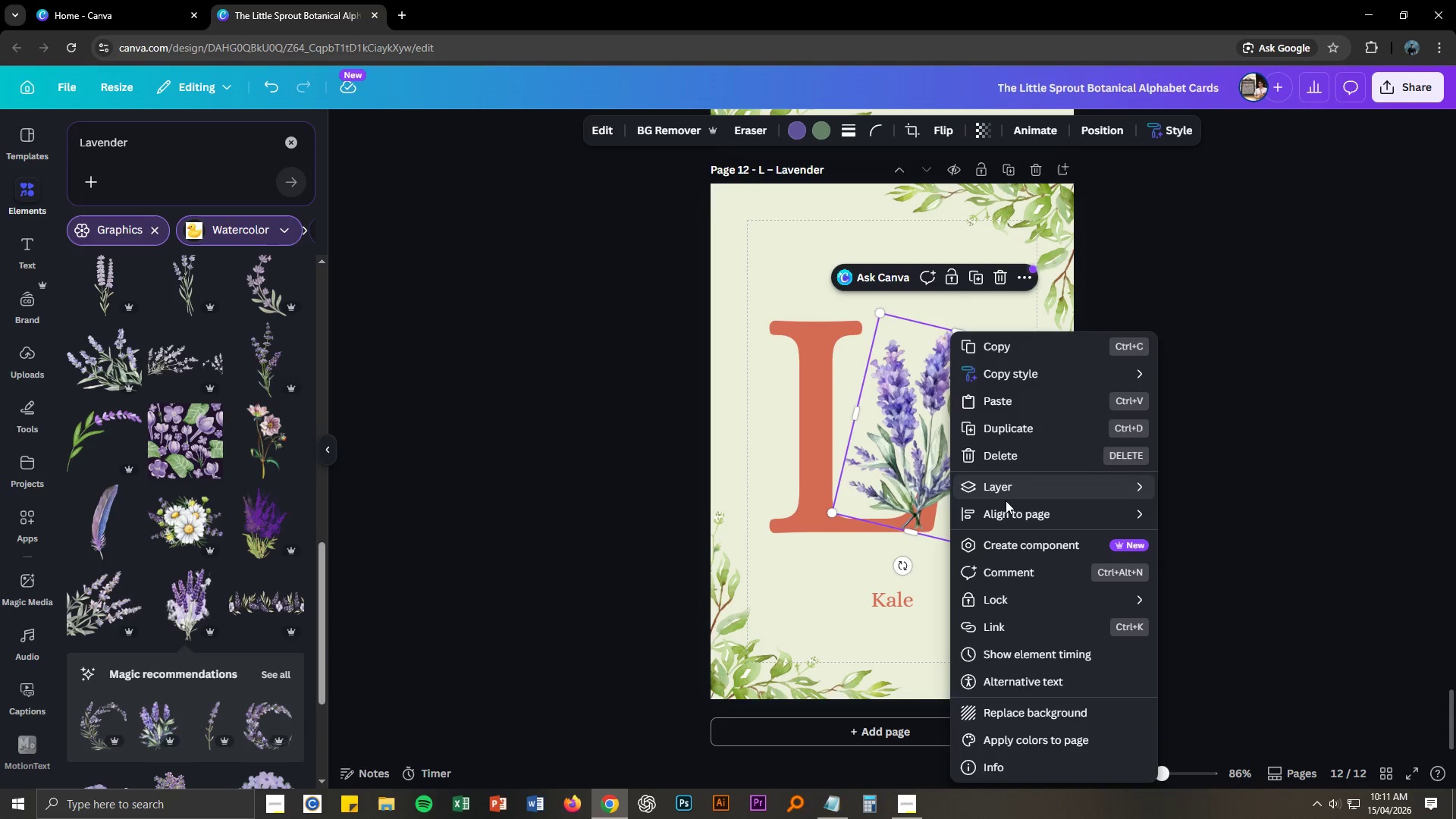 
left_click([1015, 484])
 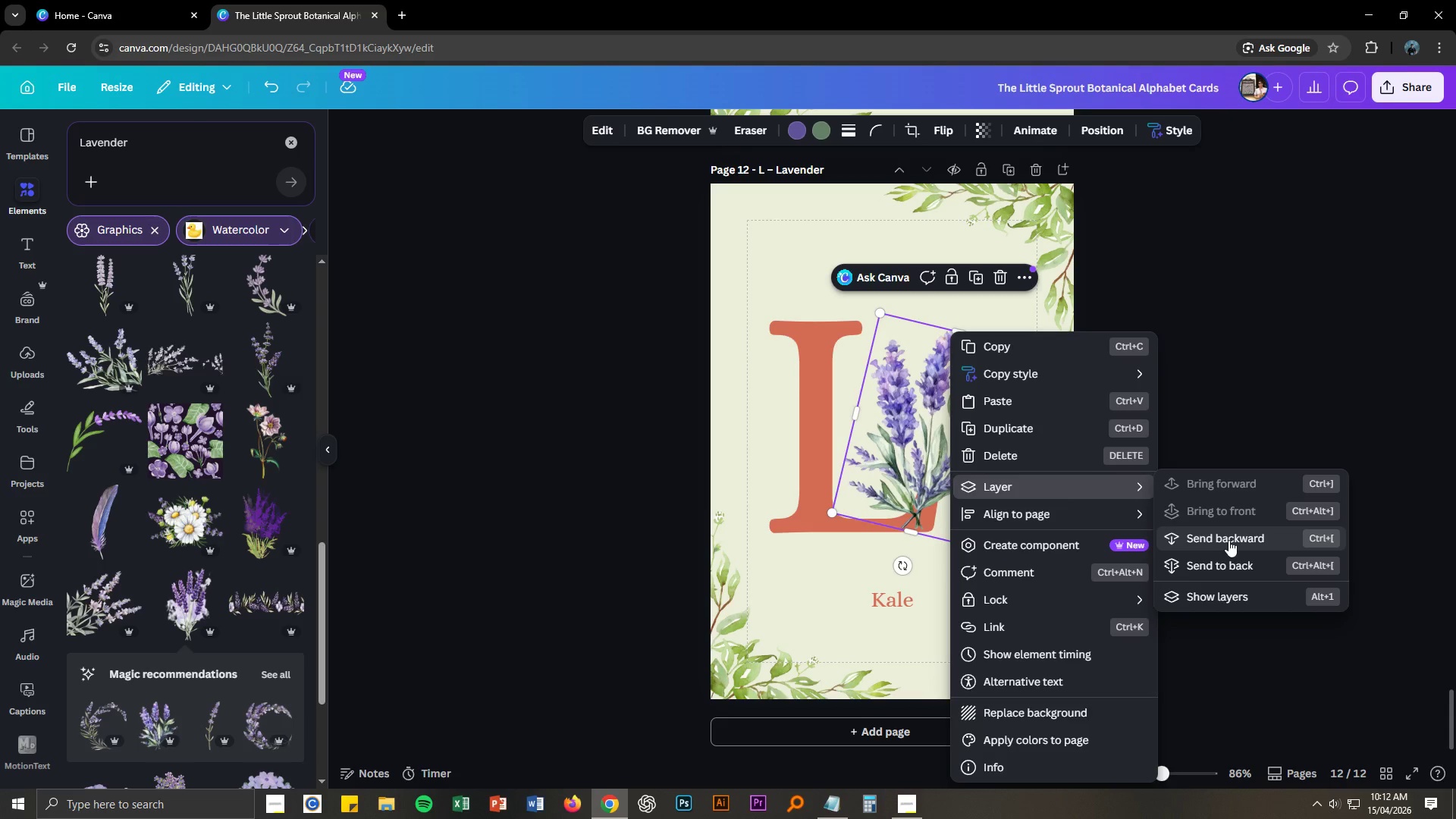 
left_click([1228, 540])
 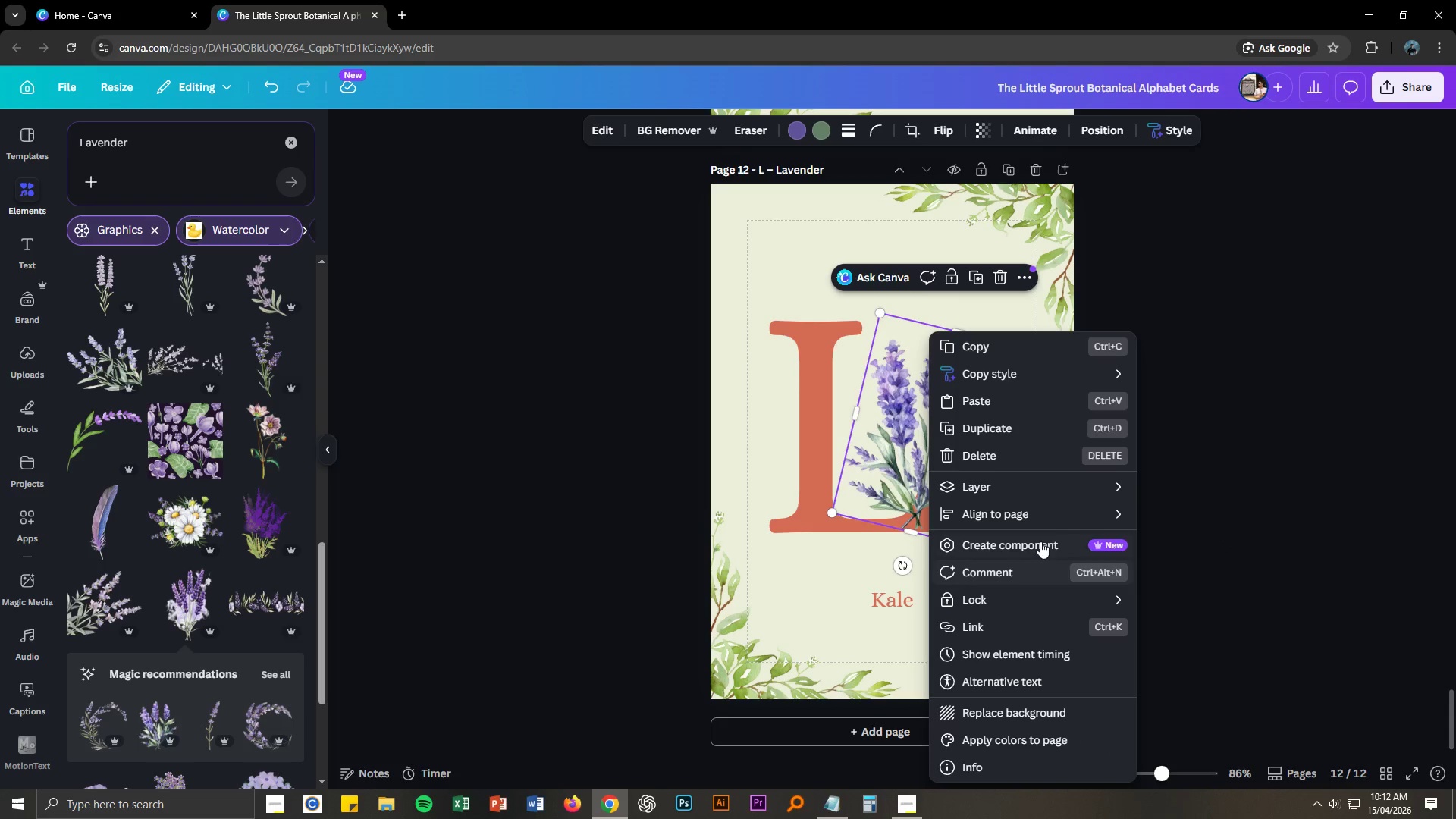 
left_click([1037, 484])
 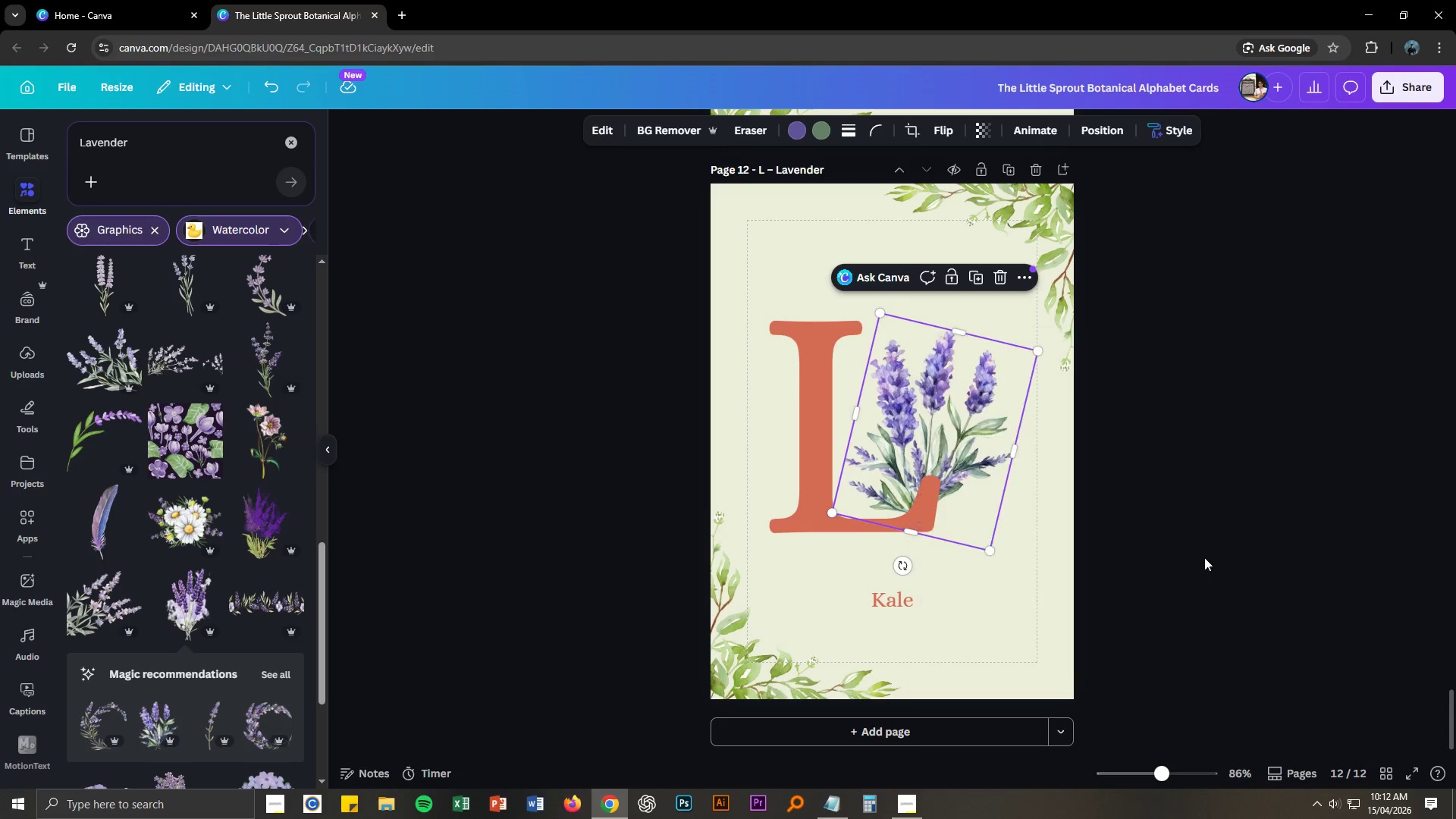 
double_click([1281, 554])
 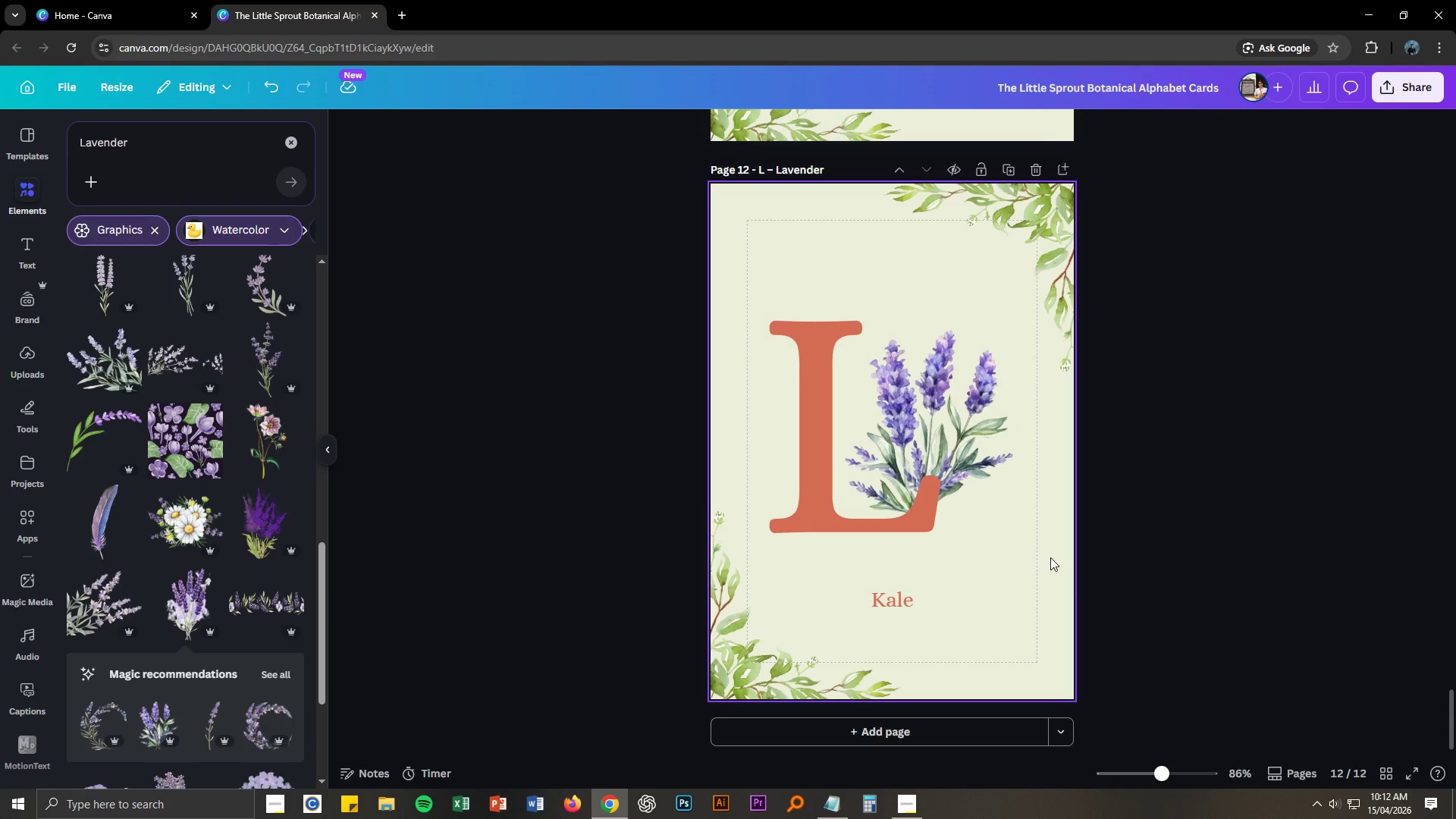 
left_click([1225, 548])
 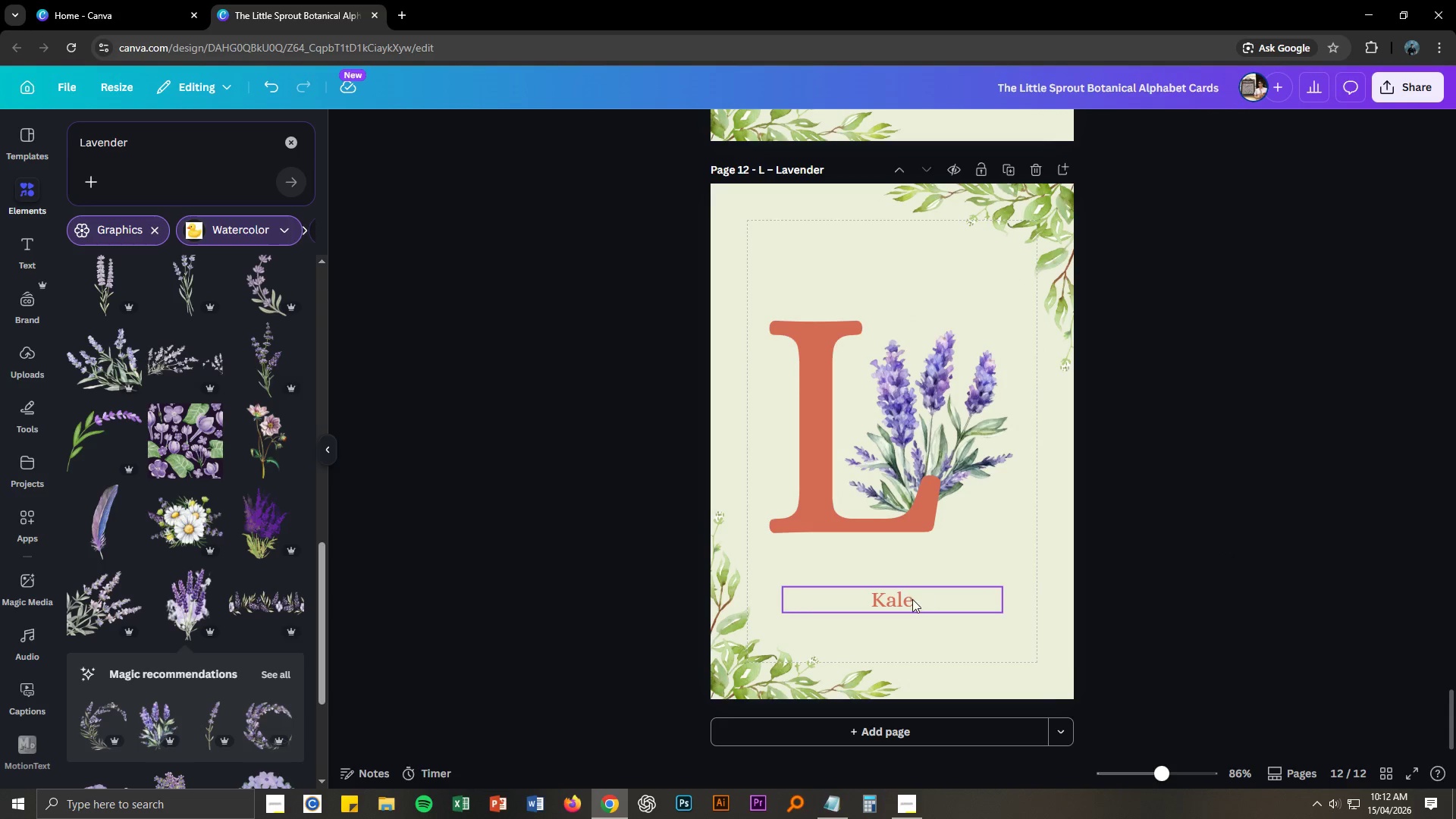 
double_click([912, 599])
 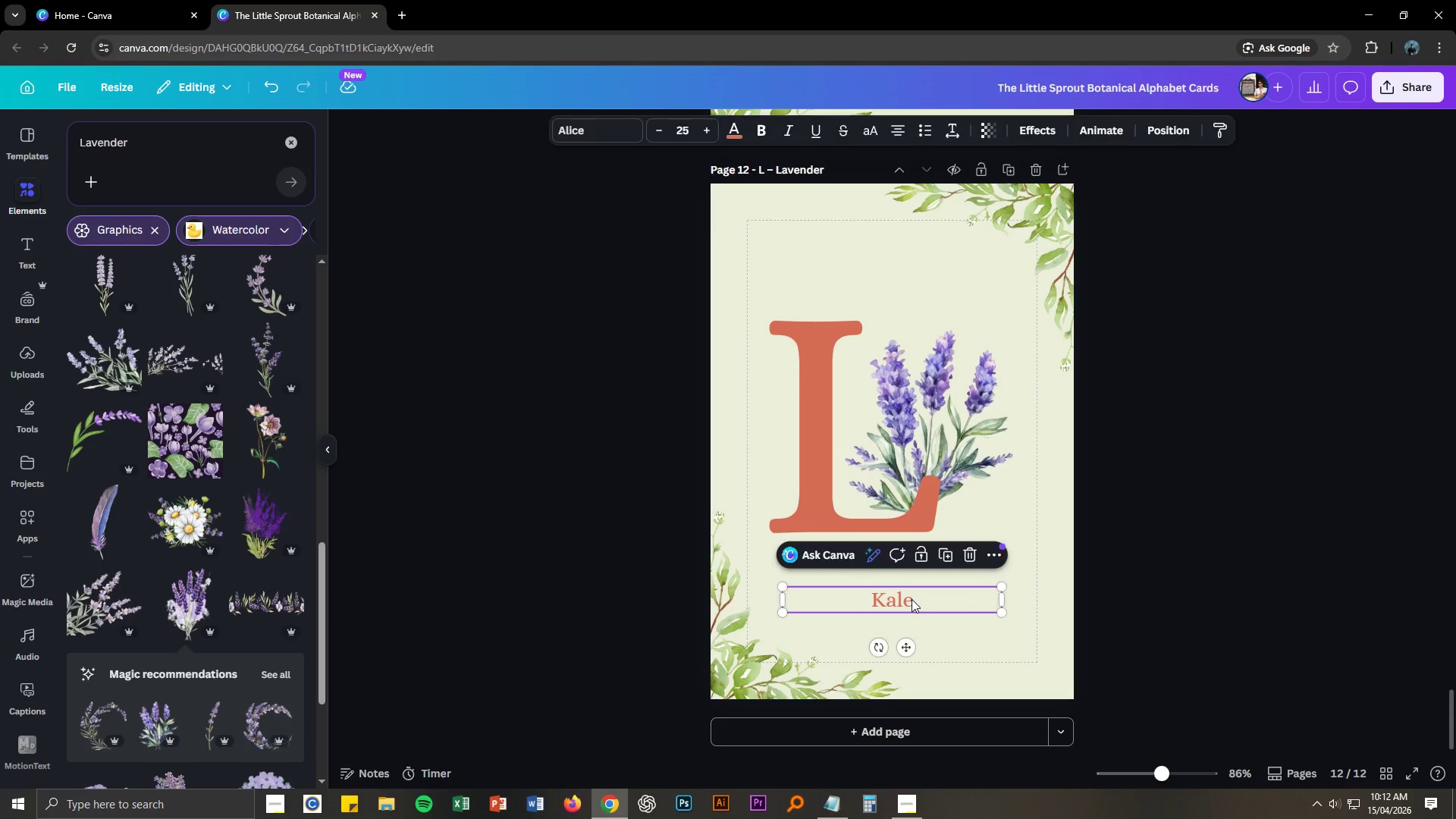 
triple_click([912, 599])
 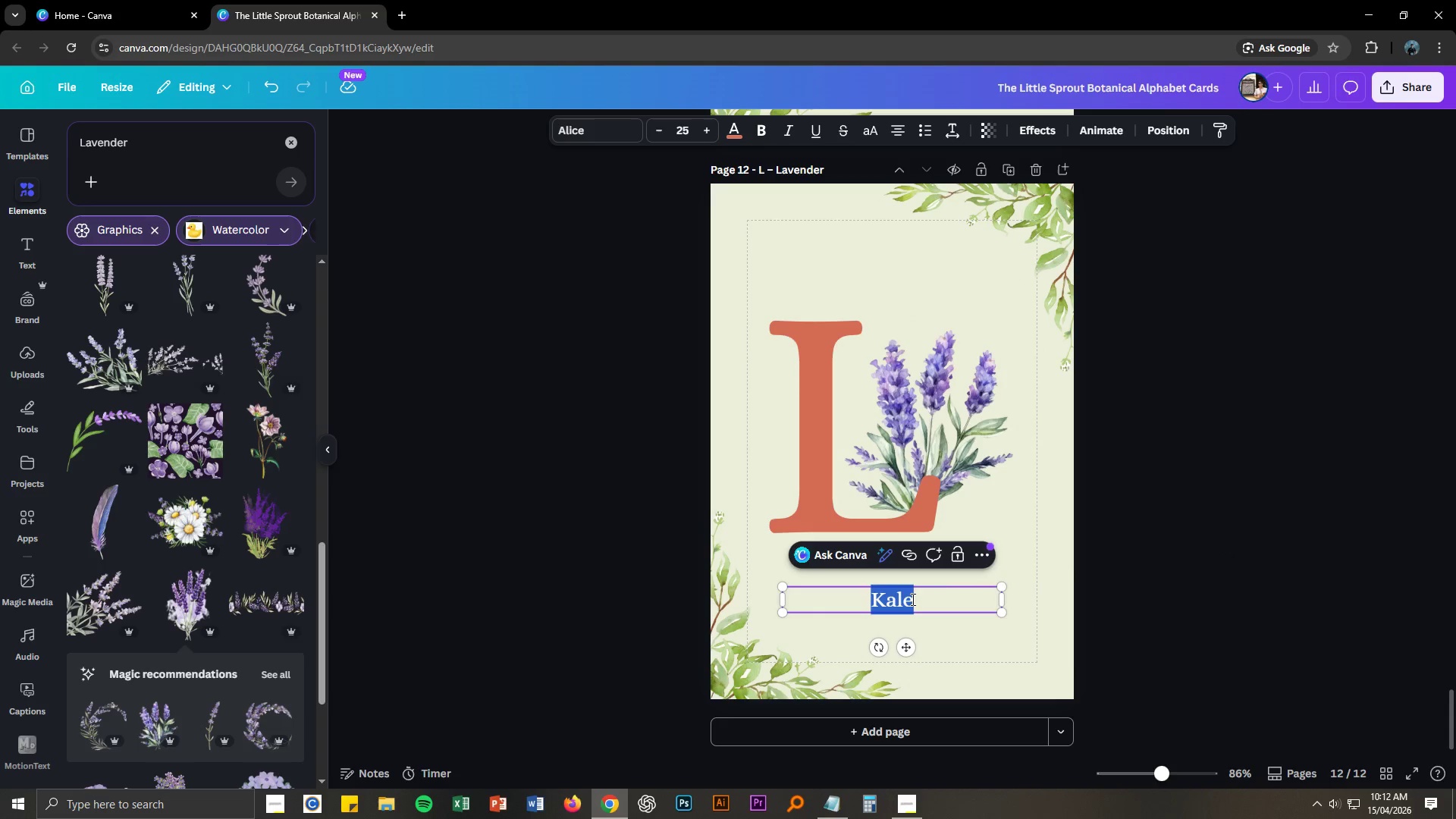 
type(Lavender)
 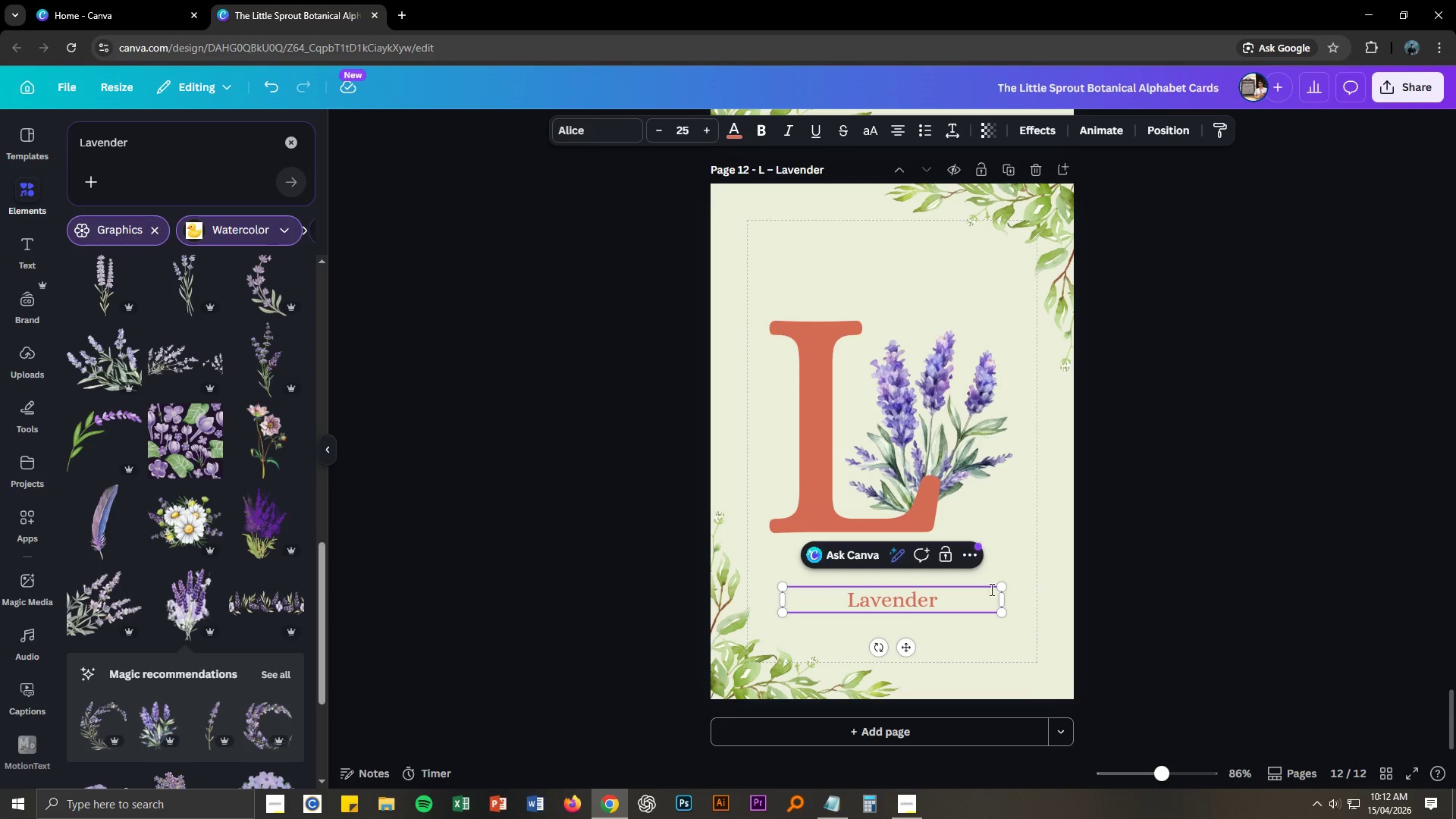 
left_click([1174, 580])
 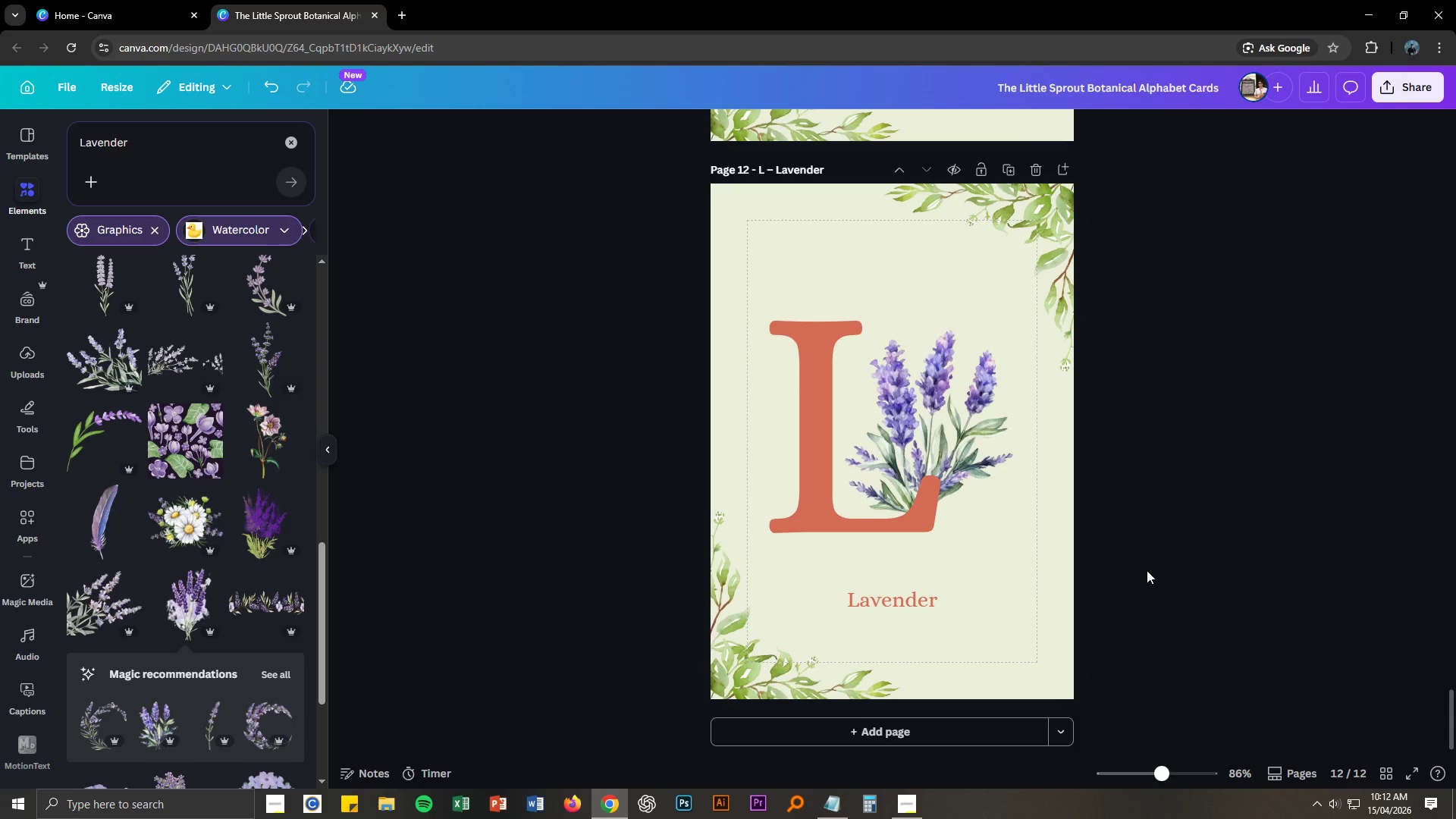 
scroll: coordinate [1138, 570], scroll_direction: down, amount: 4.0
 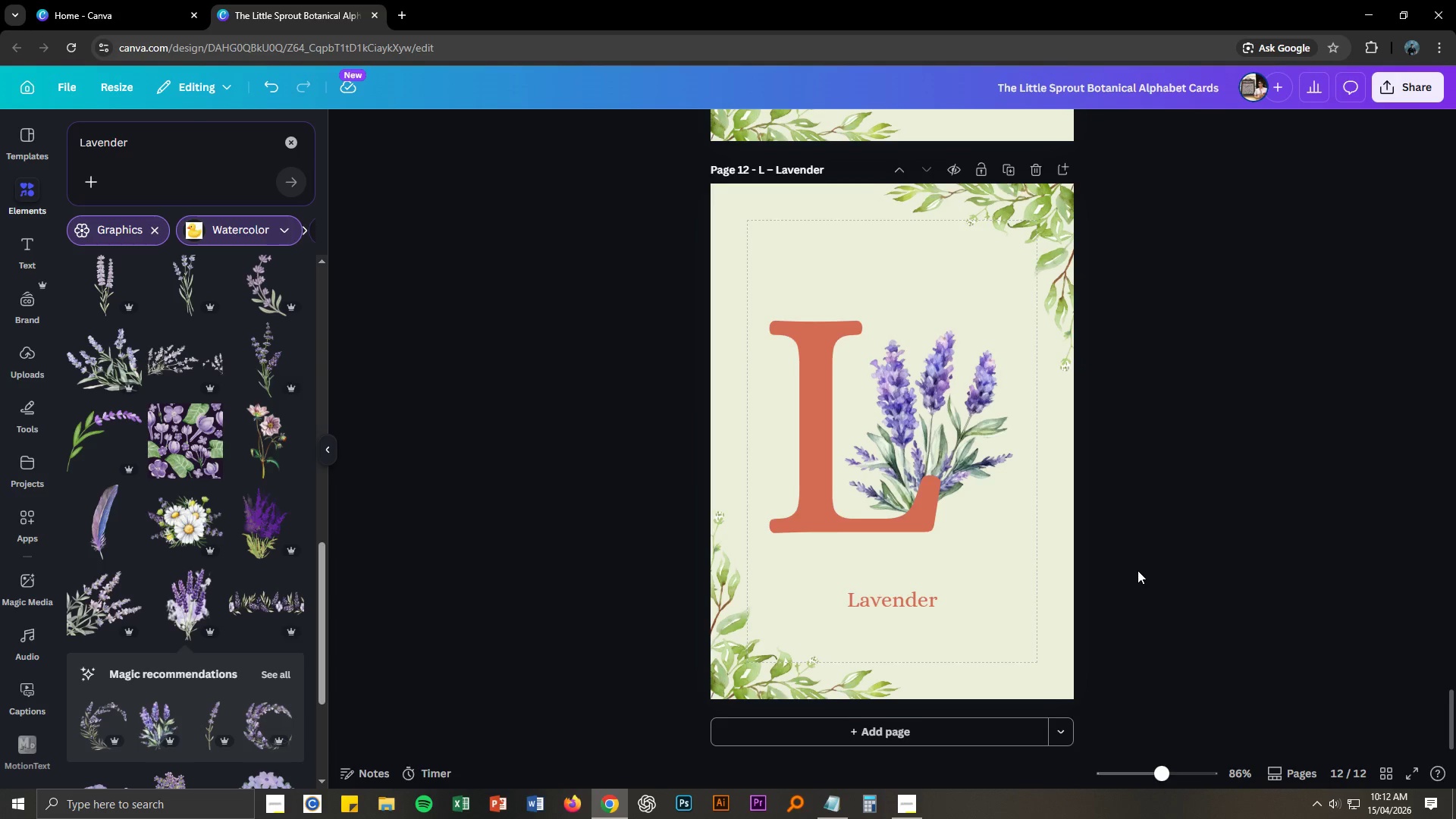 
scroll: coordinate [1138, 570], scroll_direction: up, amount: 7.0
 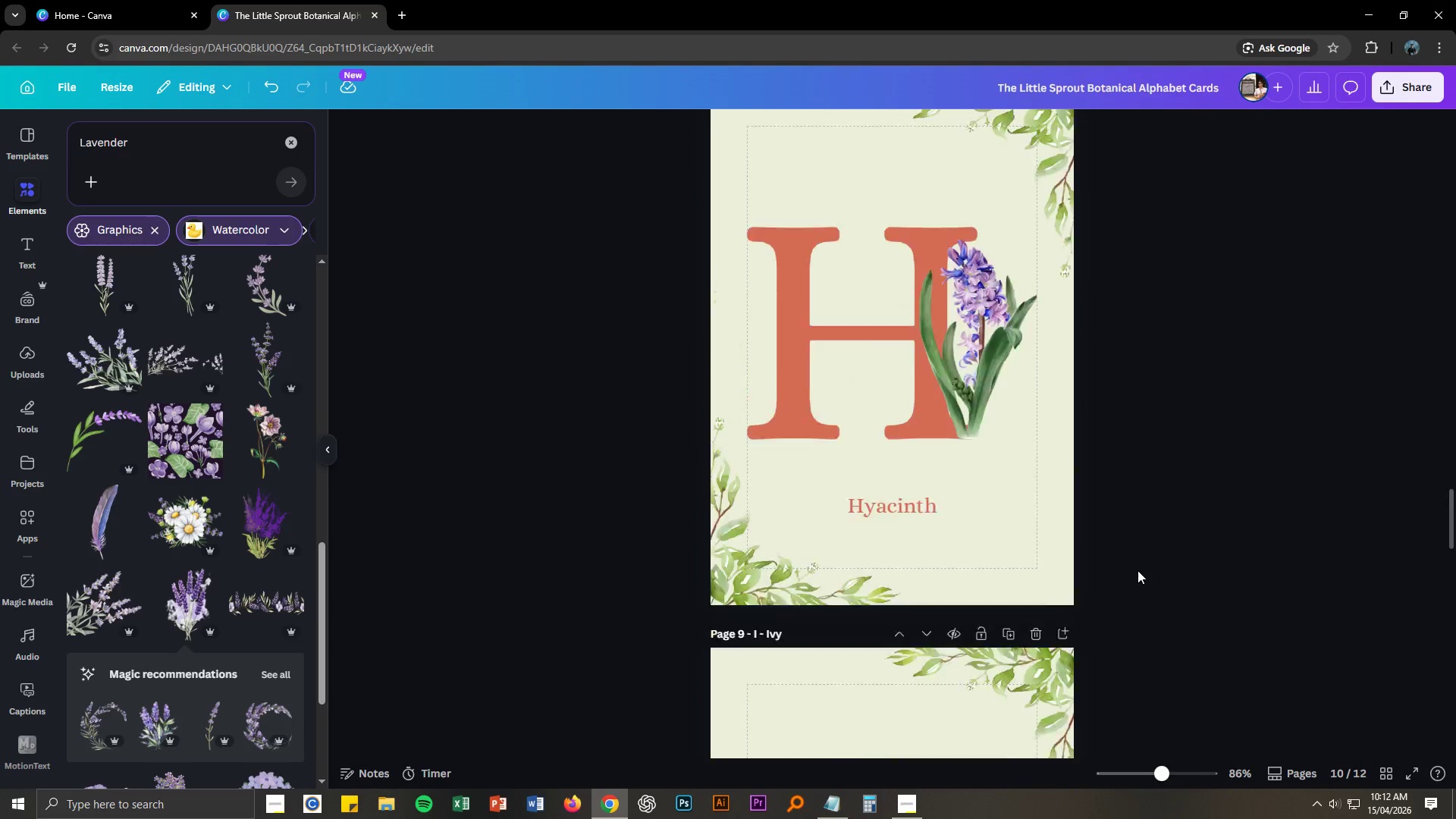 
left_click_drag(start_coordinate=[1455, 495], to_coordinate=[1451, 127])
 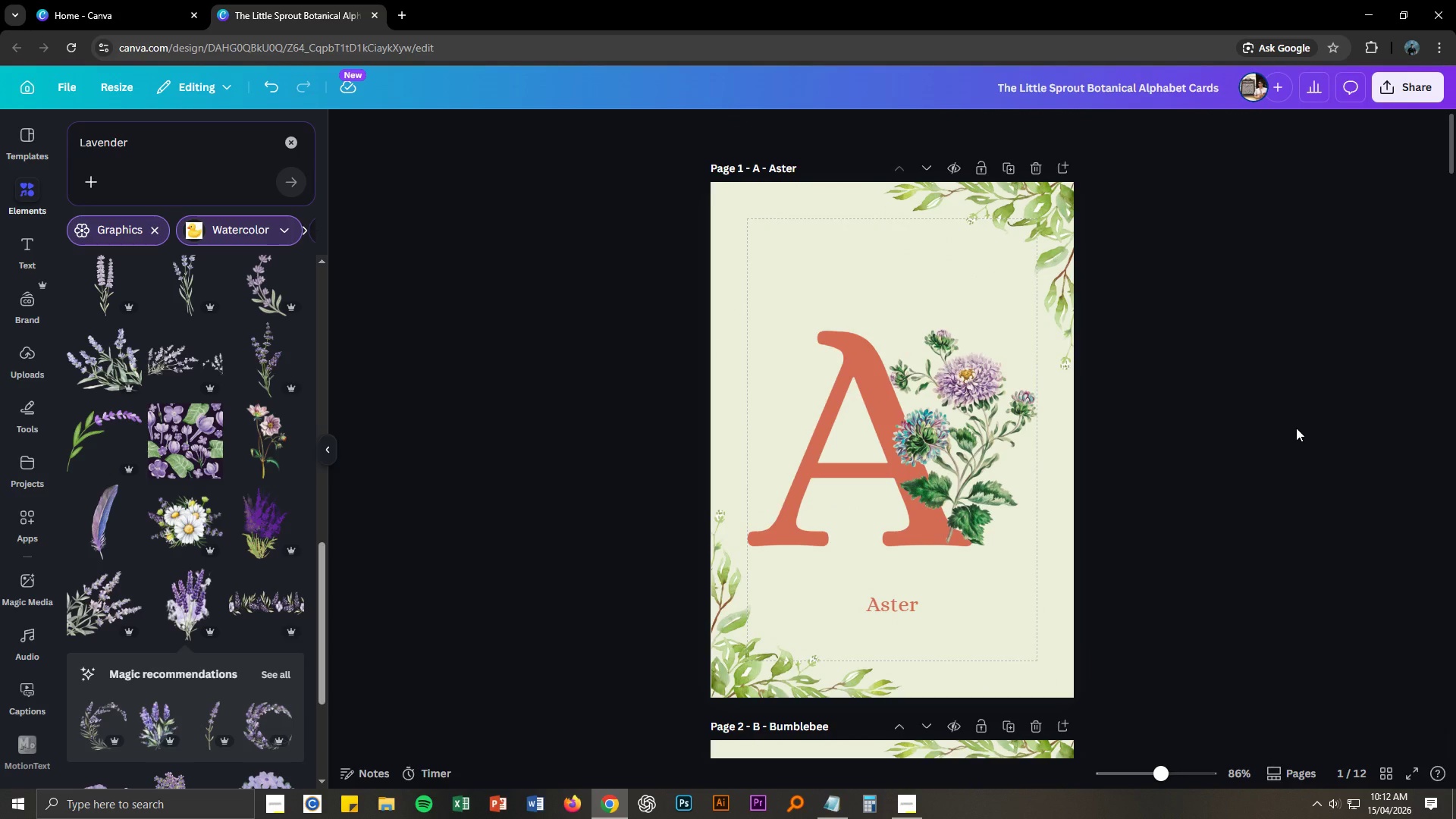 
left_click([1296, 428])
 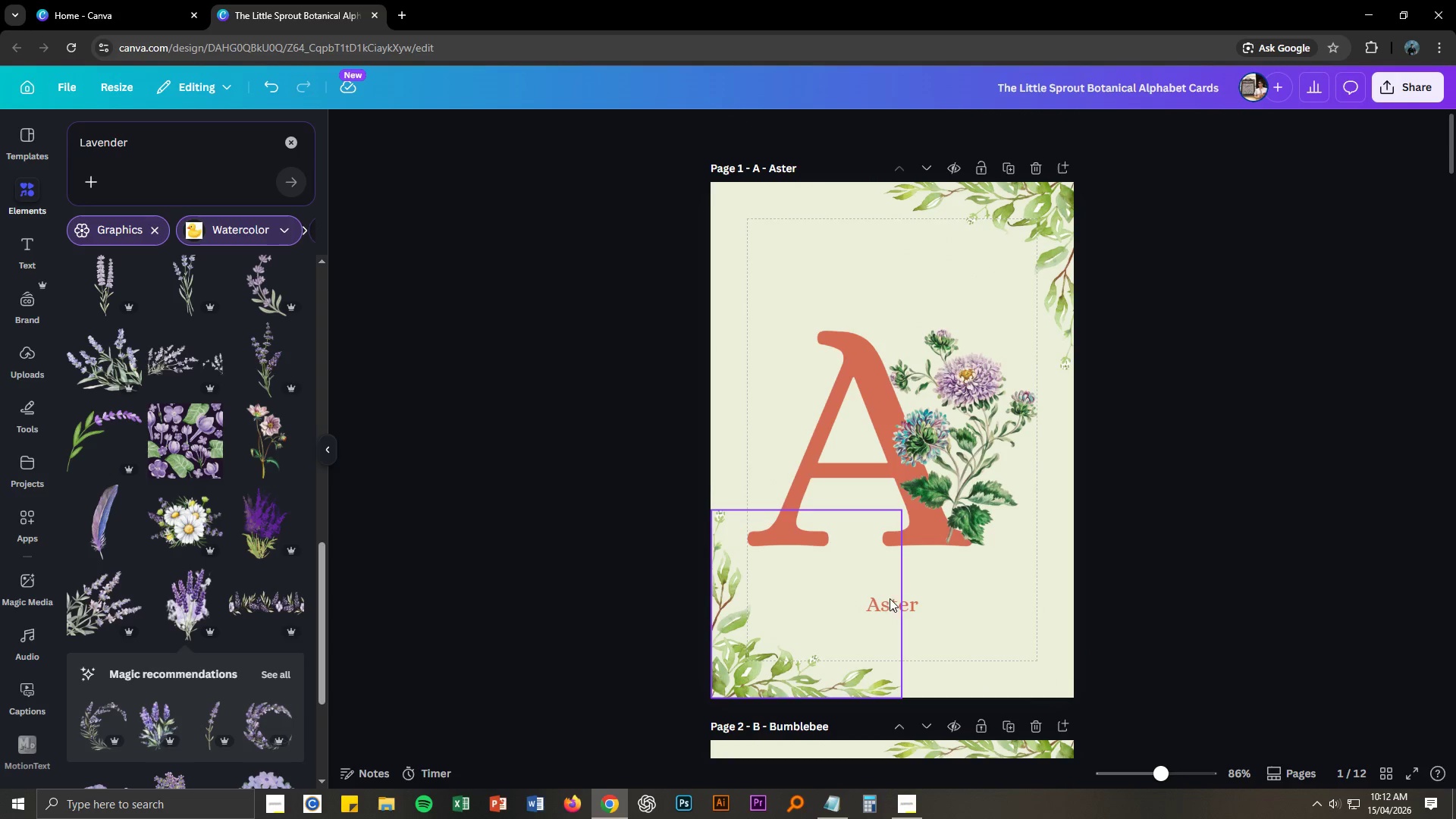 
left_click([893, 607])
 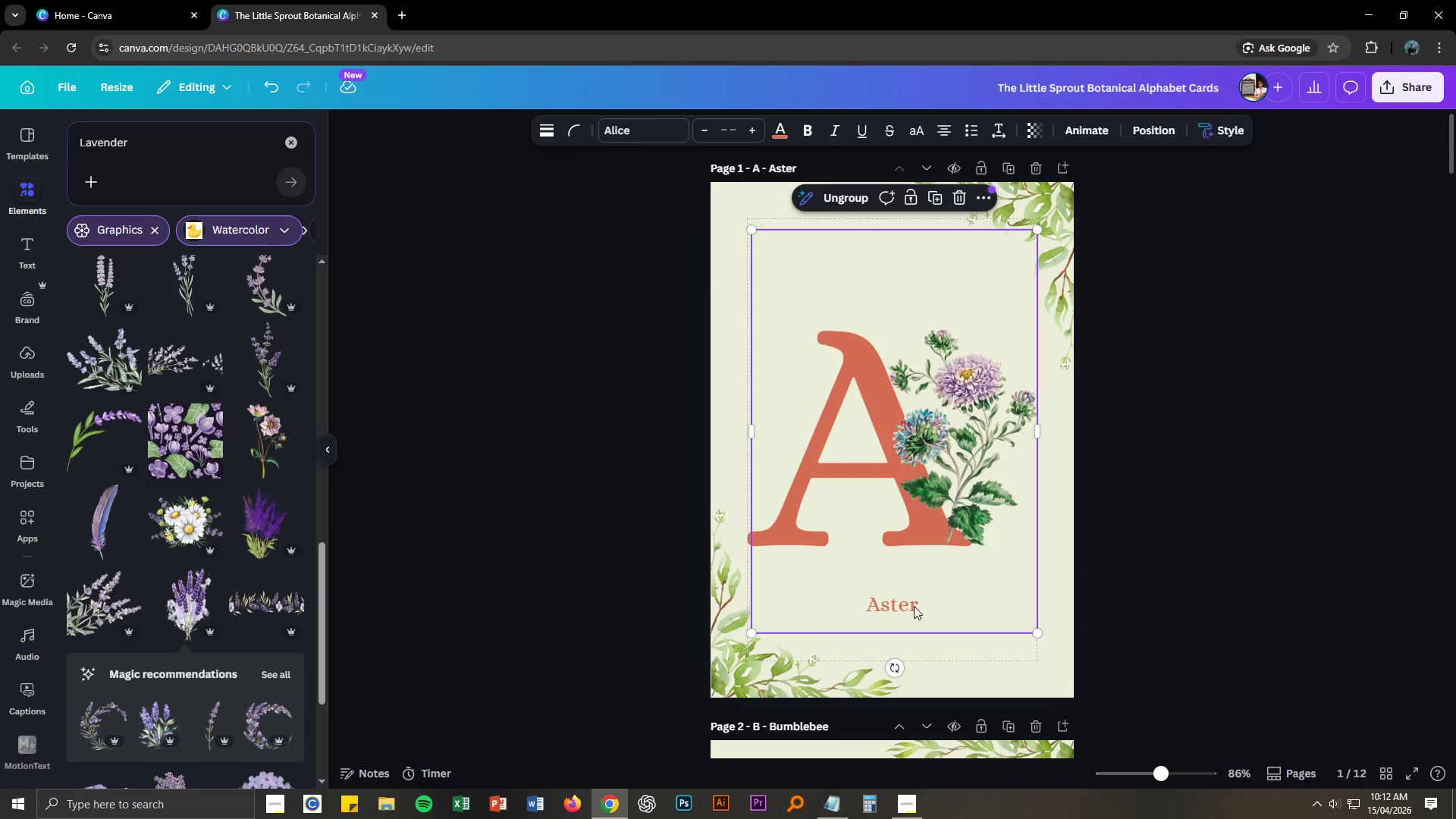 
double_click([905, 607])
 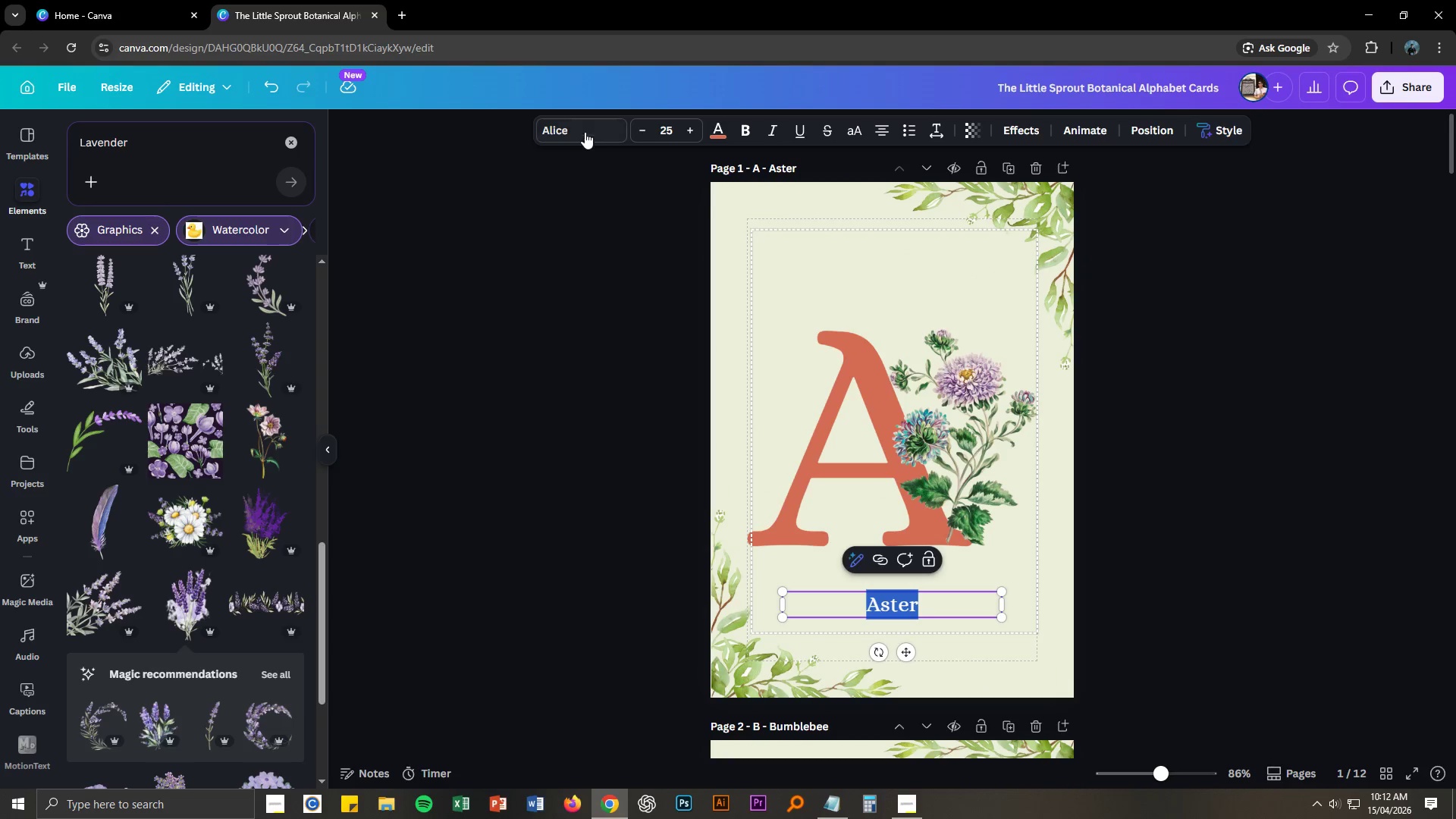 
left_click([582, 124])
 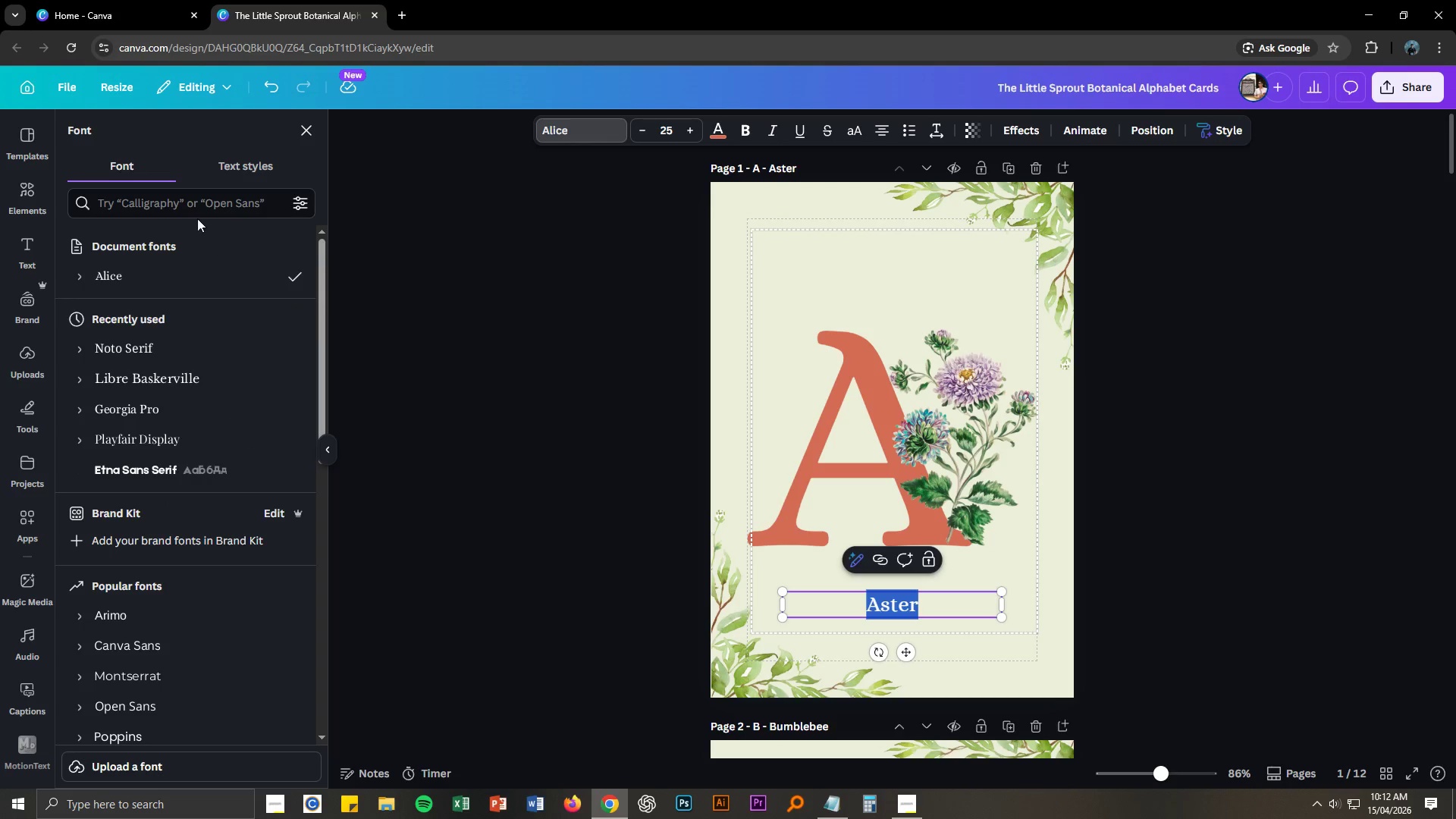 
left_click([193, 205])
 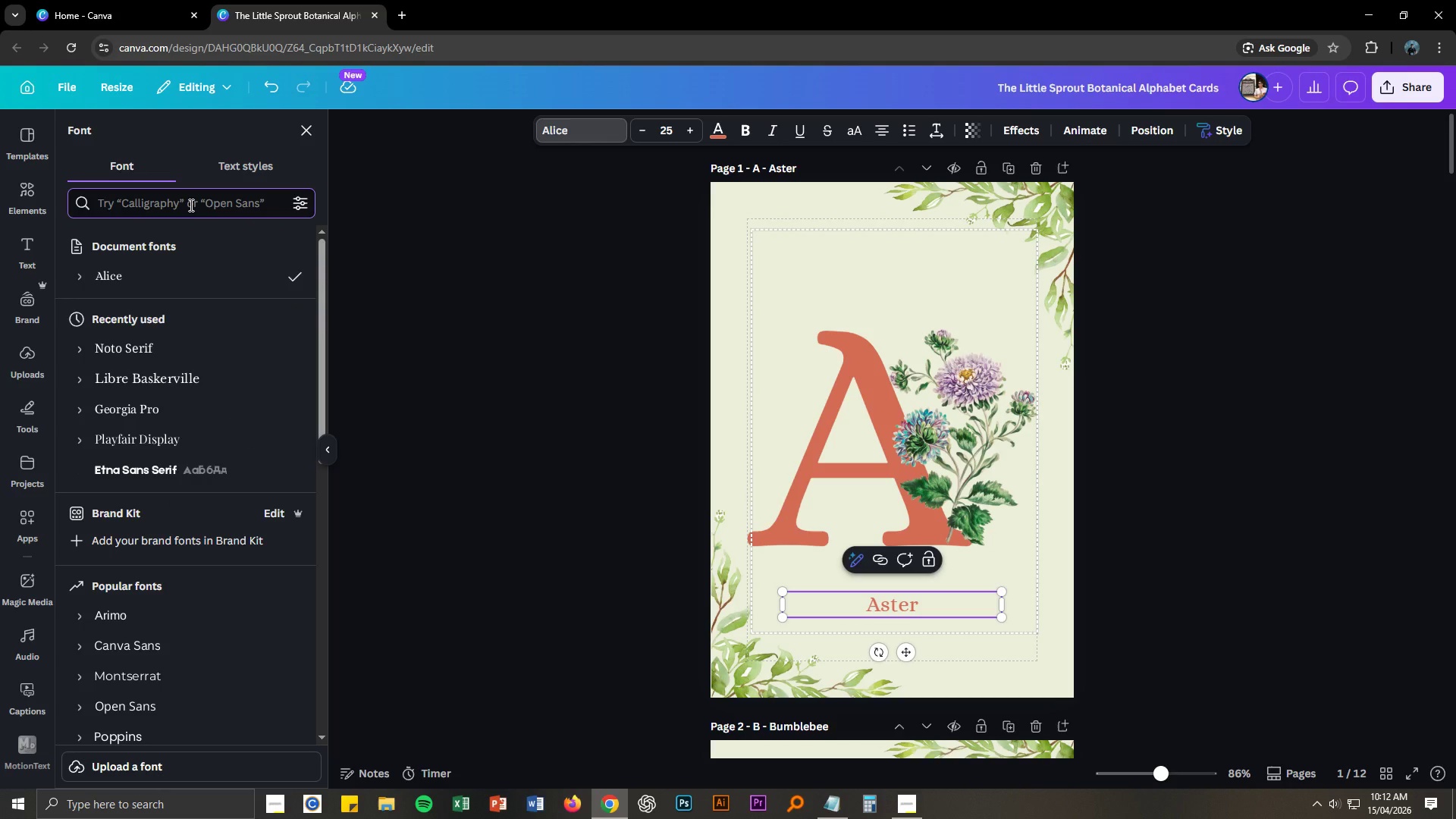 
type(Caligraphy)
 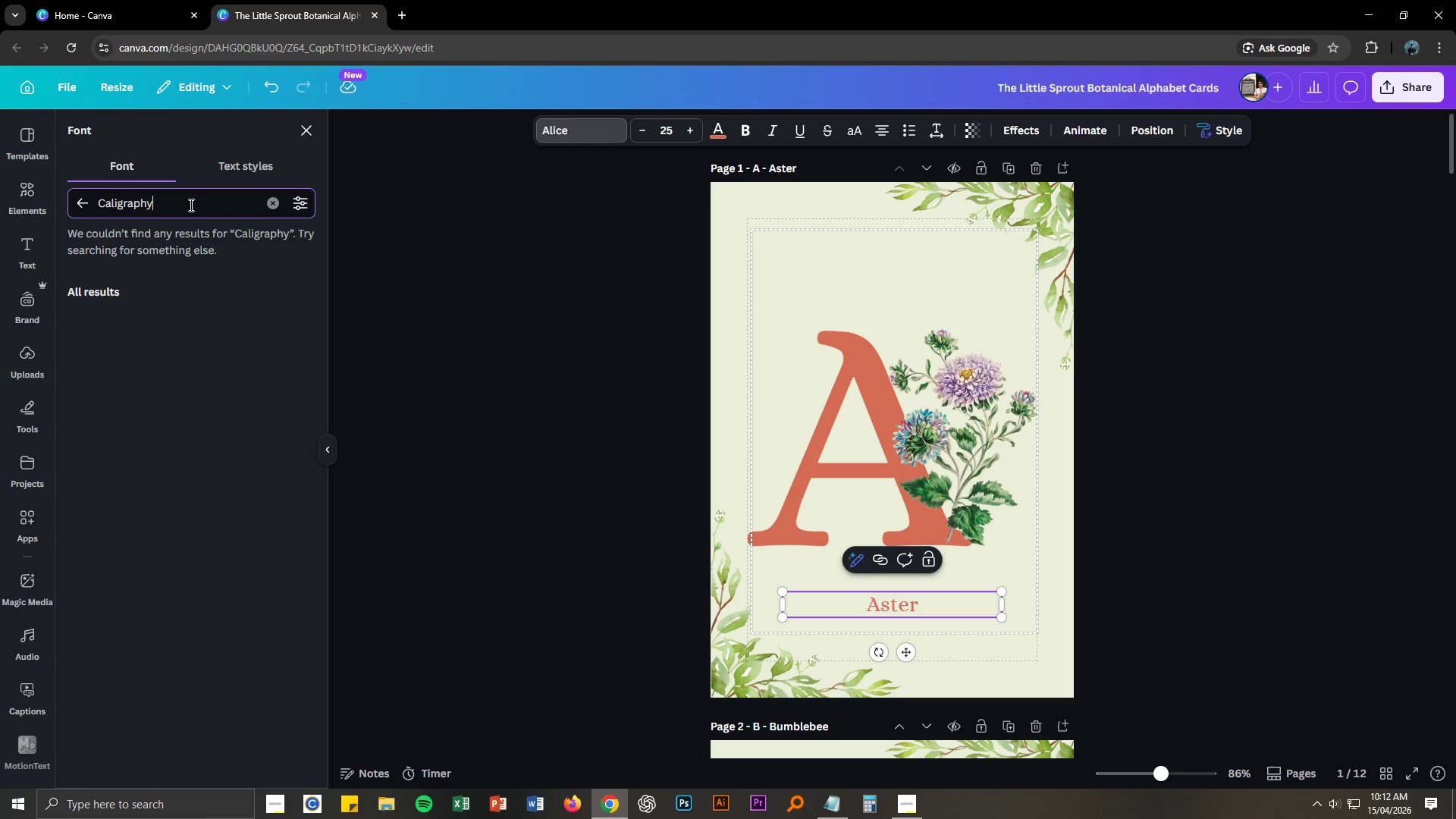 
key(Enter)
 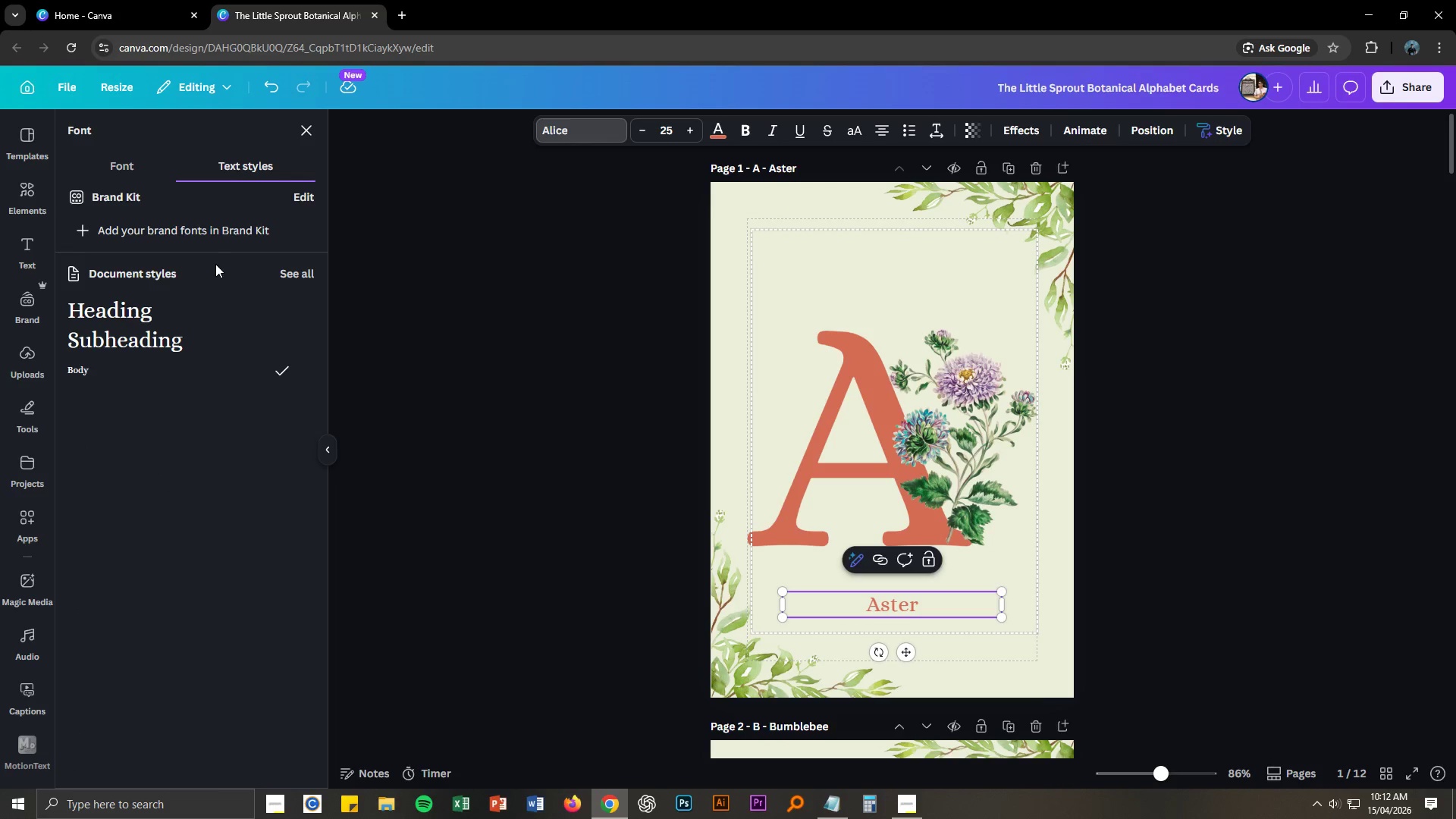 
left_click([115, 172])
 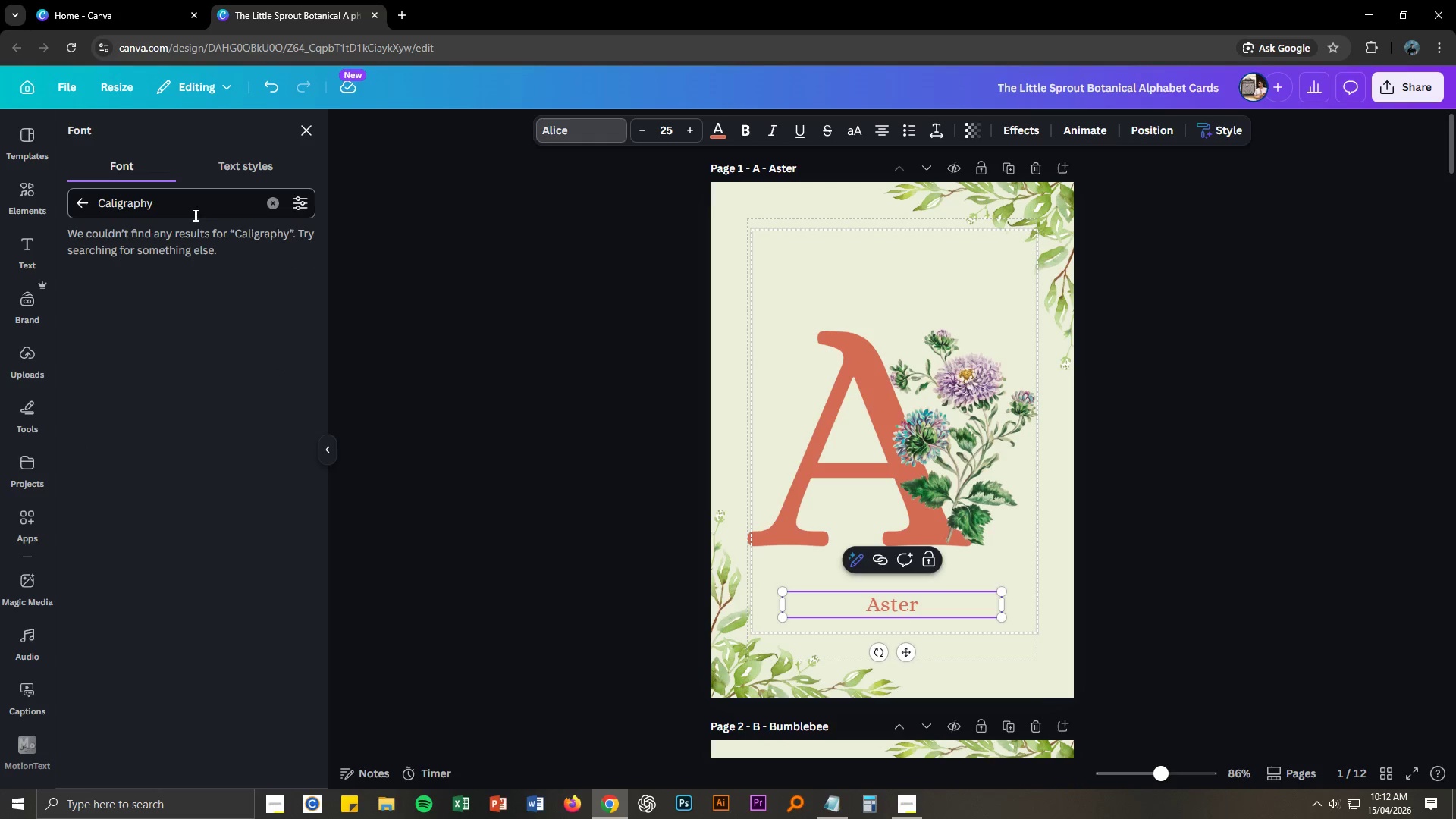 
left_click([188, 206])
 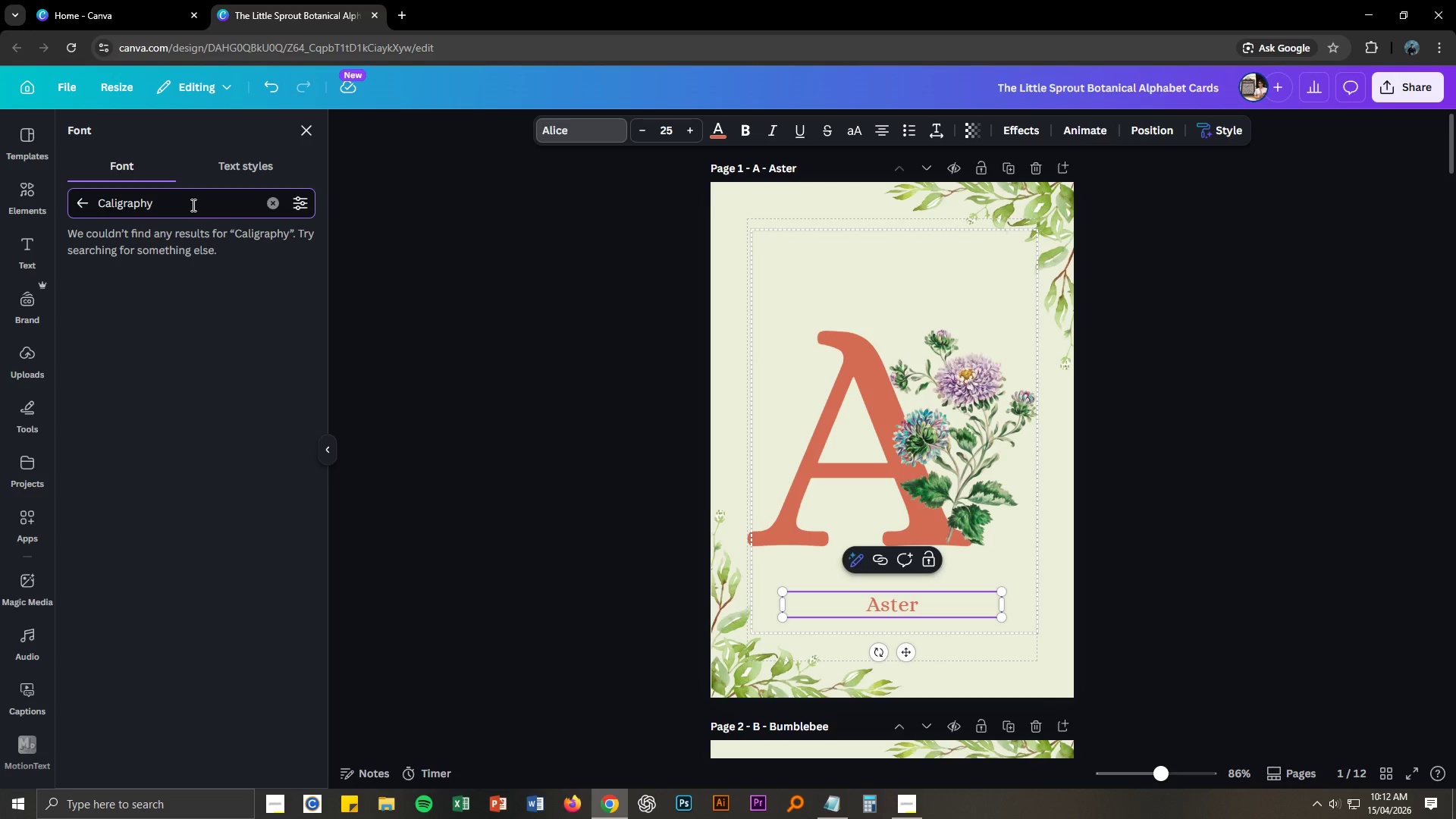 
left_click_drag(start_coordinate=[190, 205], to_coordinate=[78, 206])
 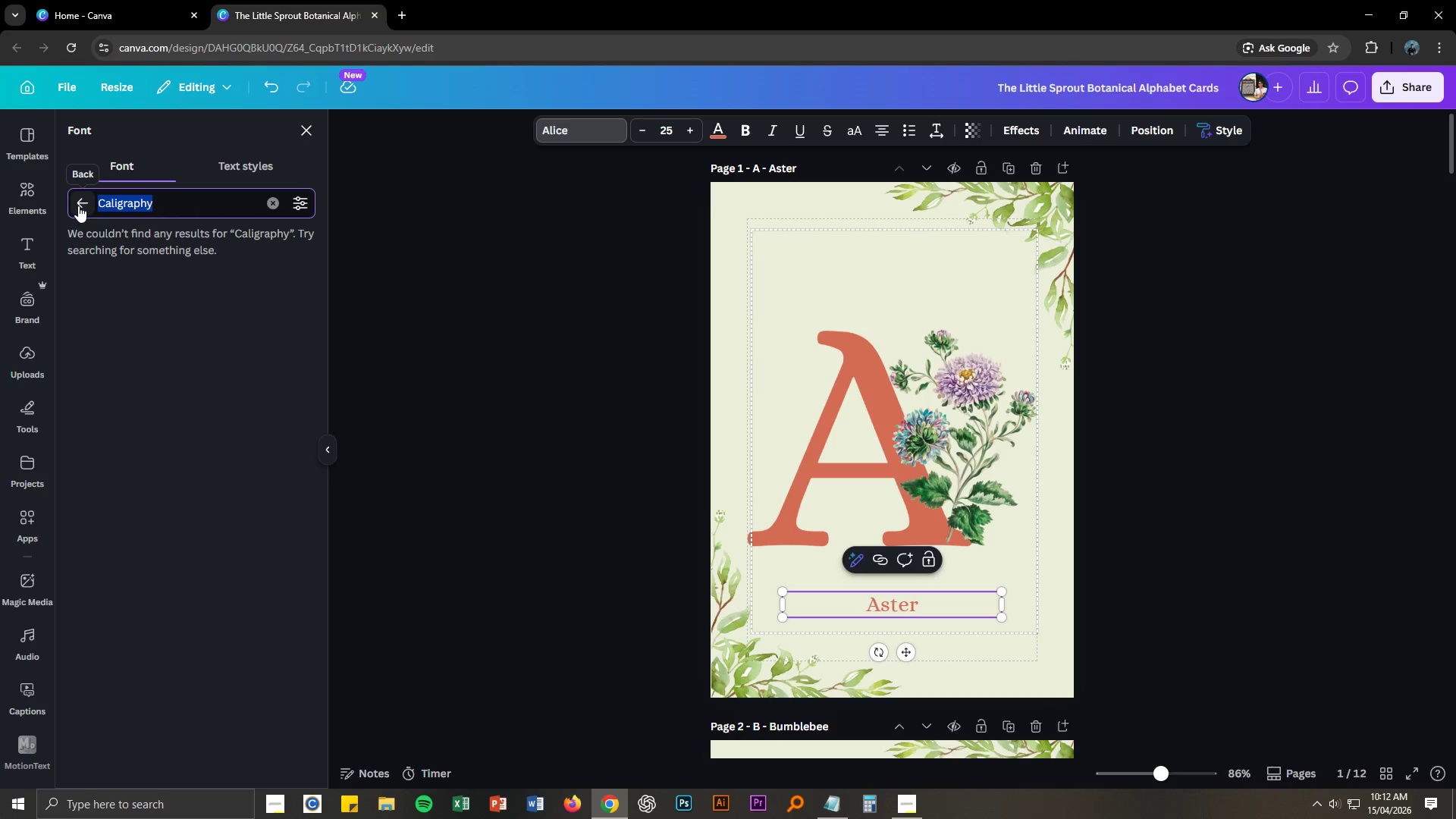 
left_click([82, 201])
 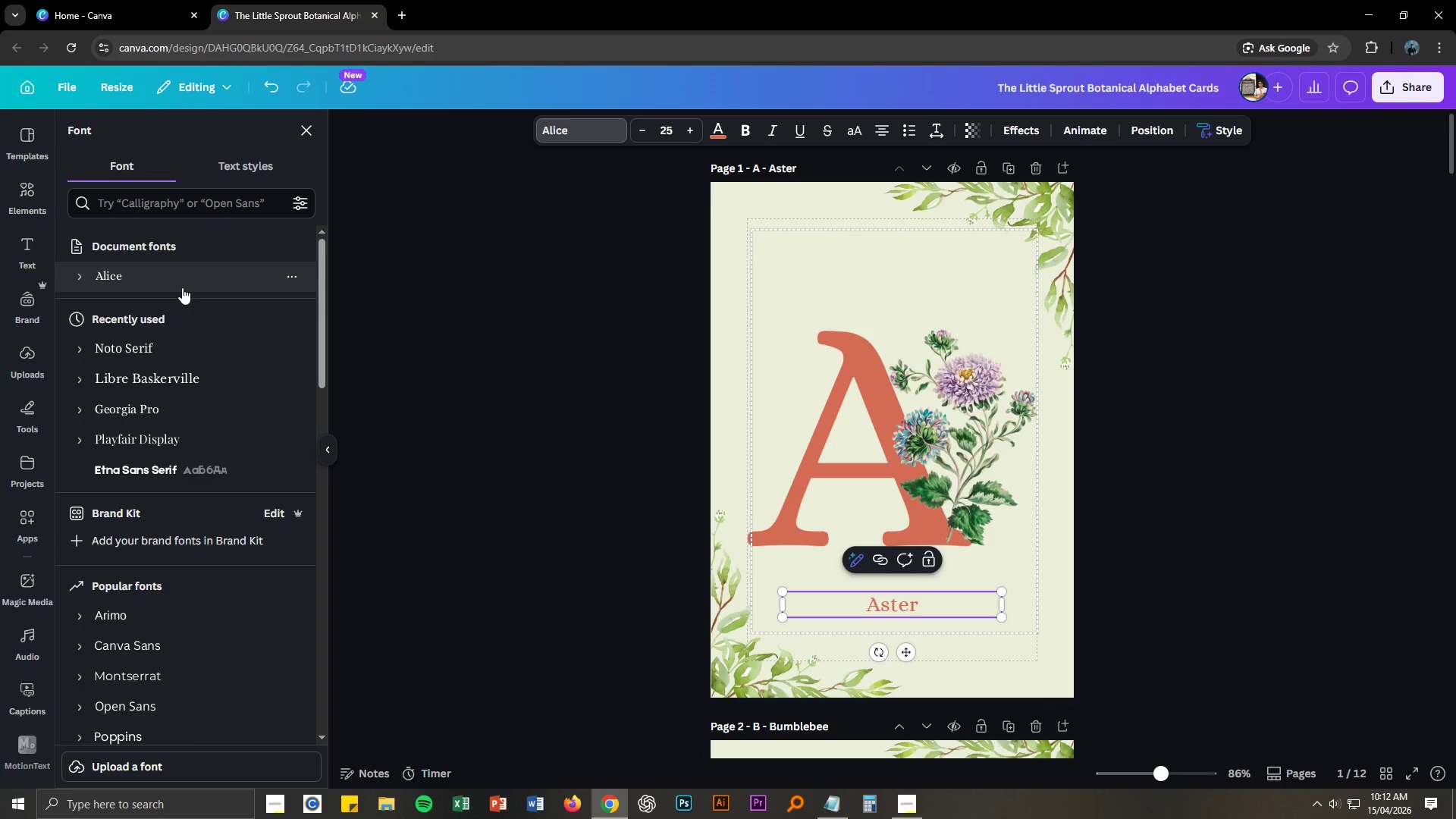 
scroll: coordinate [182, 287], scroll_direction: down, amount: 2.0
 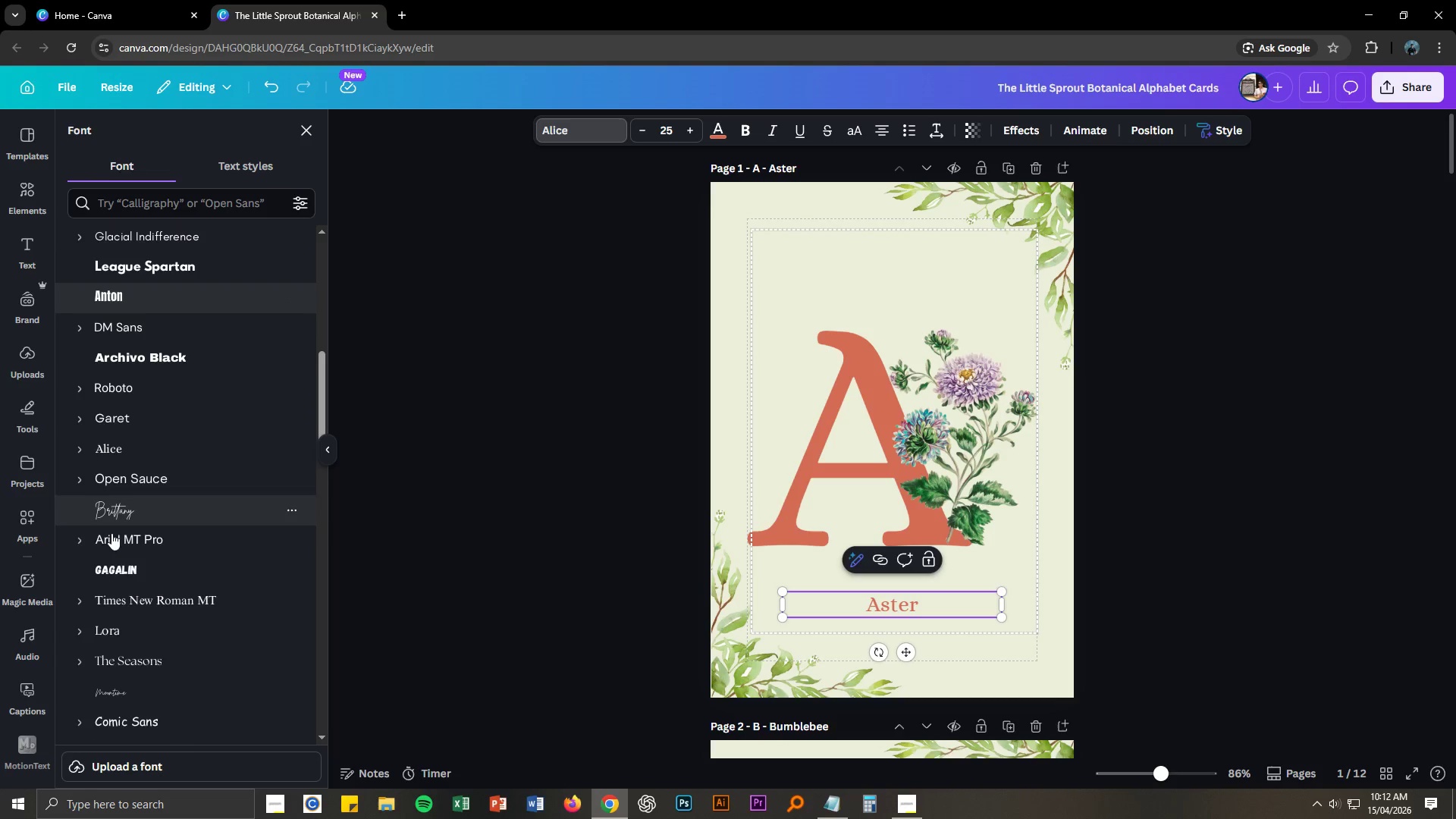 
left_click([141, 520])
 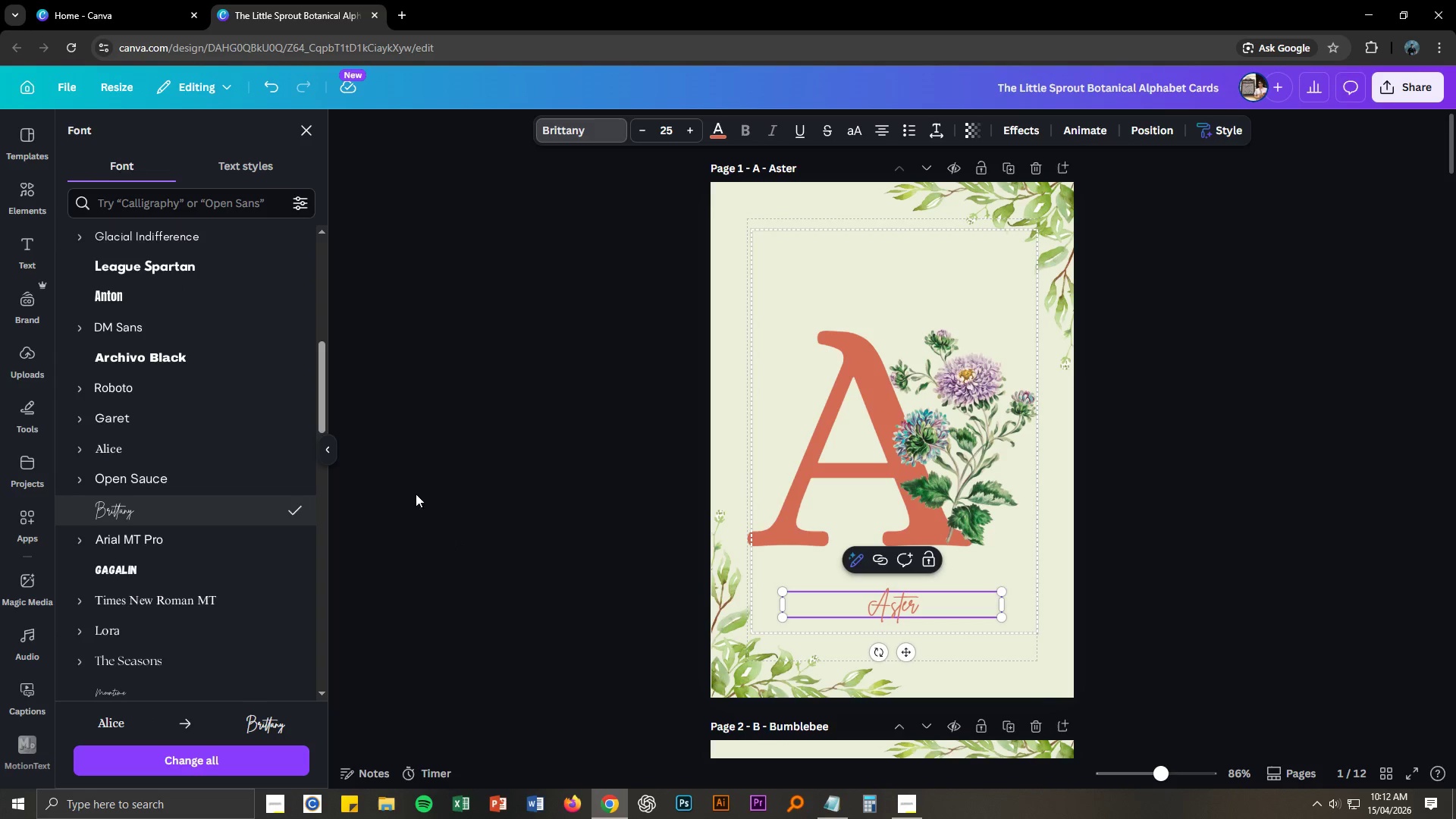 
scroll: coordinate [234, 452], scroll_direction: down, amount: 2.0
 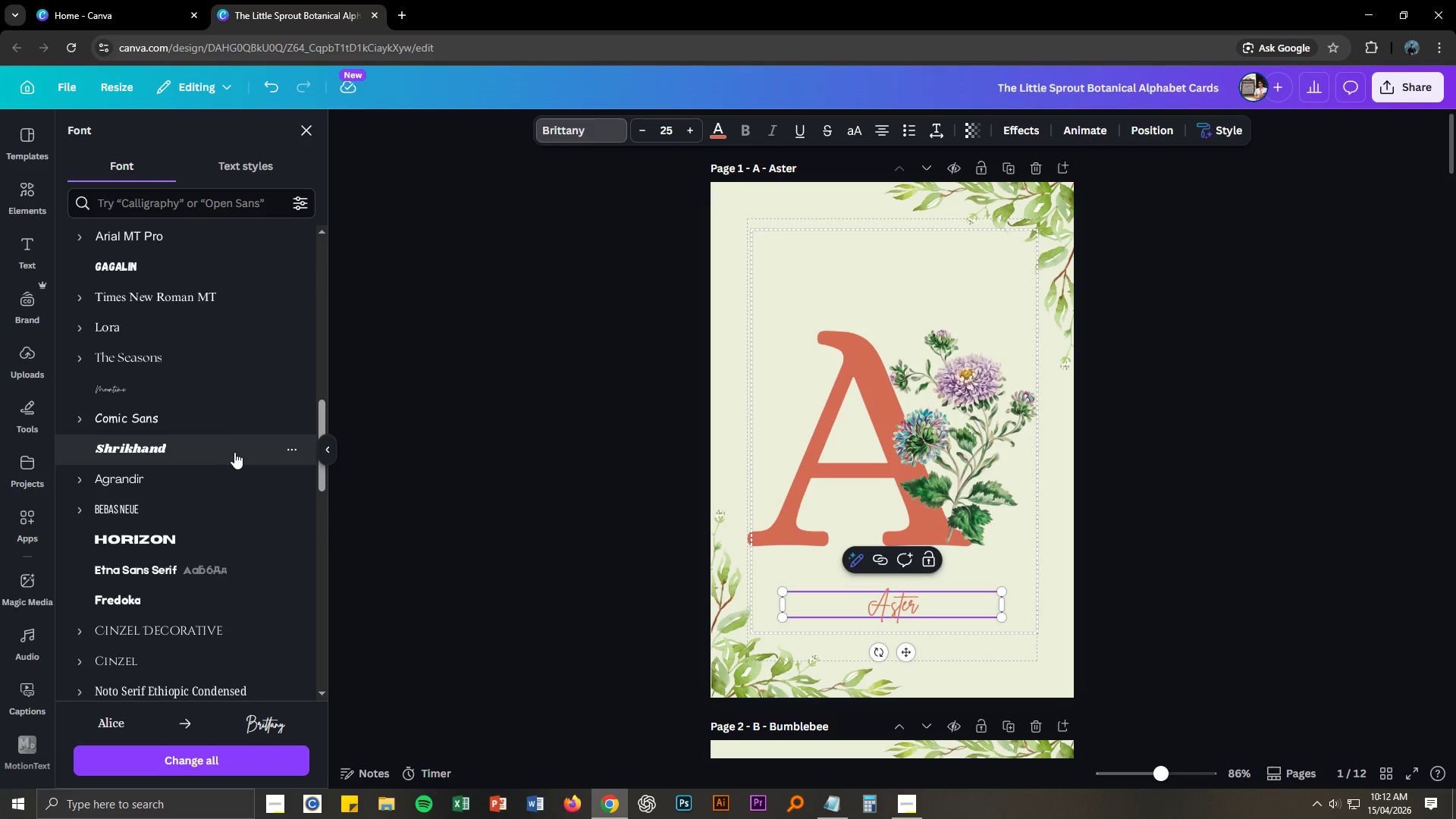 
scroll: coordinate [234, 451], scroll_direction: up, amount: 12.0
 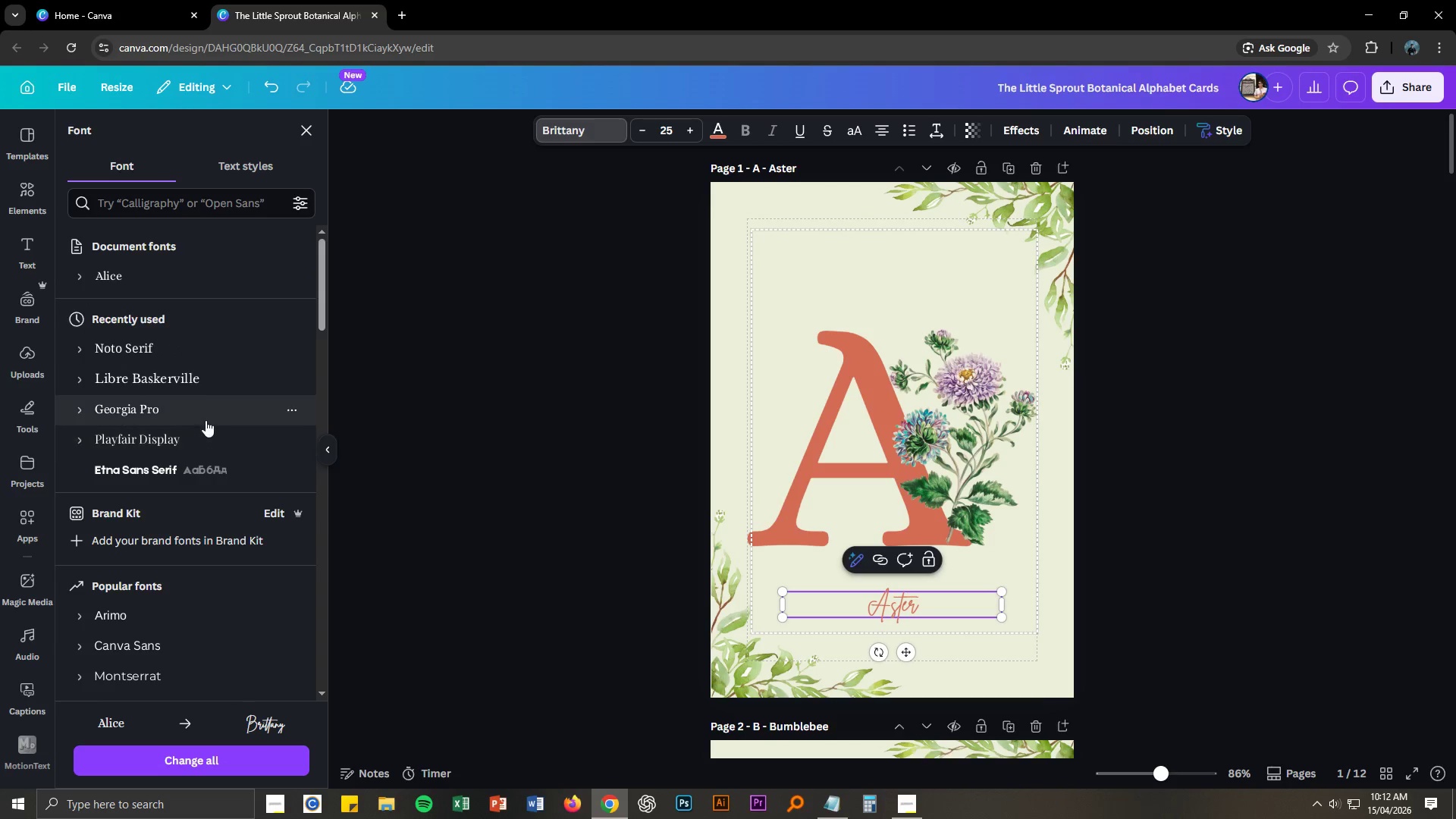 
scroll: coordinate [216, 422], scroll_direction: down, amount: 15.0
 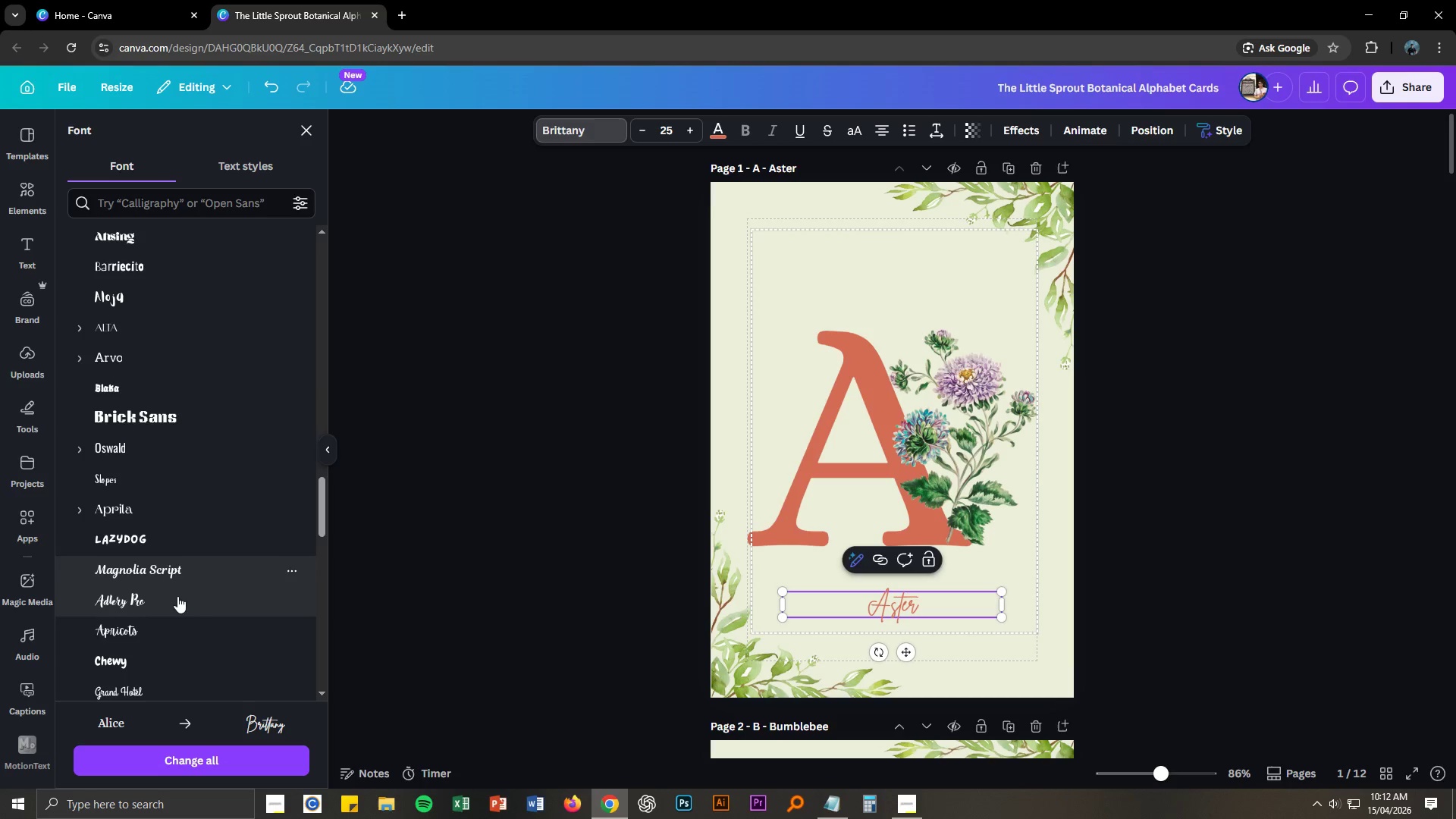 
left_click([136, 634])
 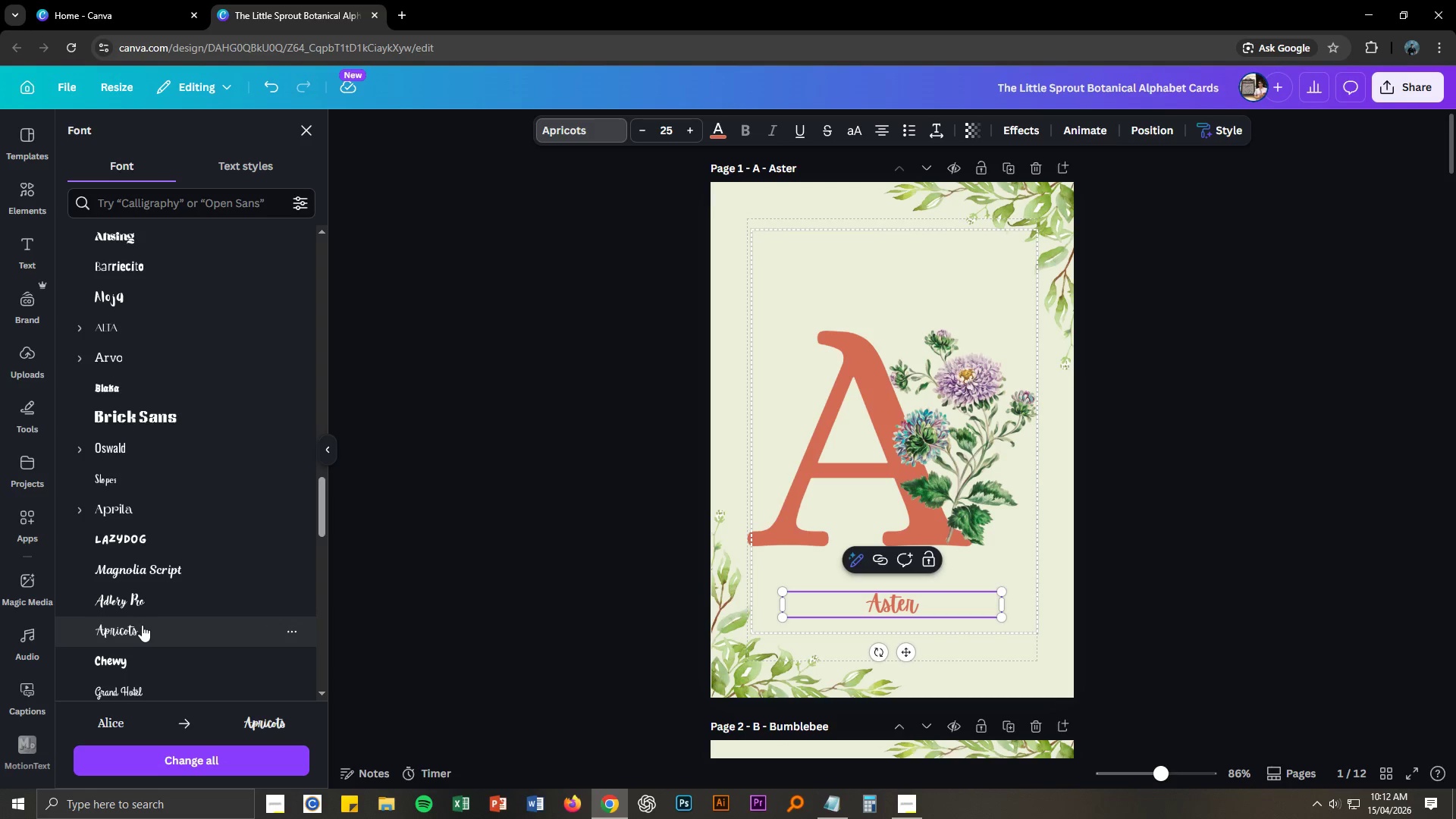 
scroll: coordinate [199, 639], scroll_direction: down, amount: 1.0
 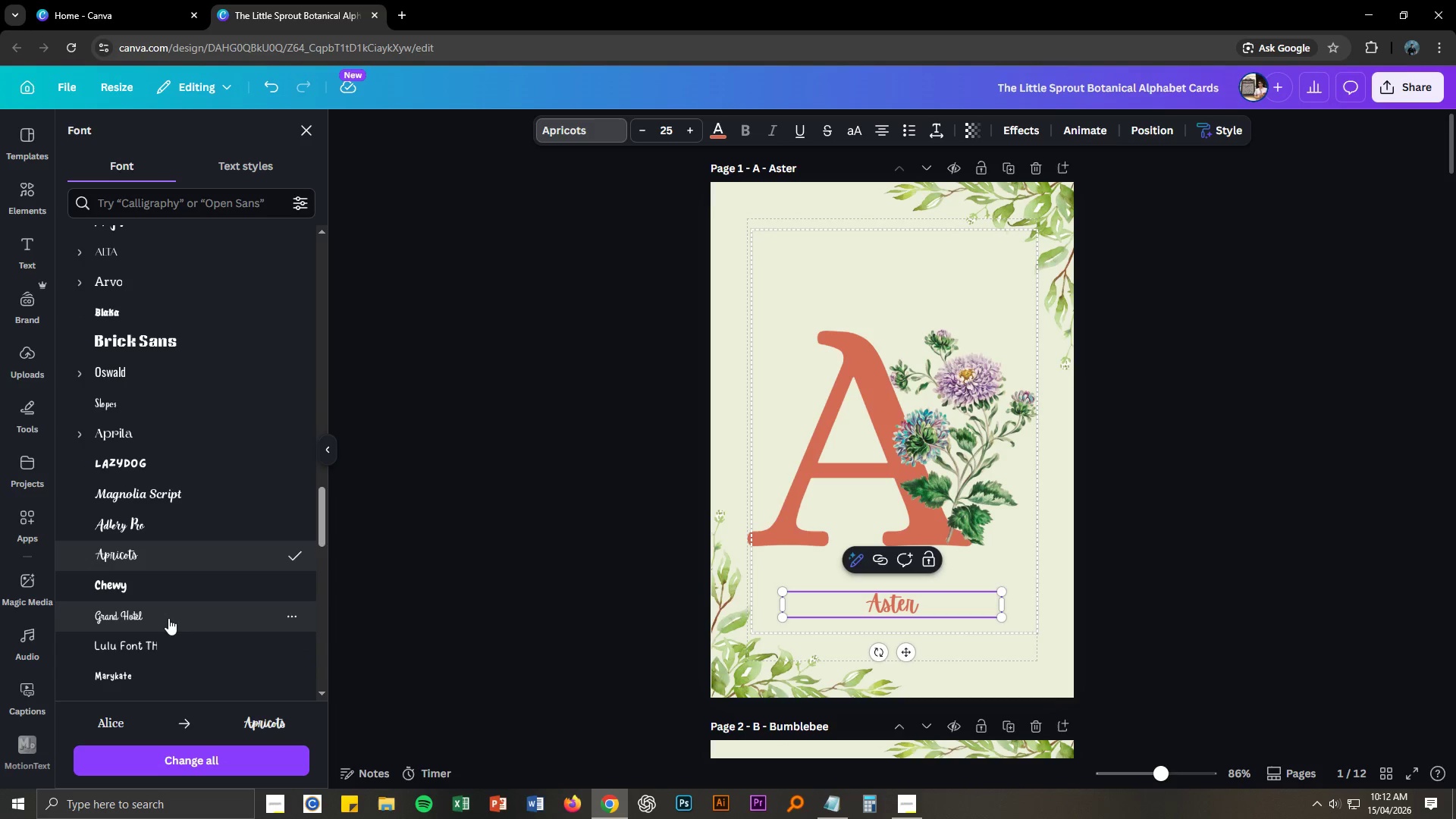 
left_click([168, 617])
 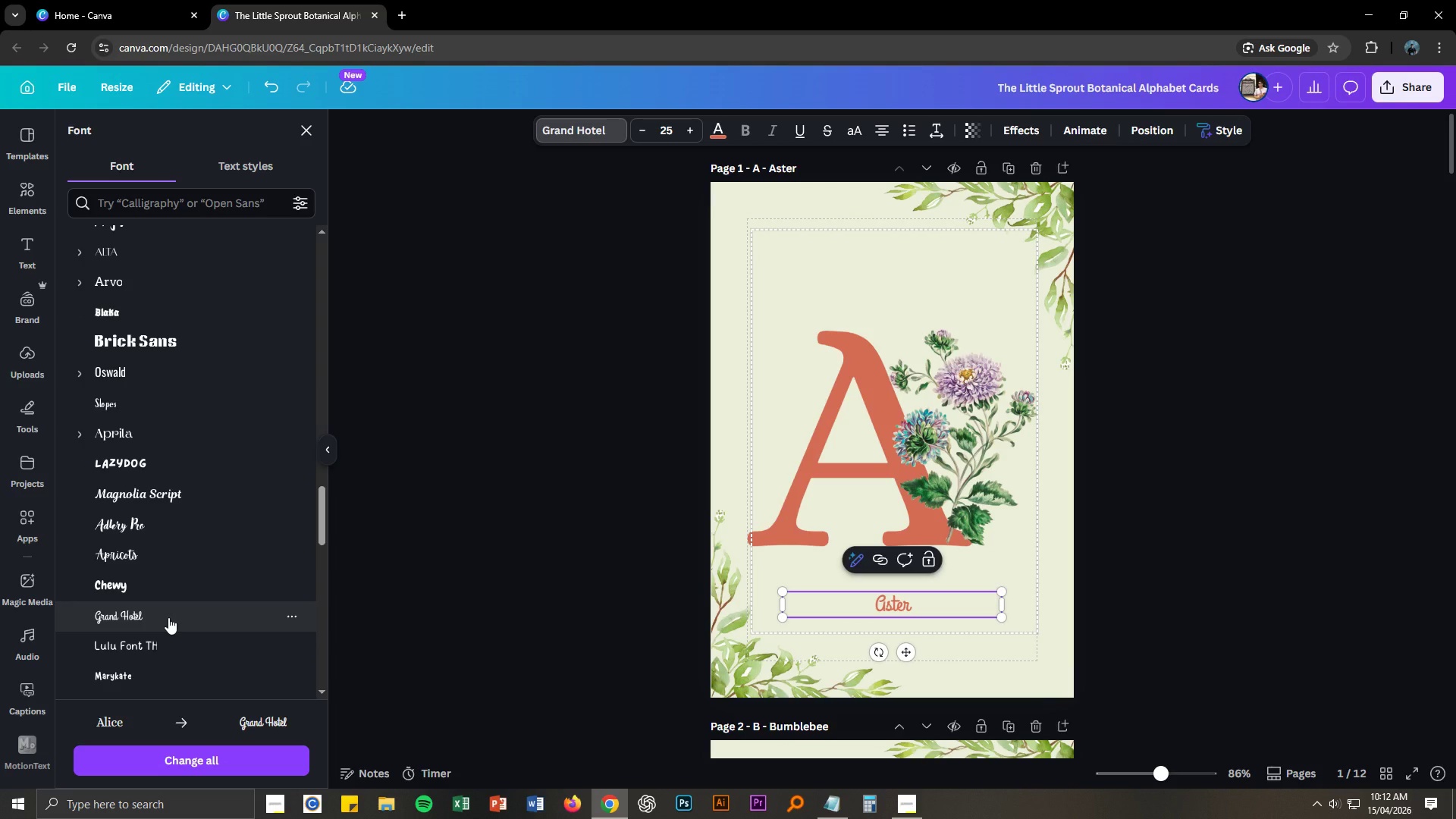 
scroll: coordinate [168, 617], scroll_direction: down, amount: 4.0
 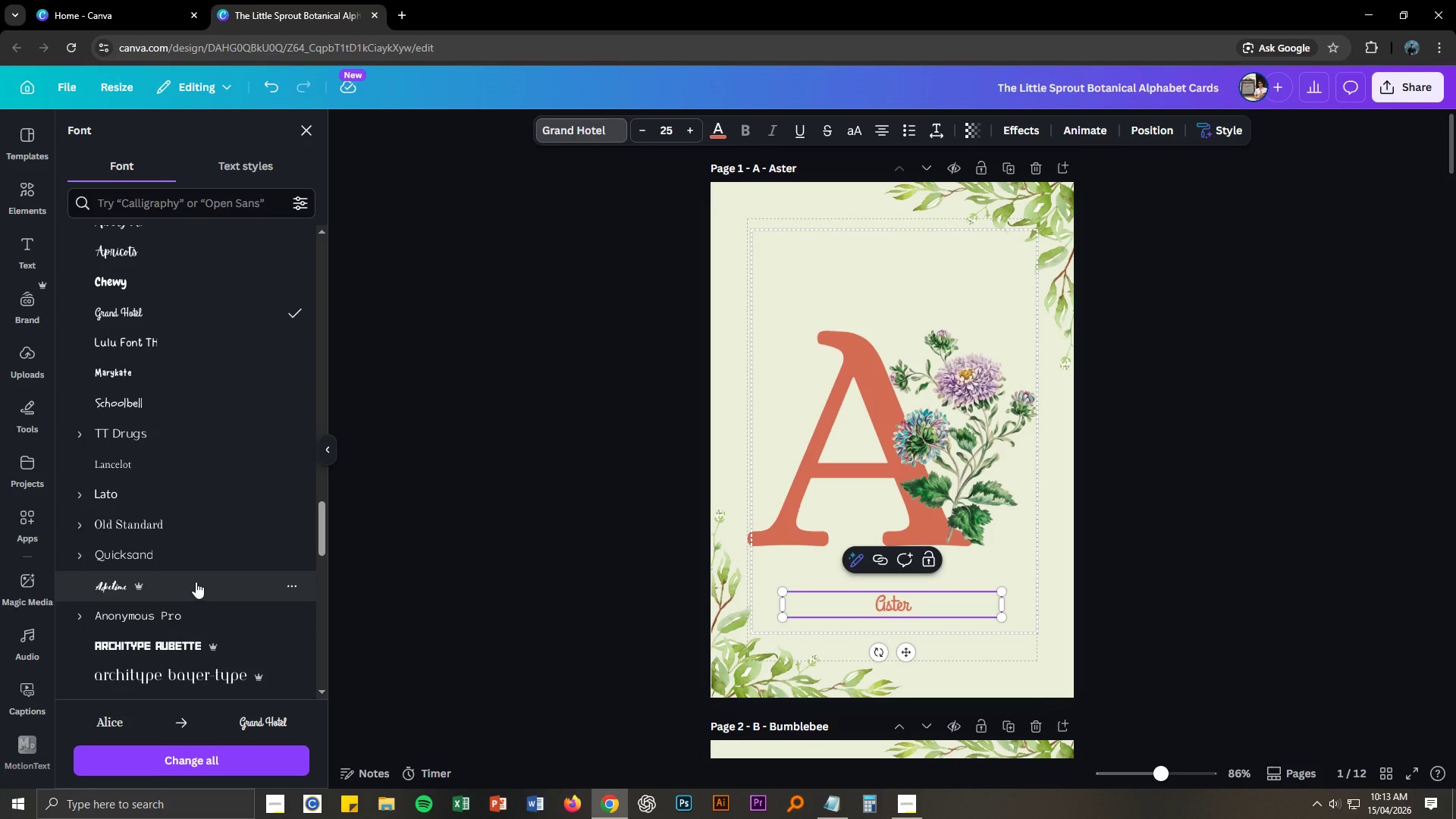 
left_click([196, 582])
 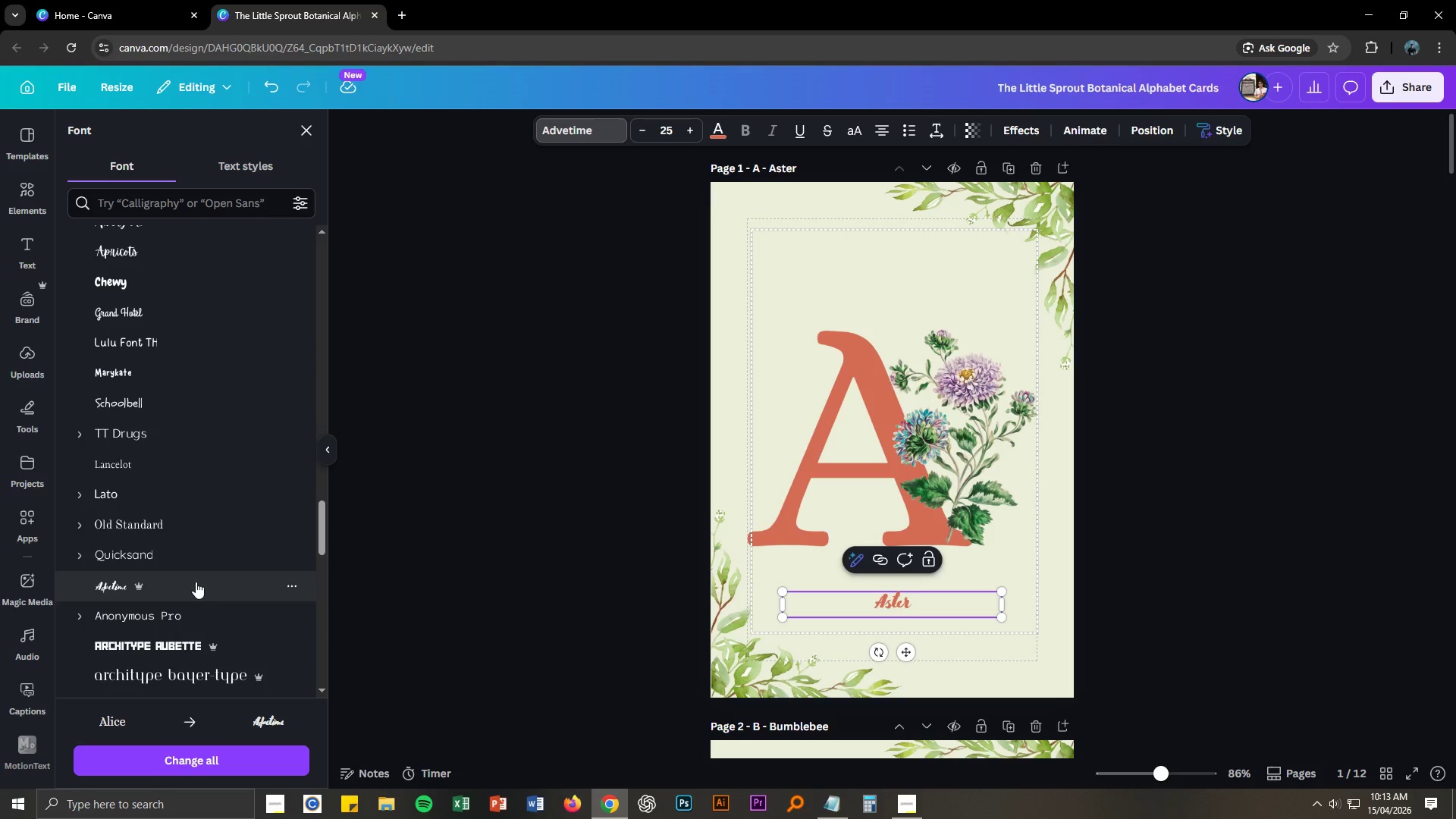 
scroll: coordinate [188, 580], scroll_direction: down, amount: 12.0
 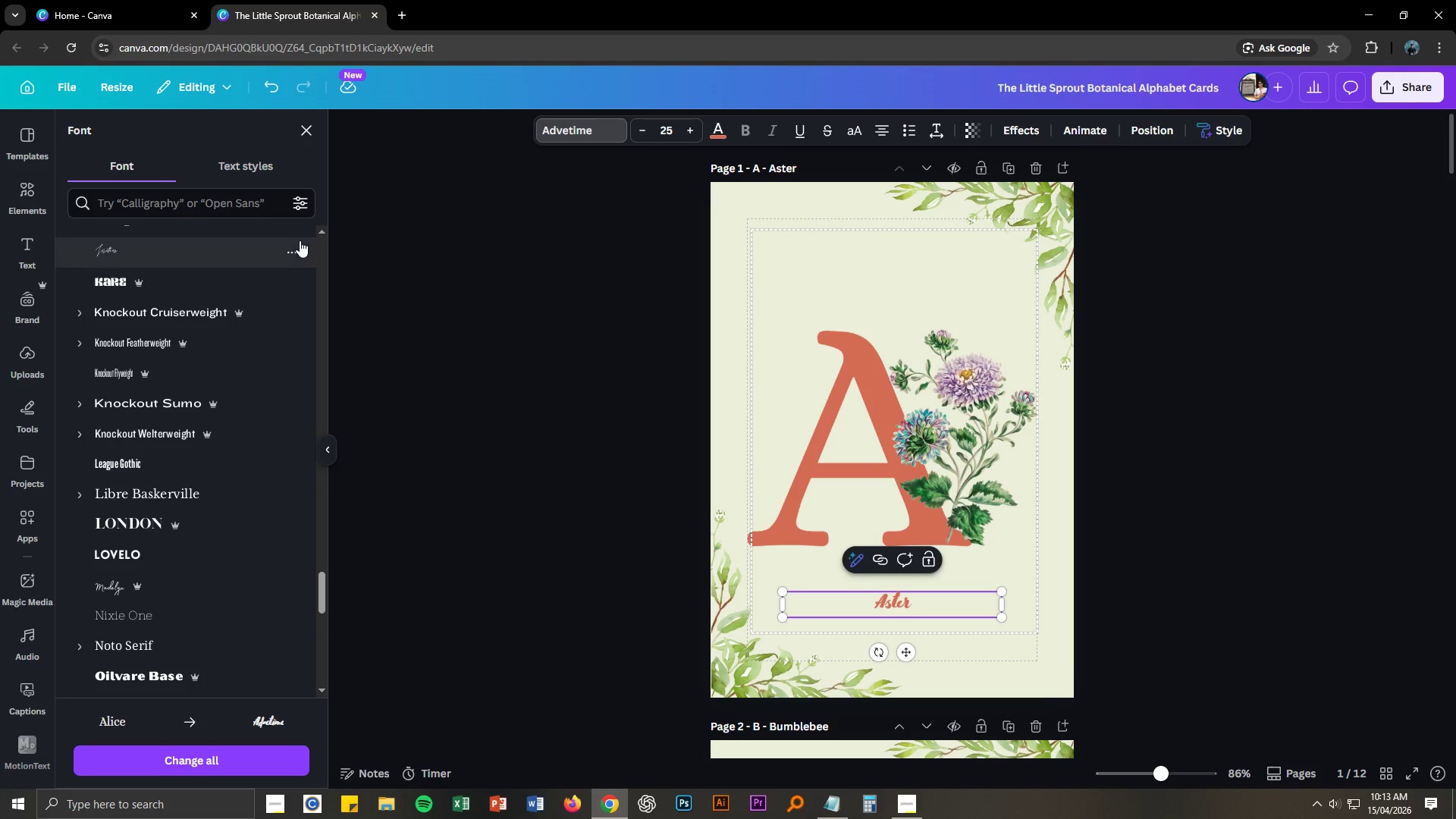 
left_click([400, 18])
 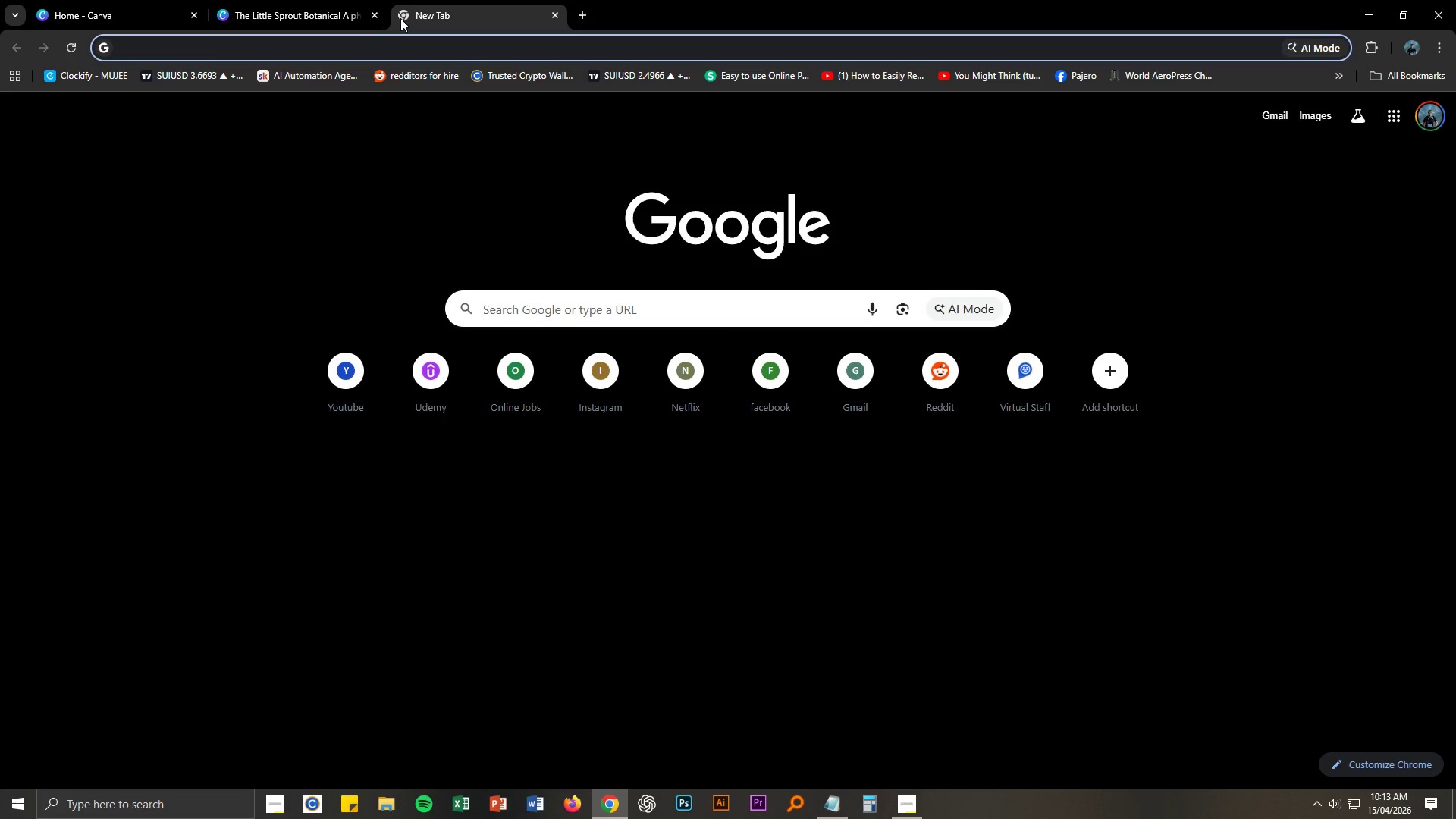 
type(most readable cal)
 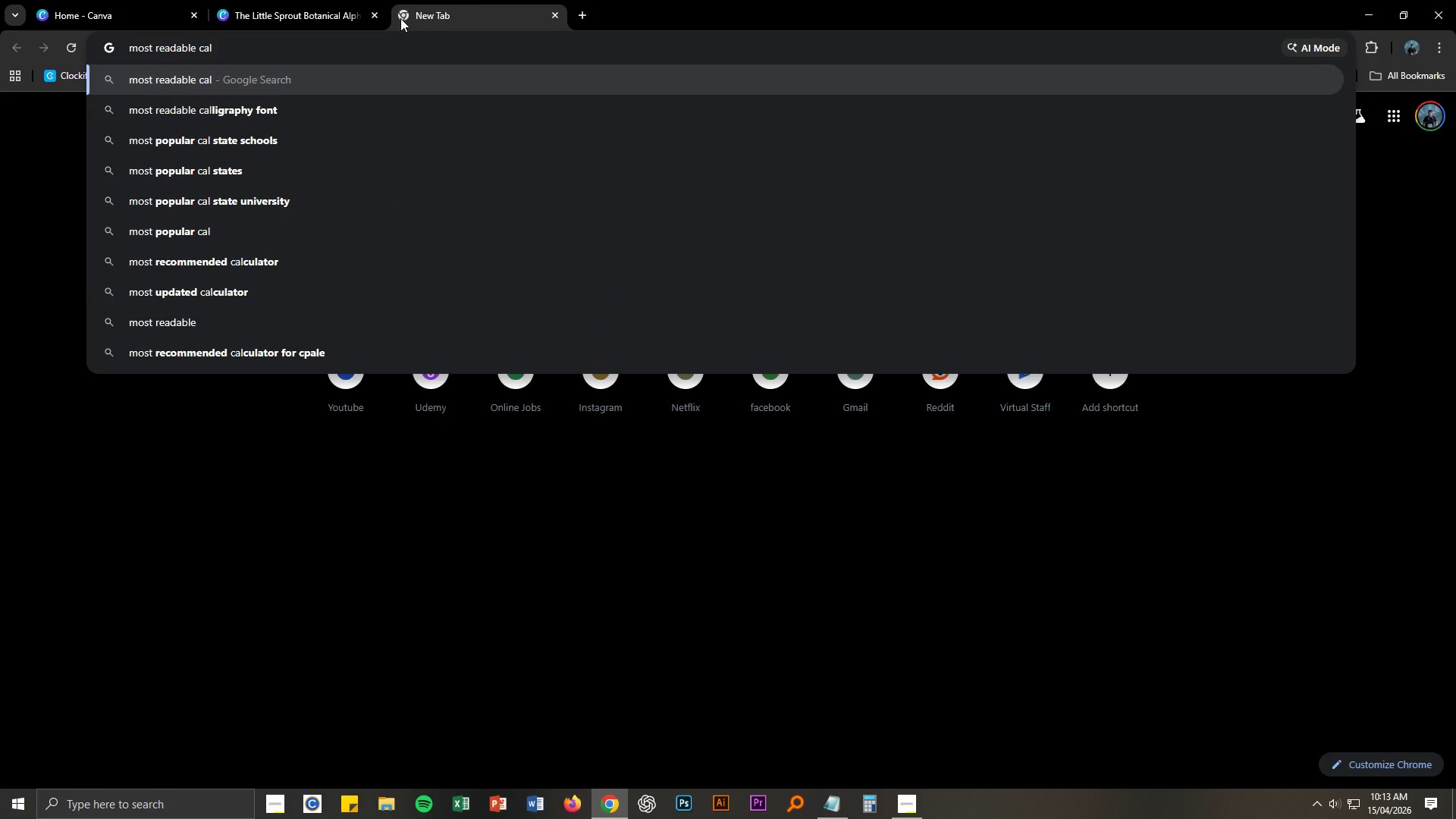 
key(ArrowDown)
 